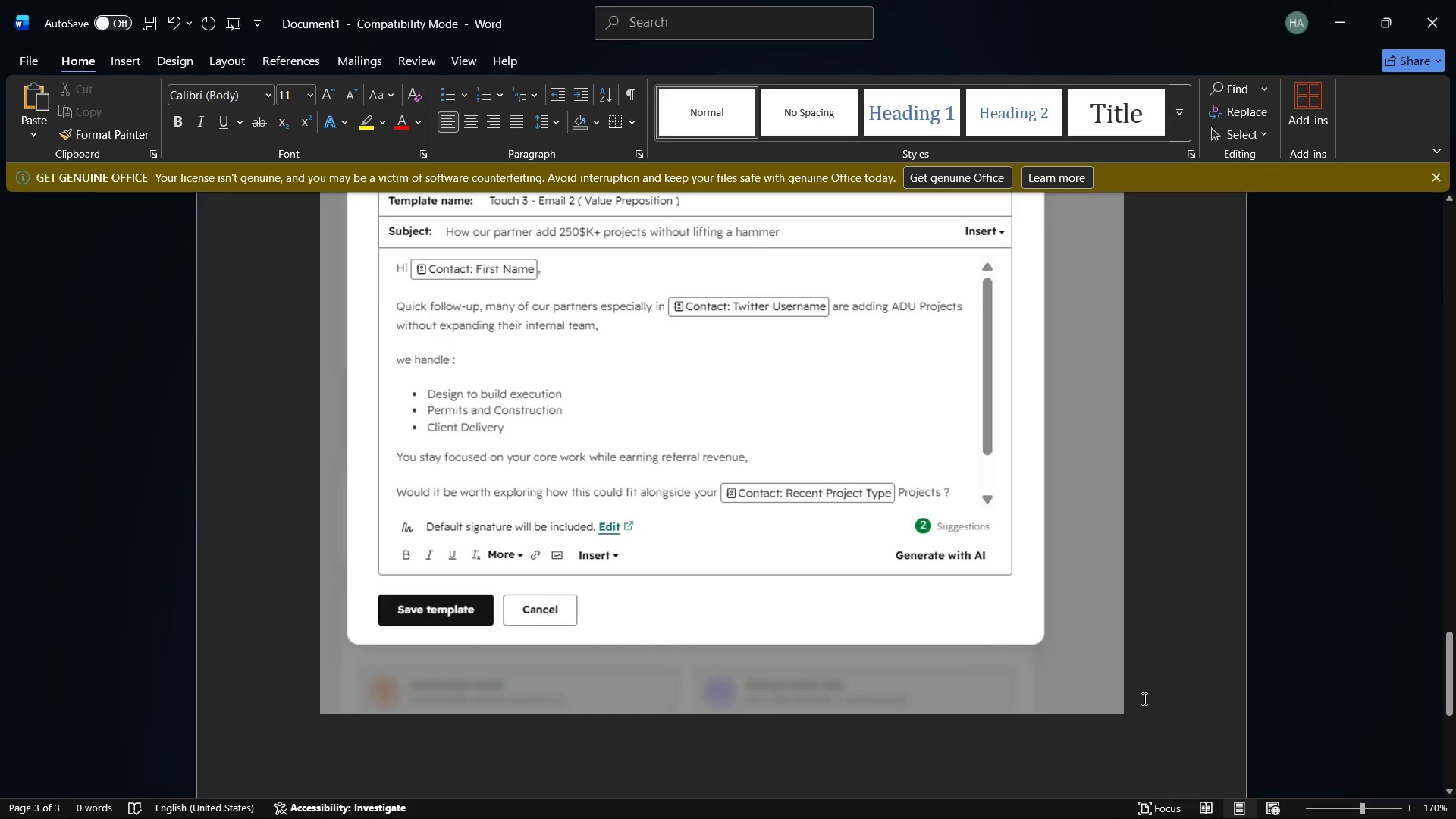 
key(Control+V)
 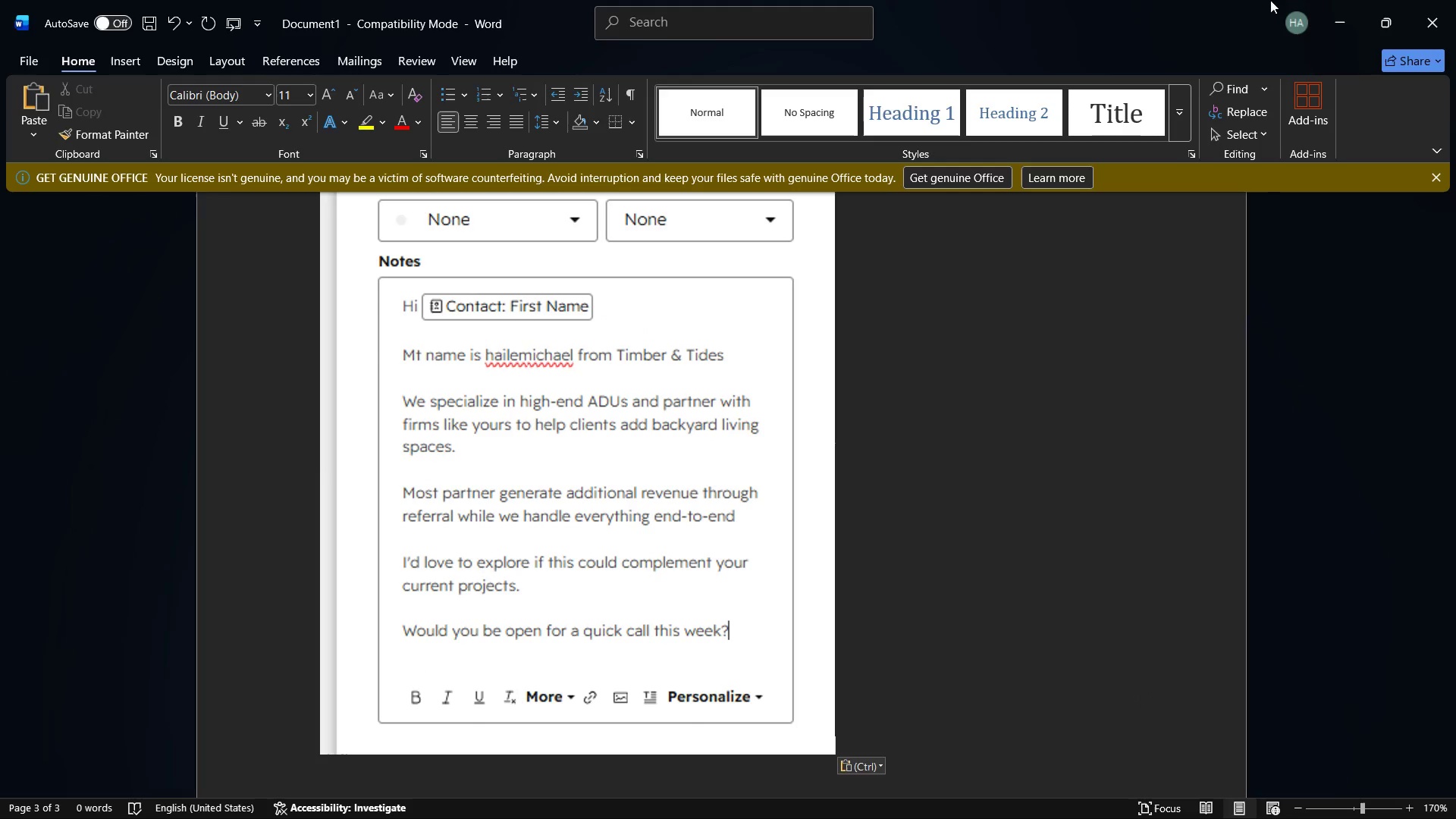 
left_click([1335, 0])
 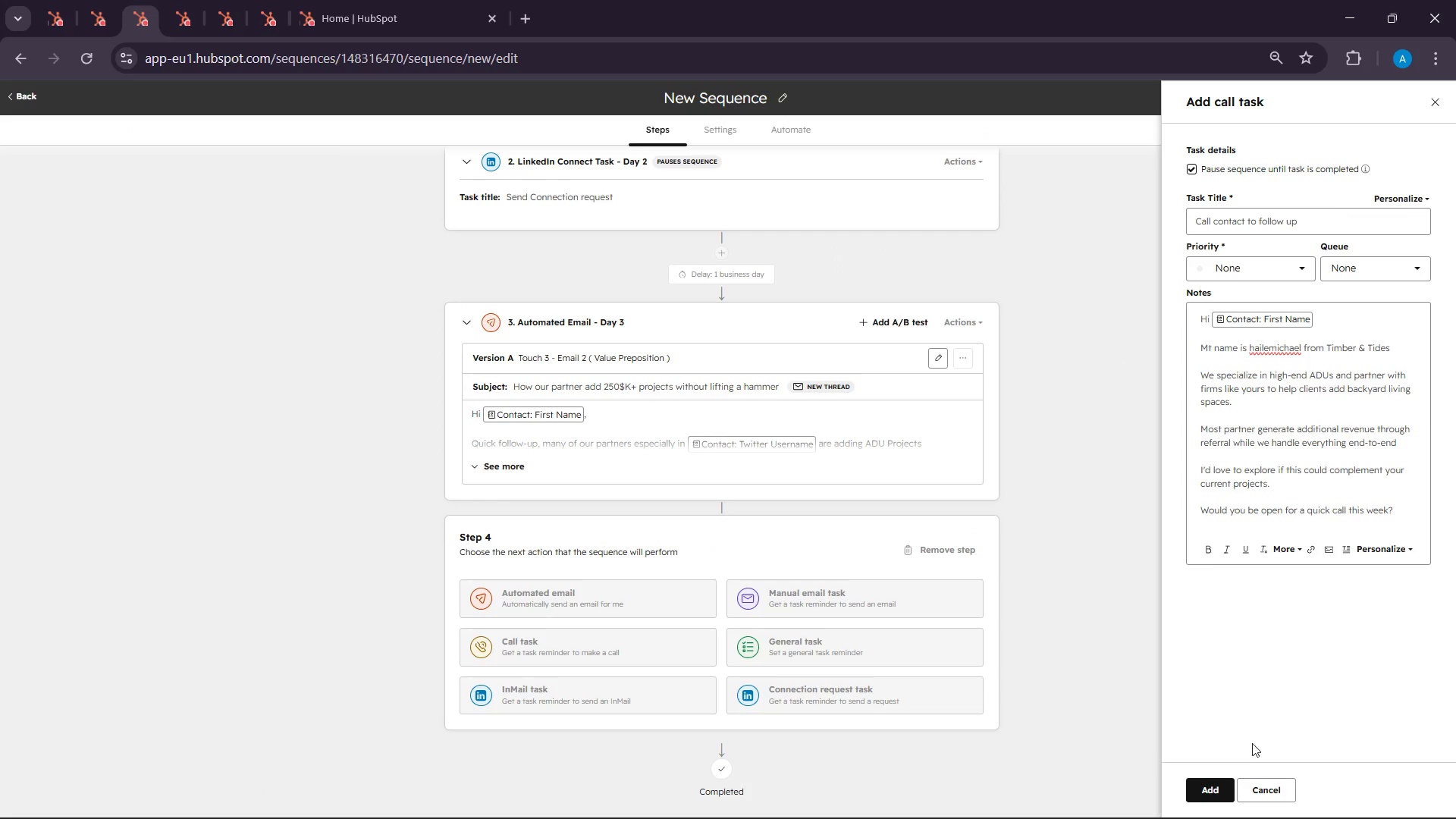 
left_click([1203, 783])
 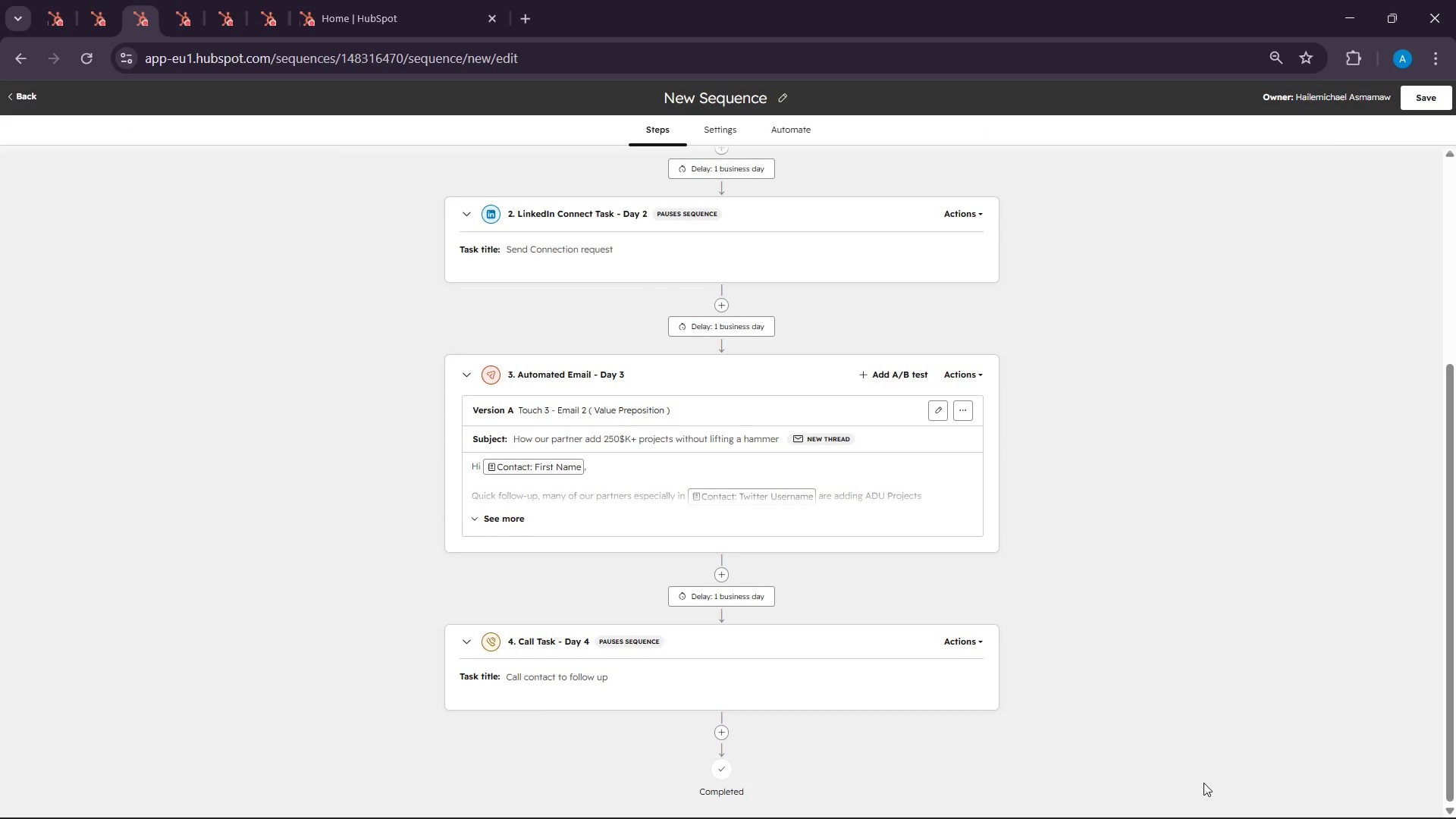 
wait(9.5)
 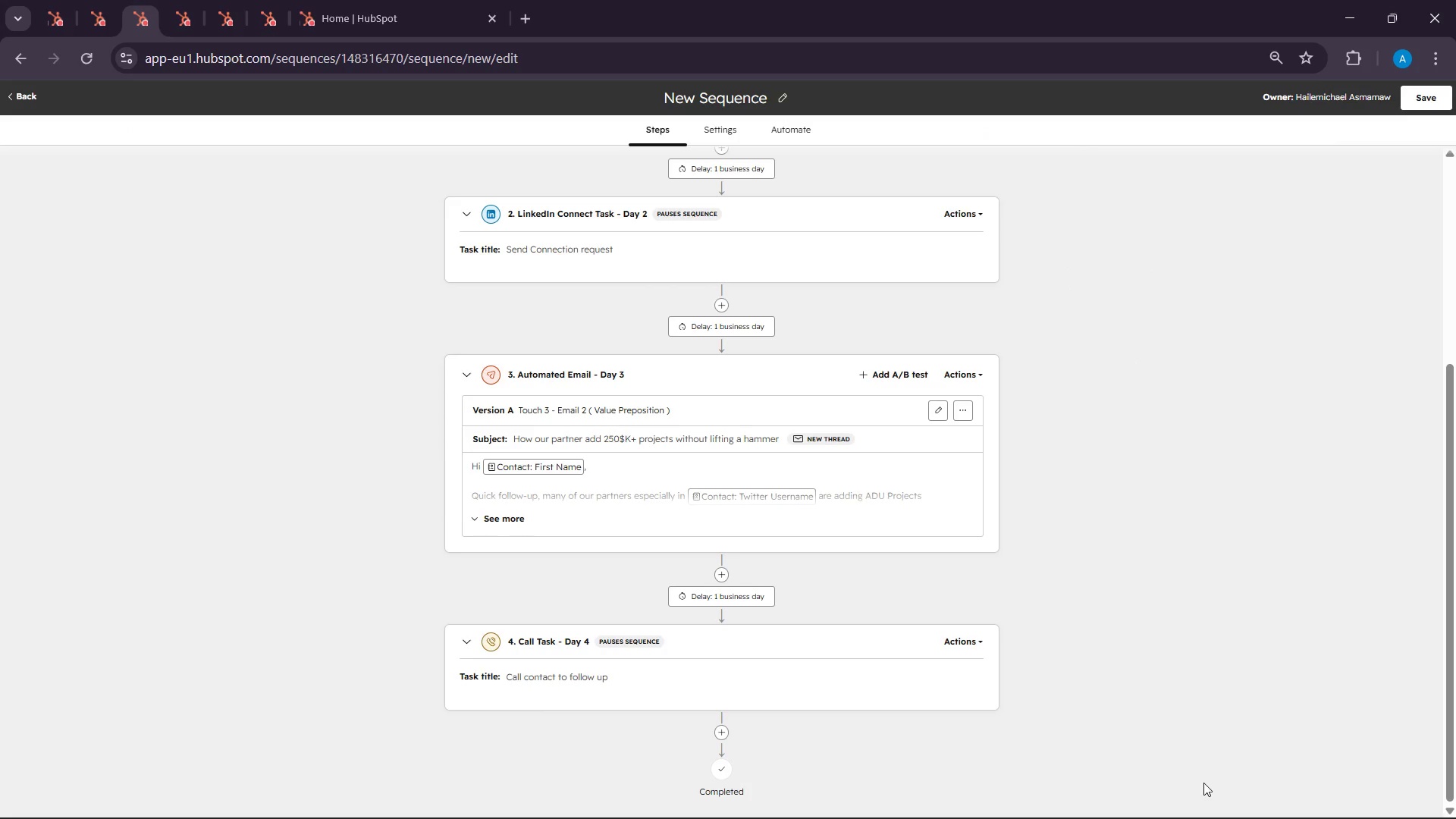 
scroll: coordinate [1178, 655], scroll_direction: down, amount: 5.0
 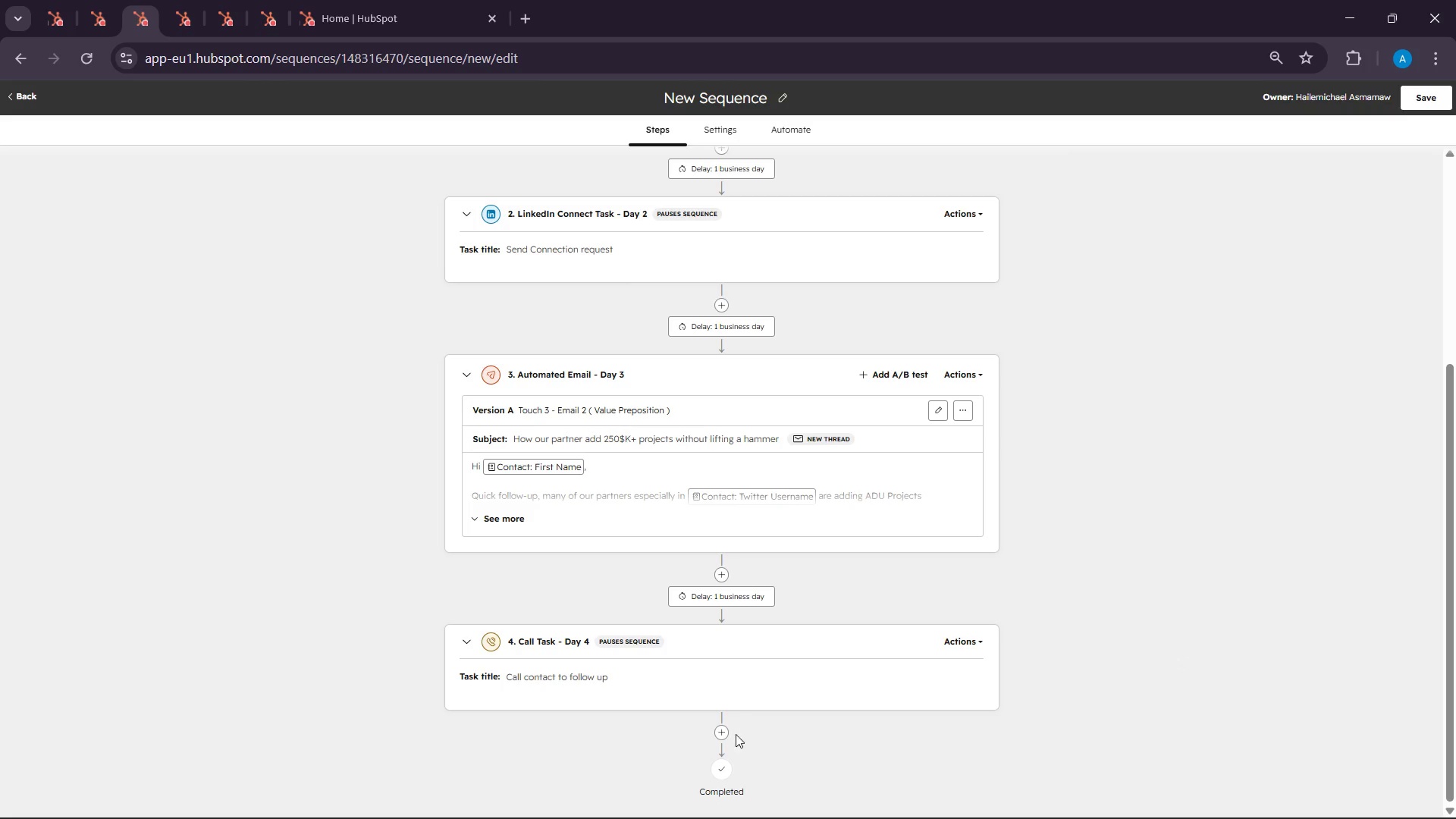 
left_click([714, 730])
 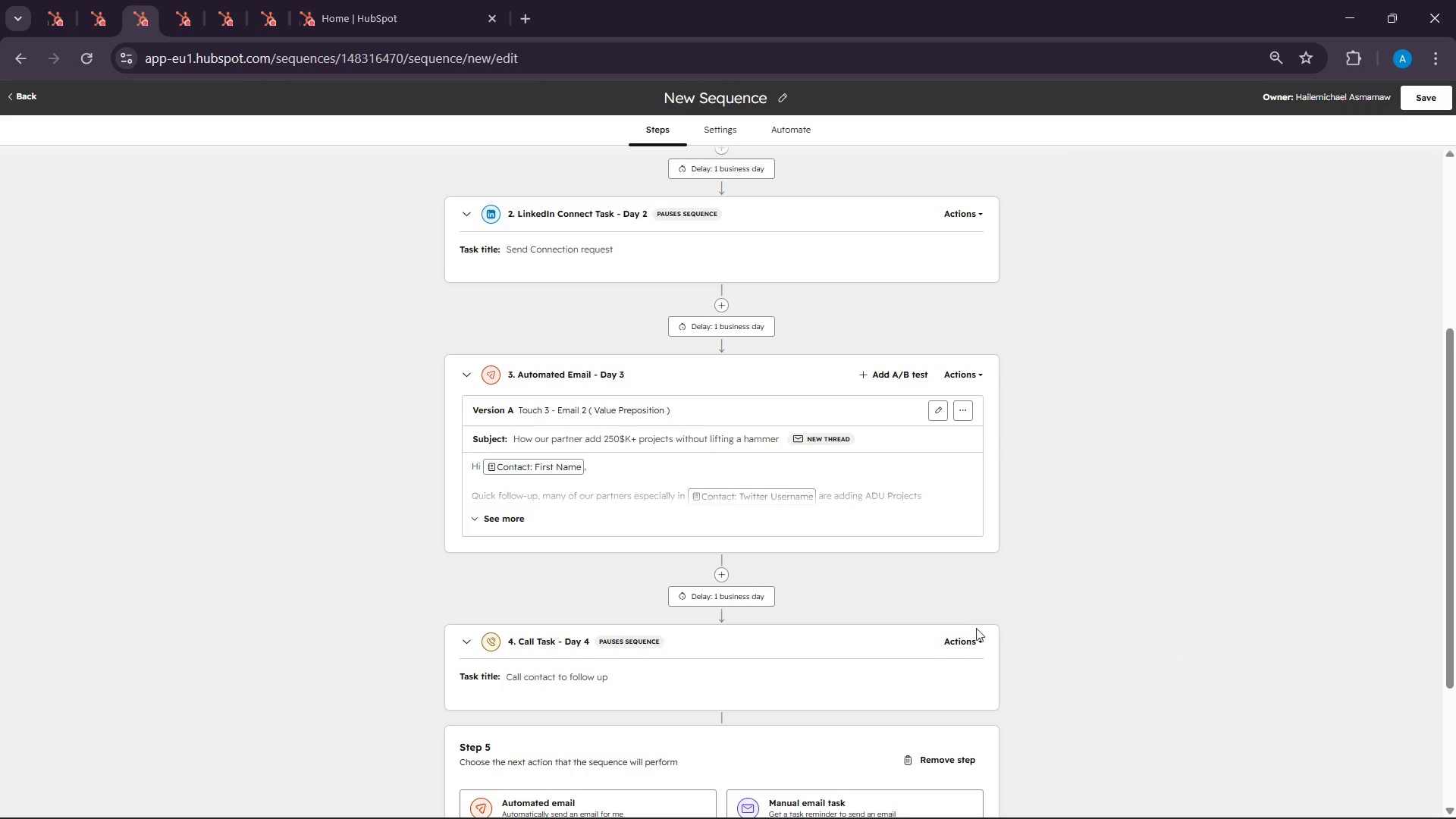 
scroll: coordinate [1120, 591], scroll_direction: down, amount: 10.0
 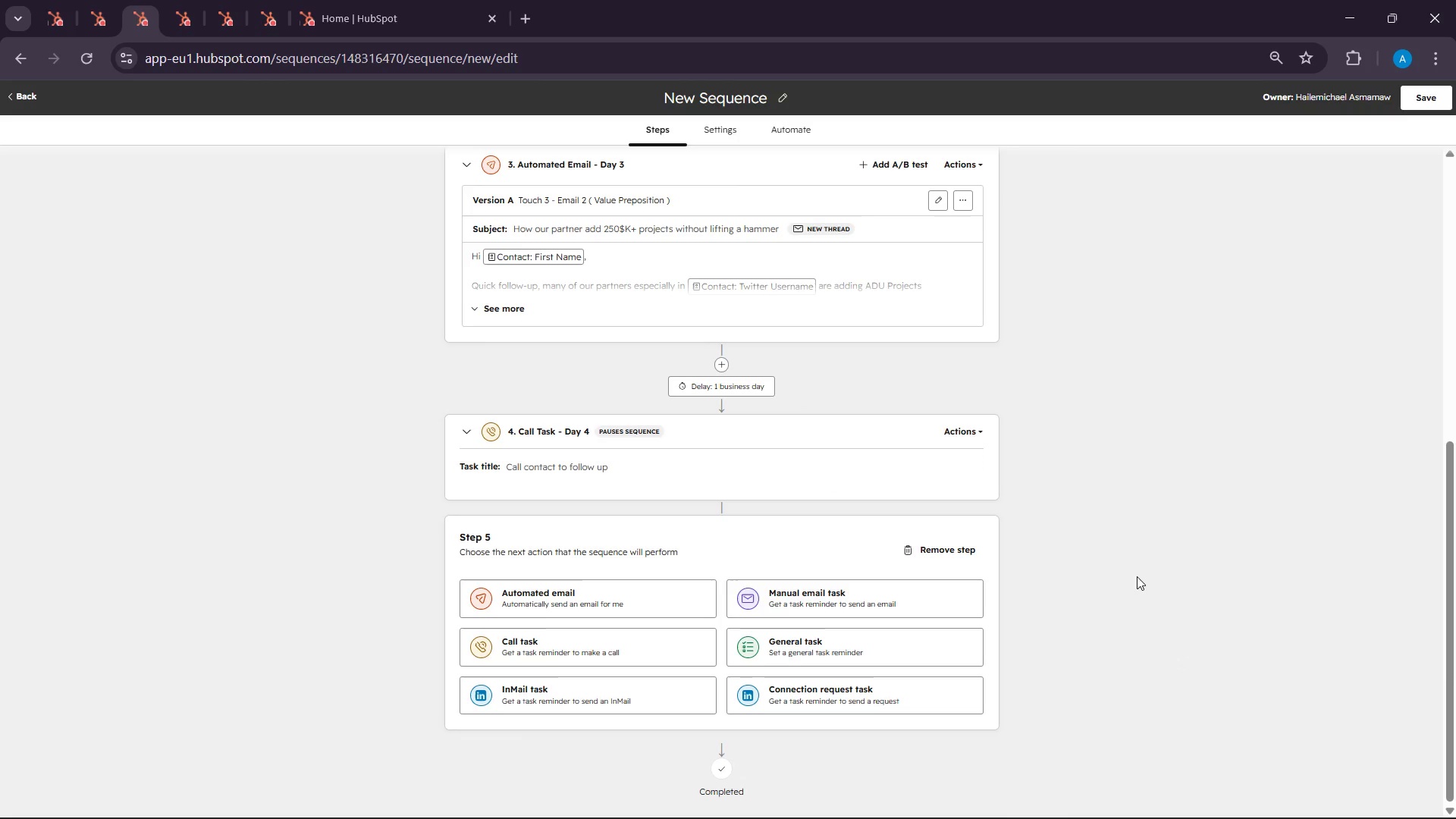 
wait(261.51)
 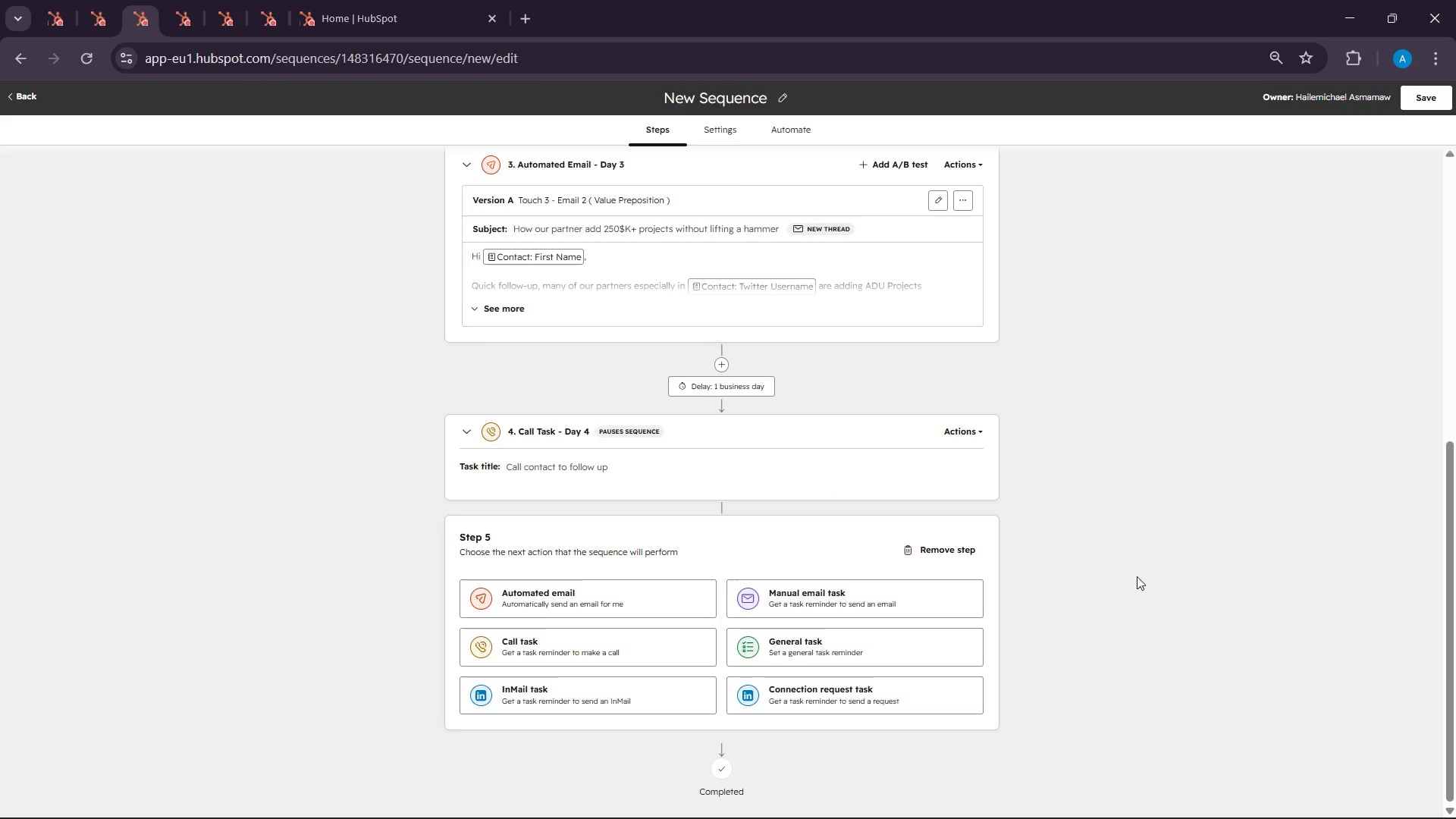 
scroll: coordinate [794, 640], scroll_direction: down, amount: 5.0
 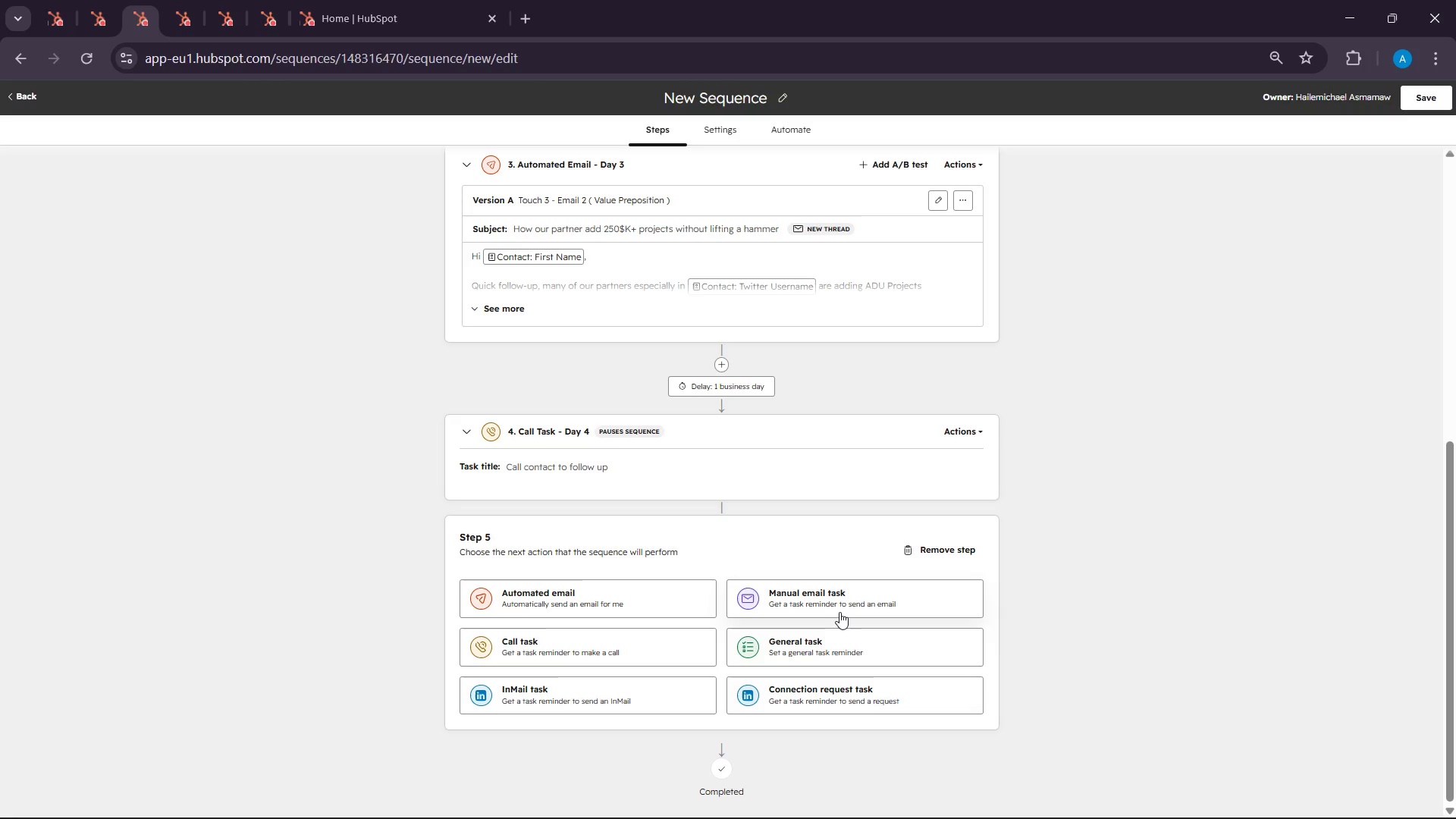 
left_click([583, 689])
 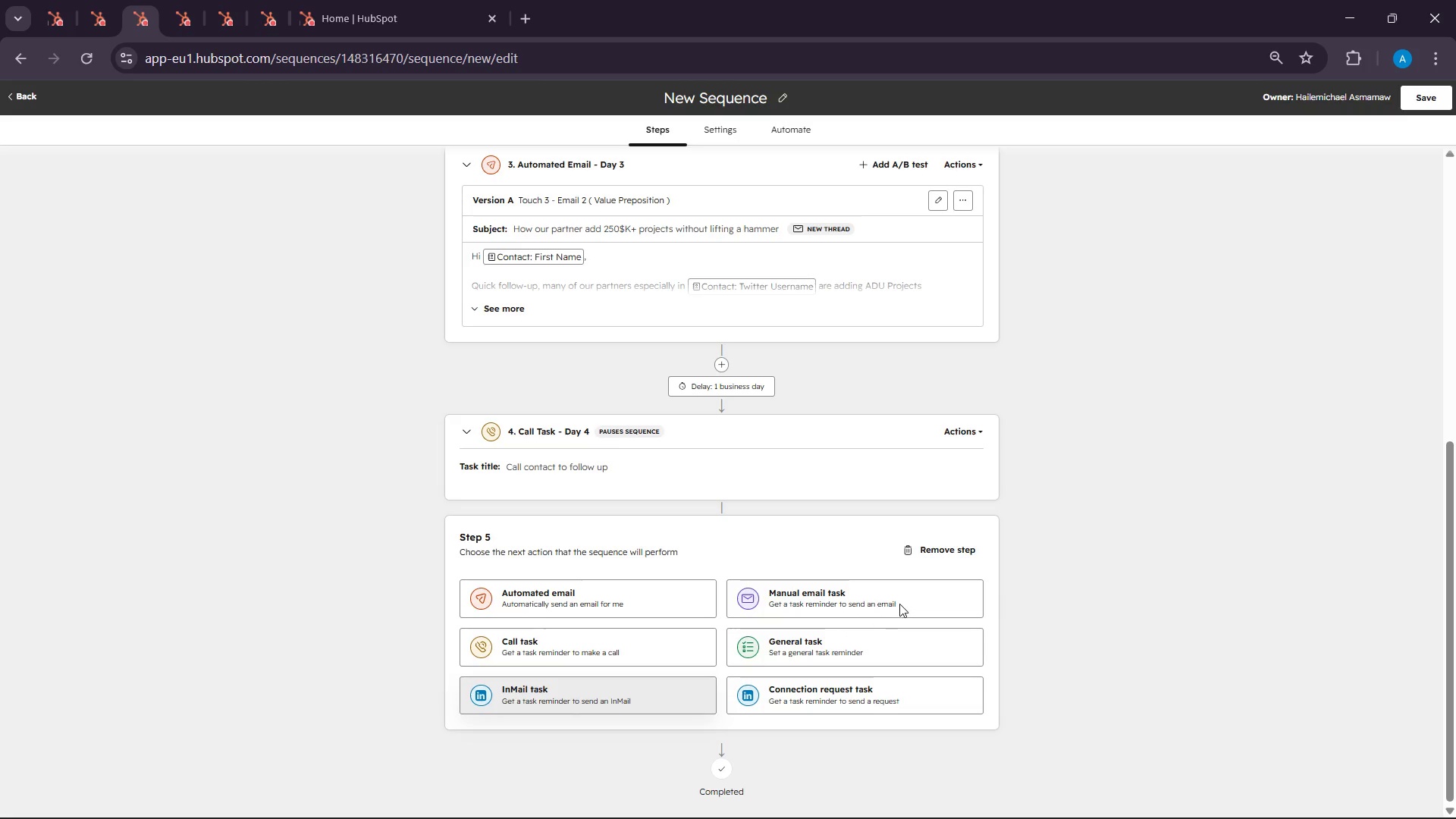 
scroll: coordinate [899, 604], scroll_direction: down, amount: 3.0
 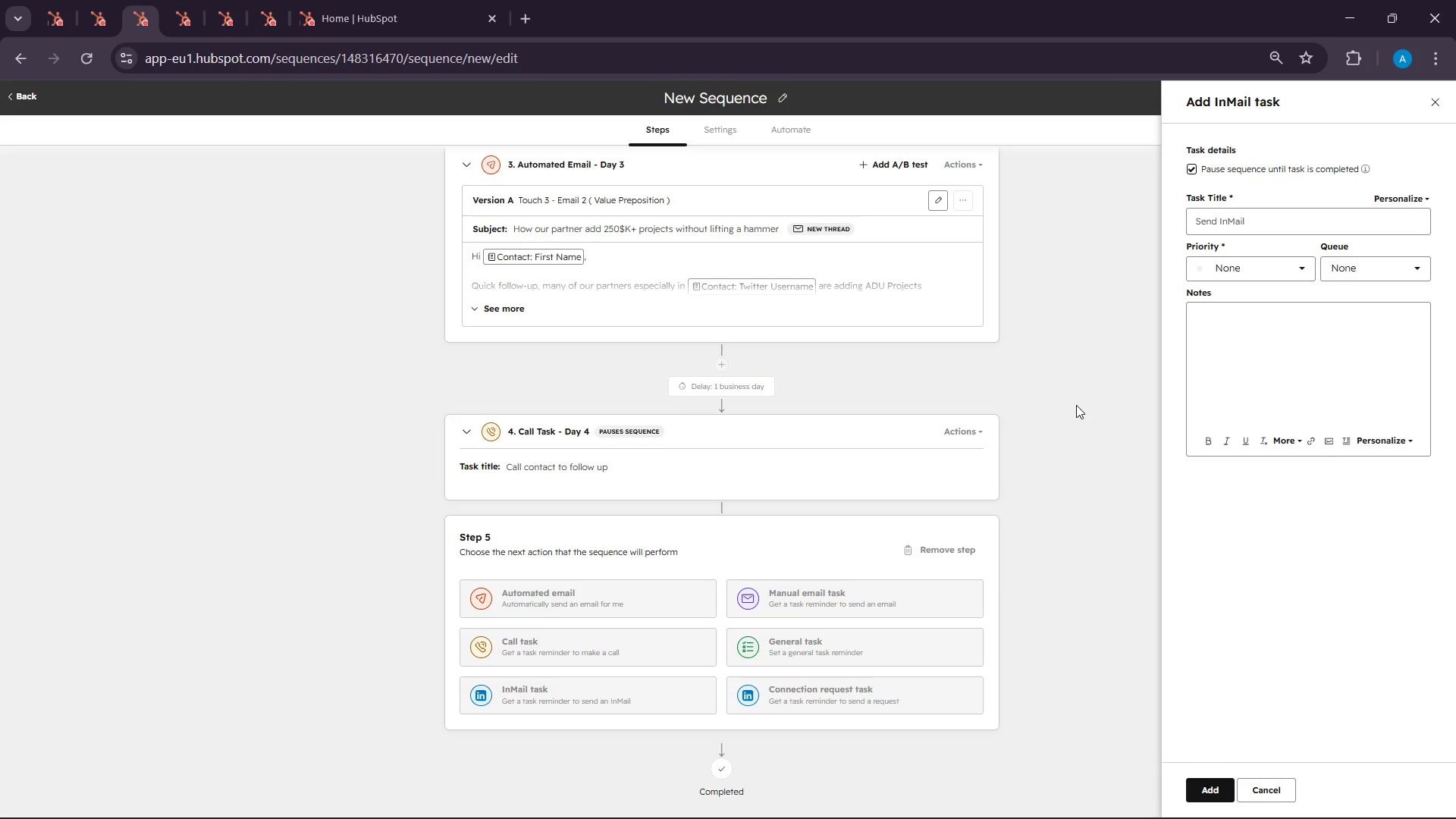 
double_click([1212, 222])
 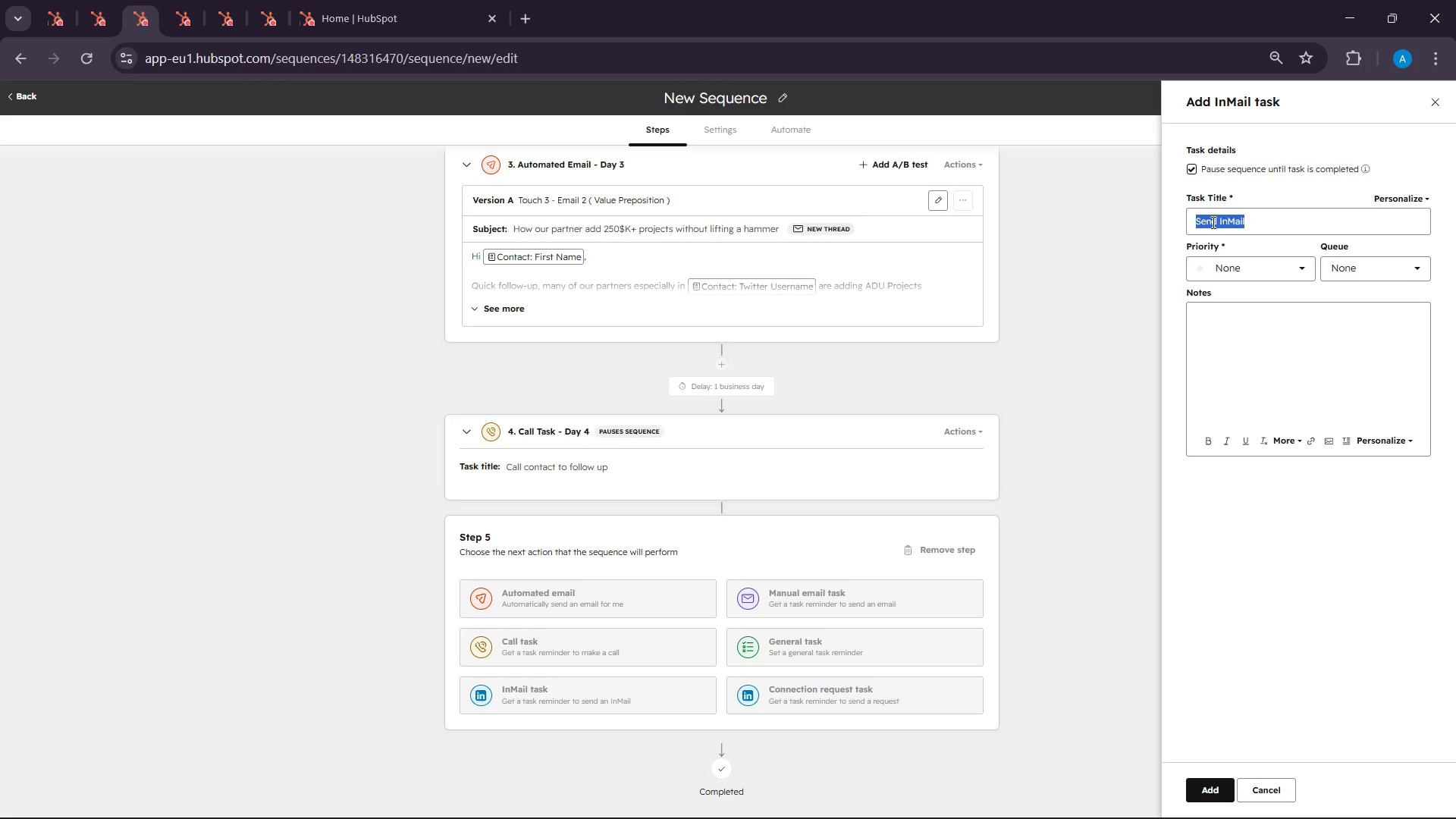 
triple_click([1212, 222])
 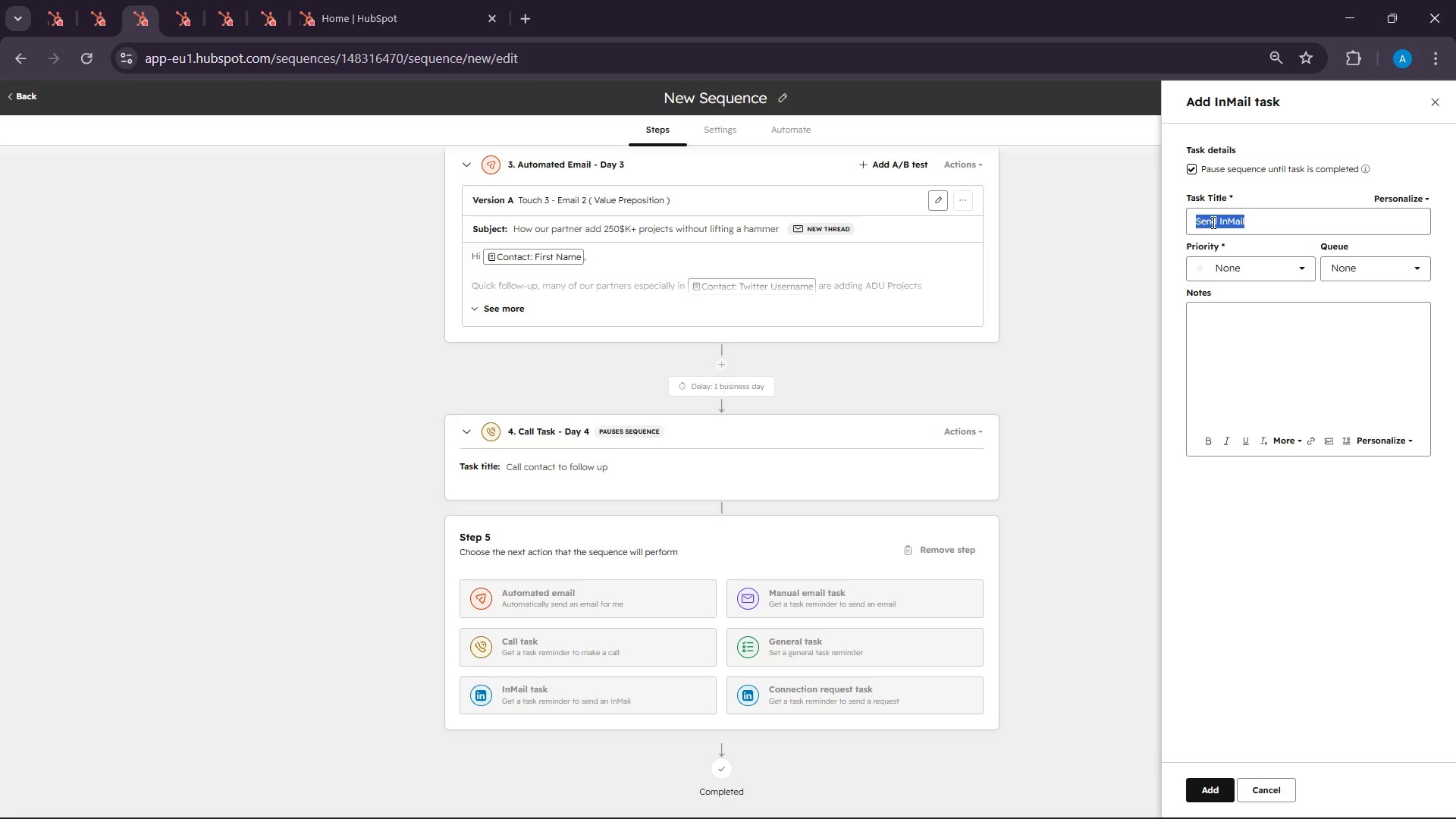 
type(Linkedin Fllow)
 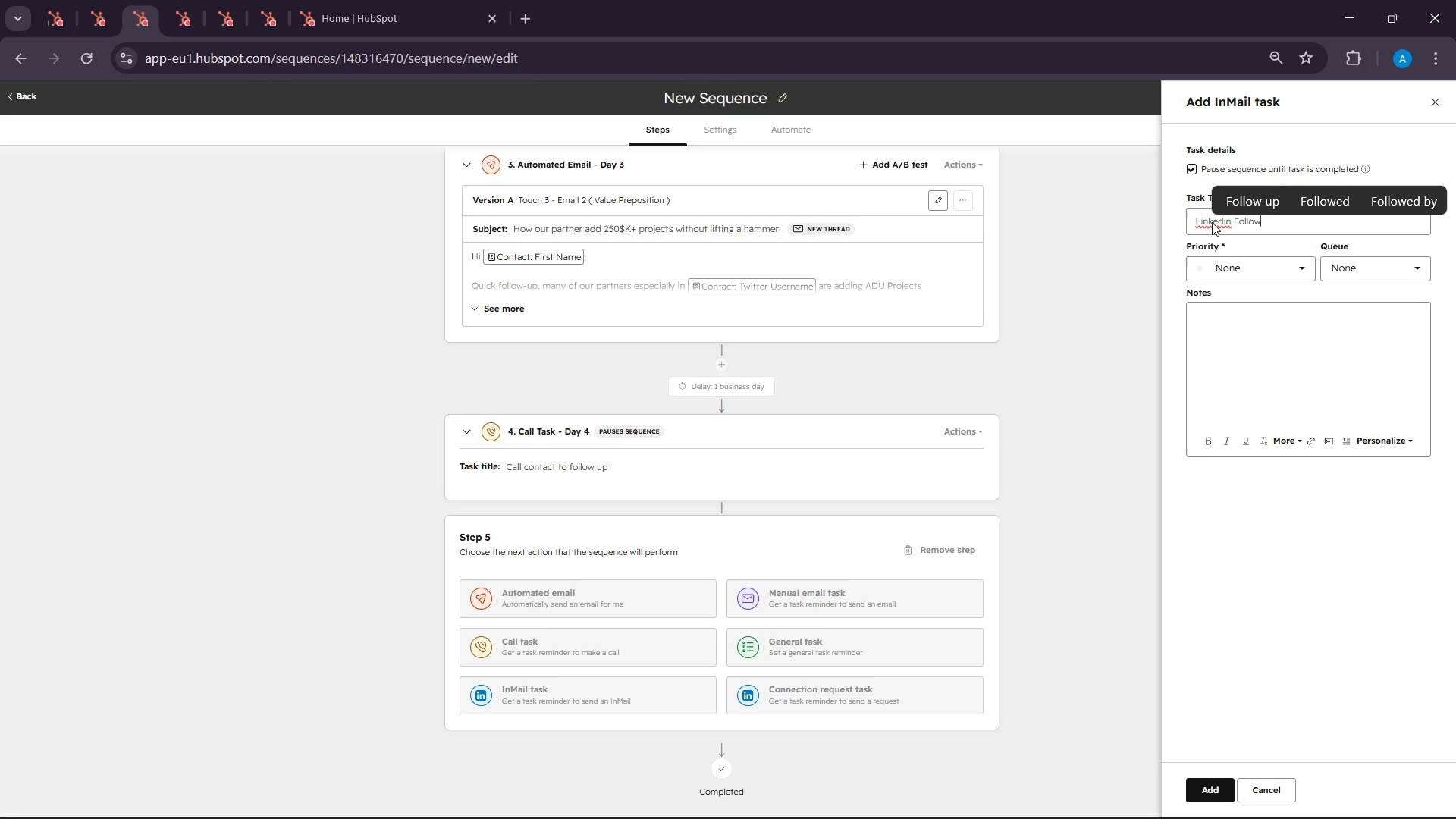 
left_click([1254, 201])
 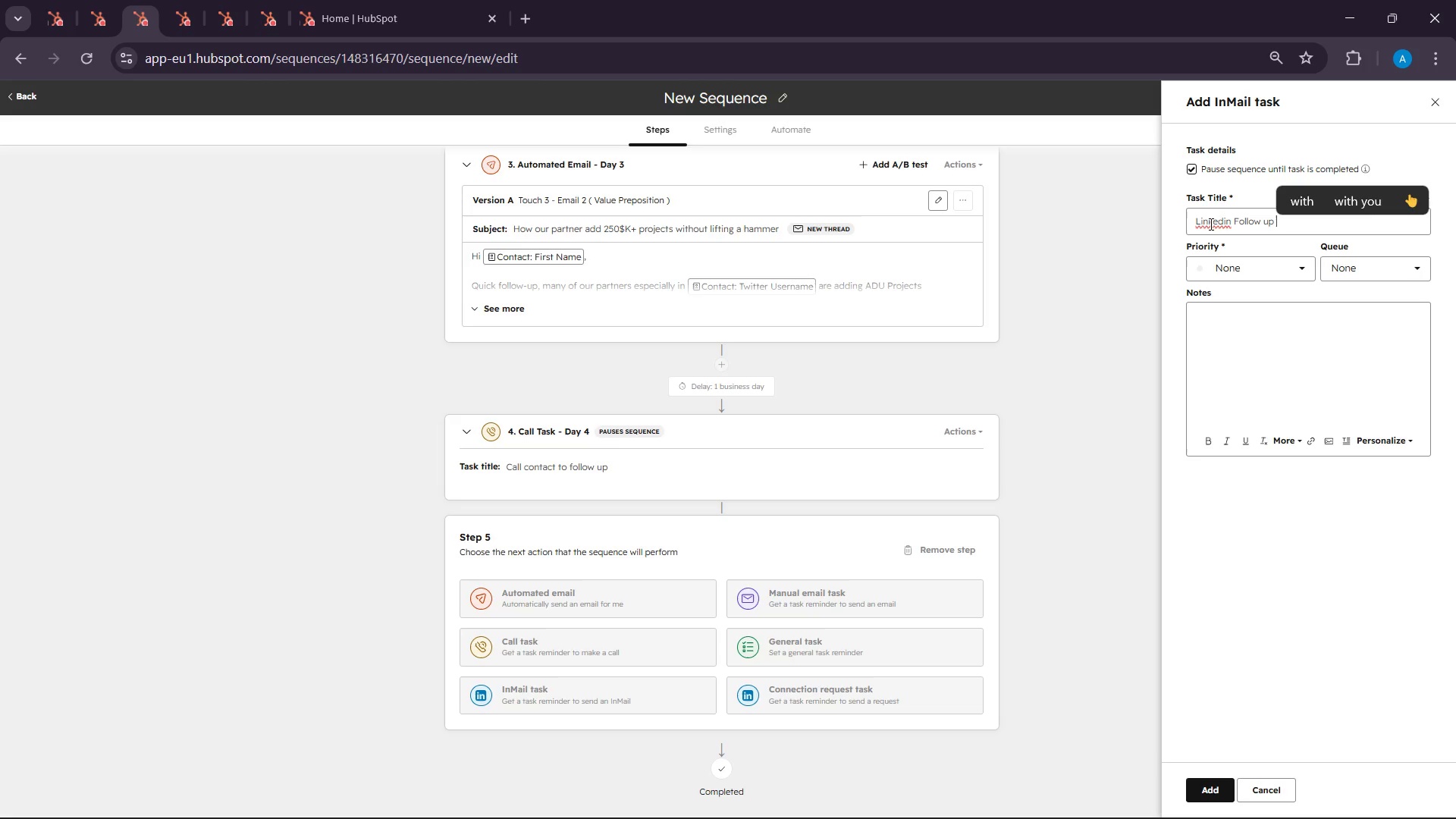 
left_click([1225, 224])
 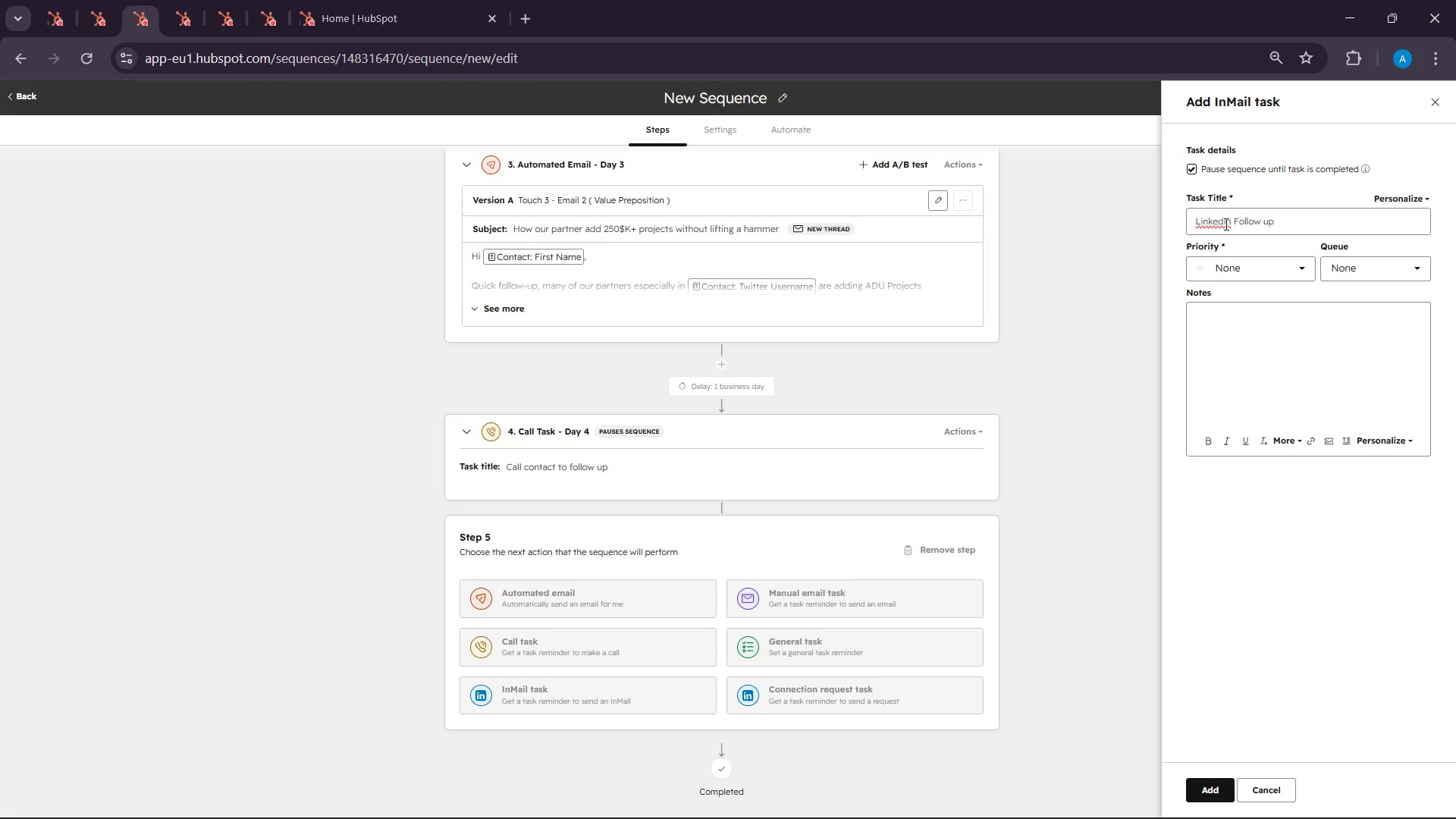 
key(Delete)
 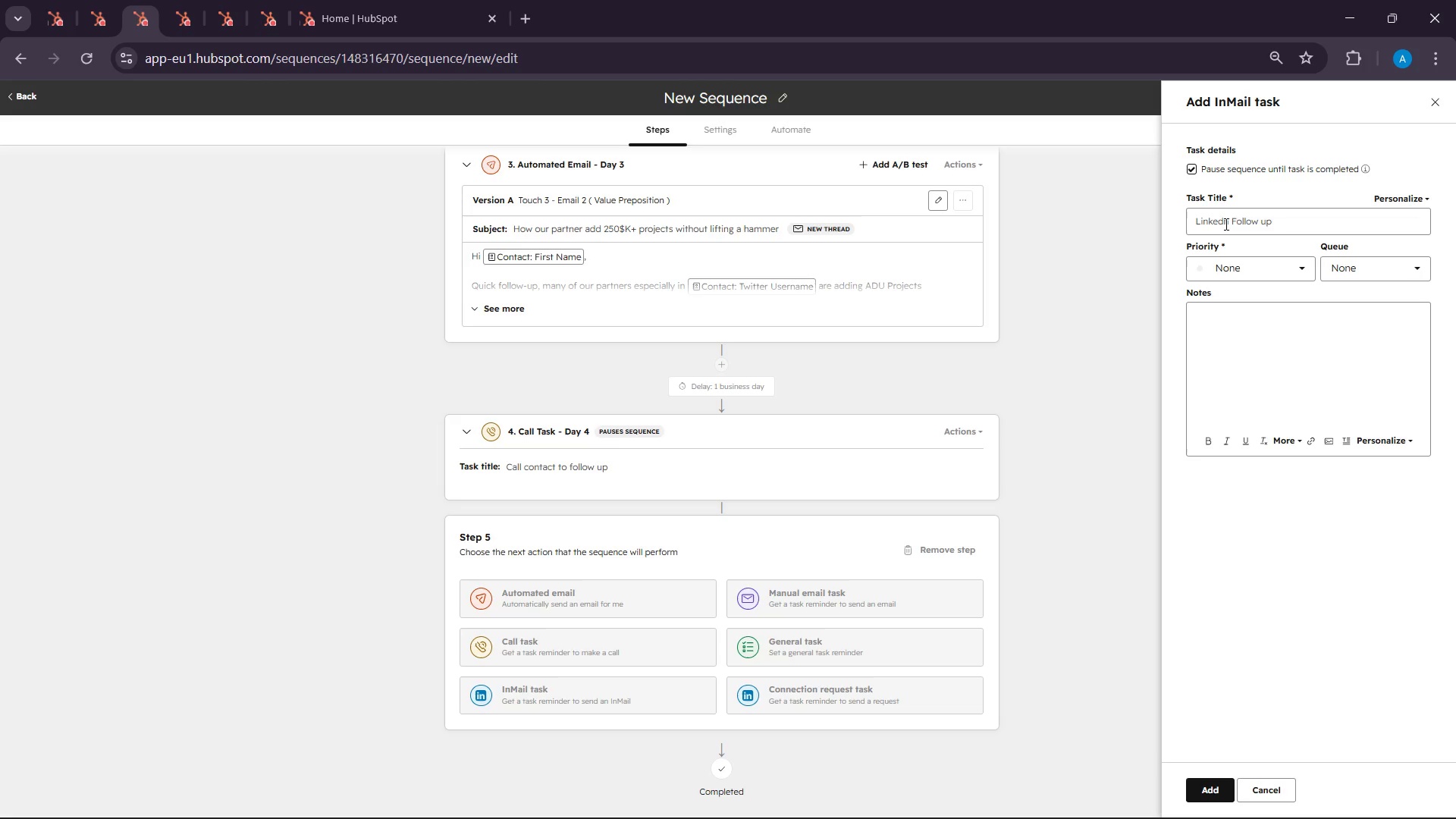 
key(Shift+ShiftLeft)
 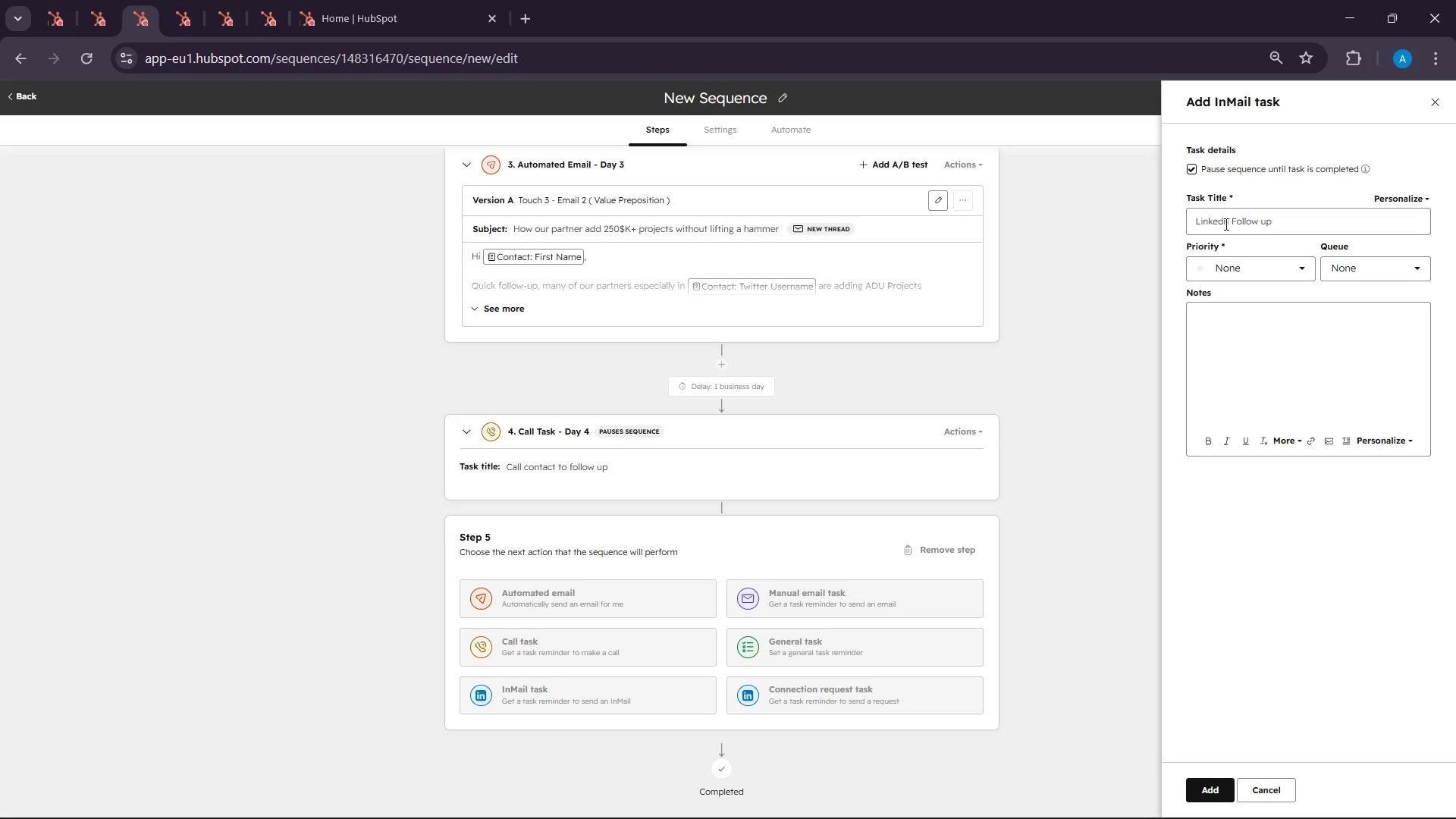 
key(Shift+I)
 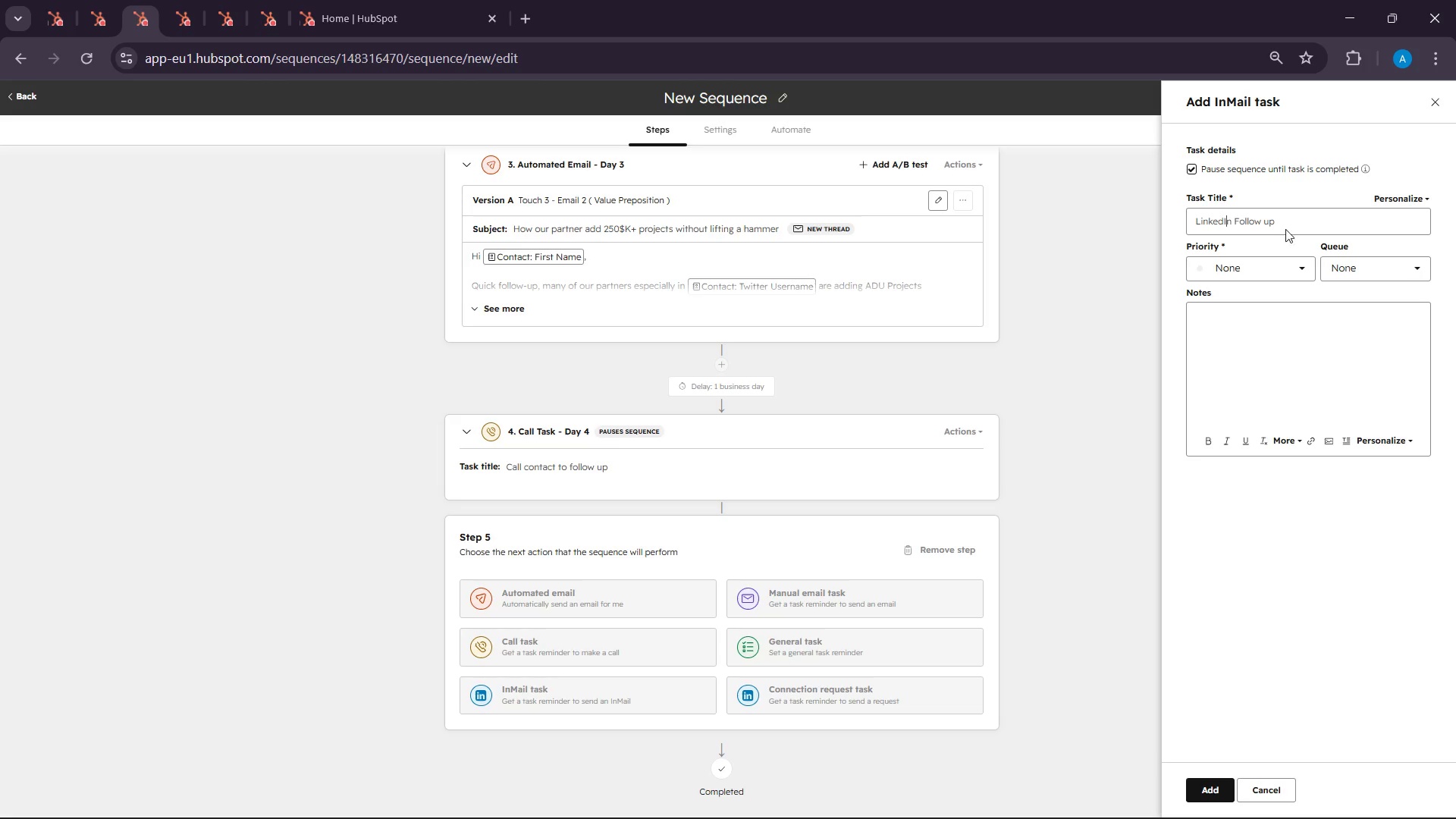 
left_click([1292, 229])
 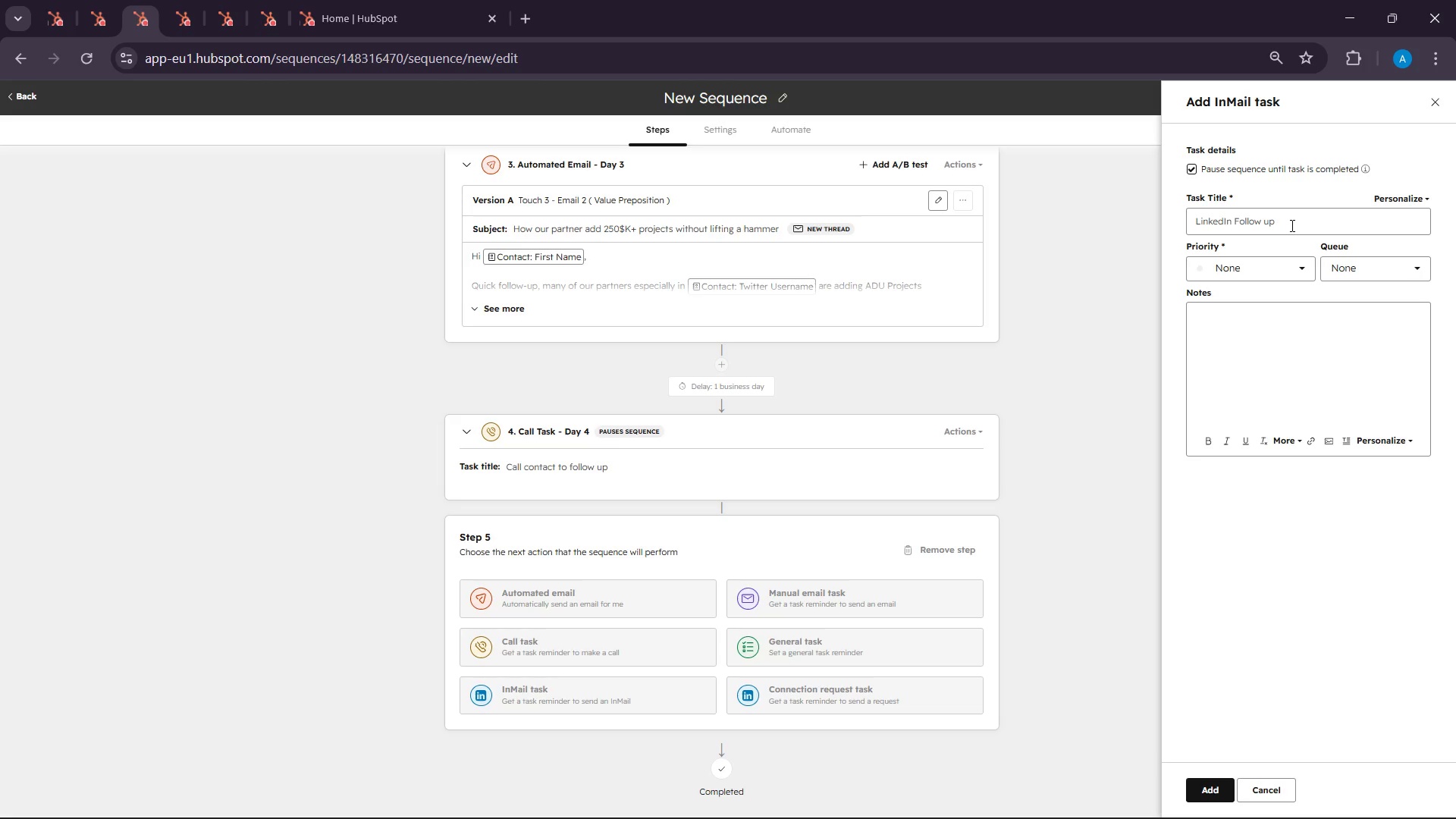 
left_click([1291, 225])
 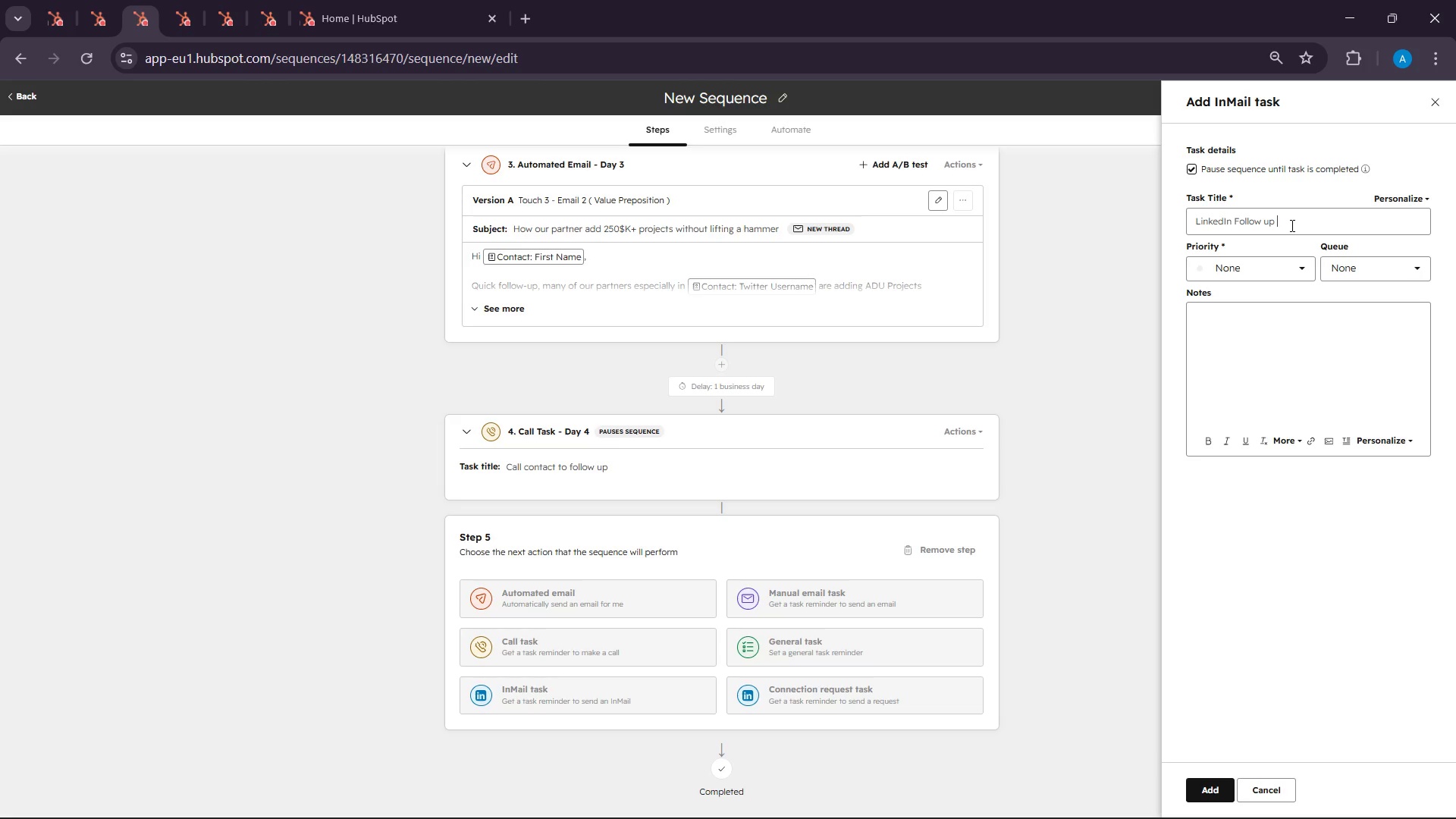 
left_click([1246, 366])
 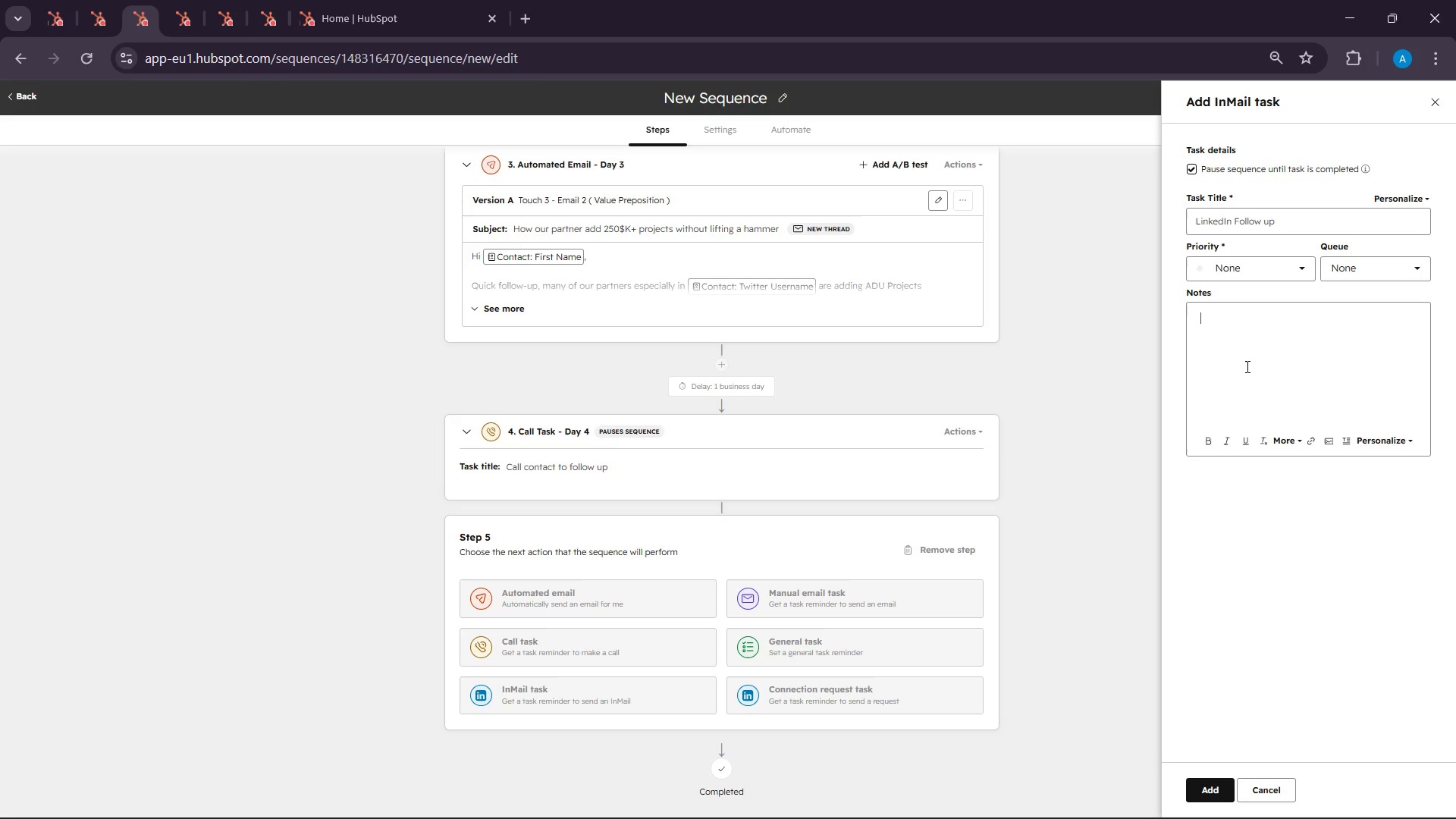 
wait(9.44)
 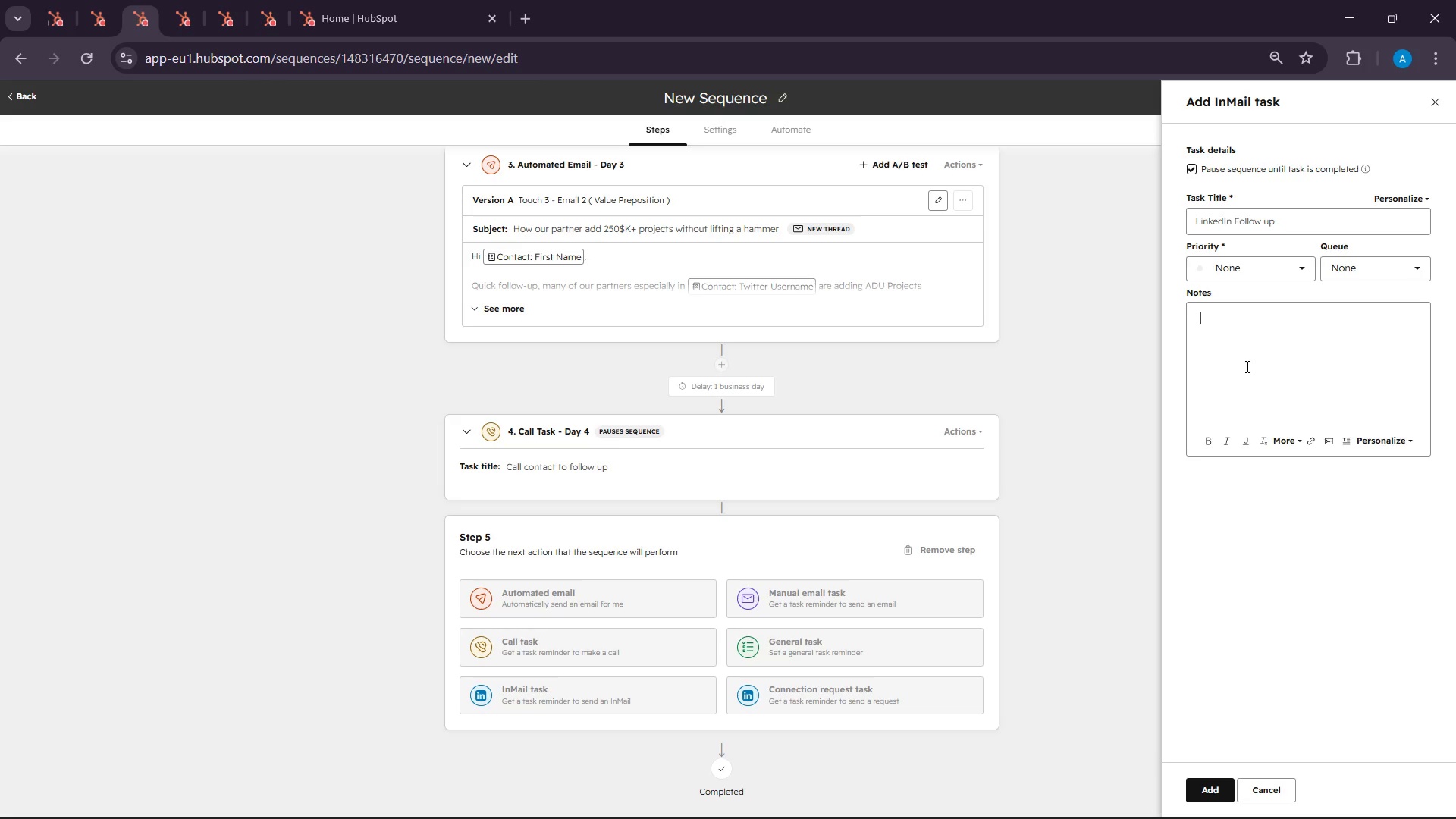 
type(Wanted to circle back )
key(Backspace)
type(, would love to explore how ADU partnership )
key(Backspace)
type(s could support your project in )
 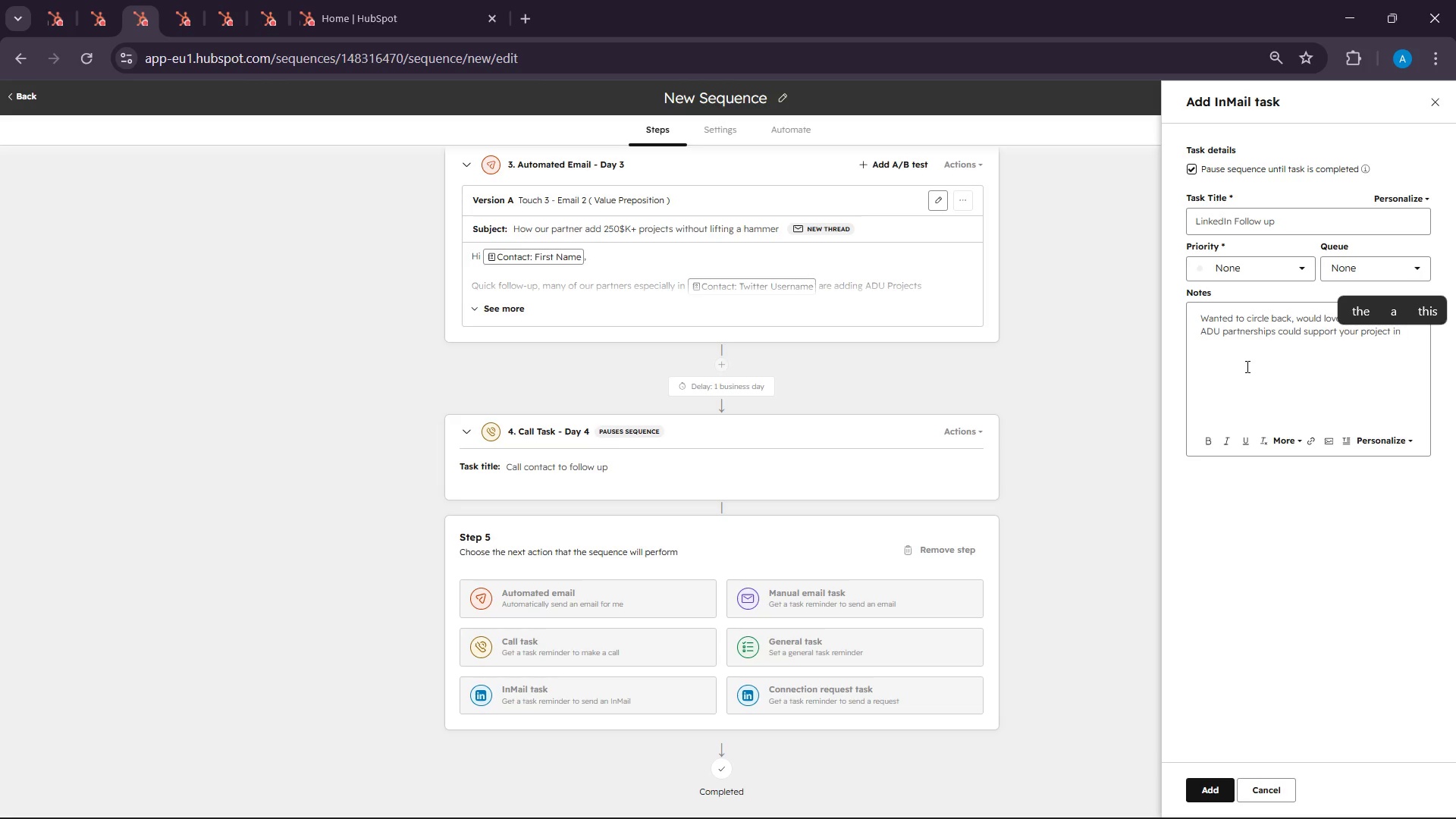 
key(Enter)
 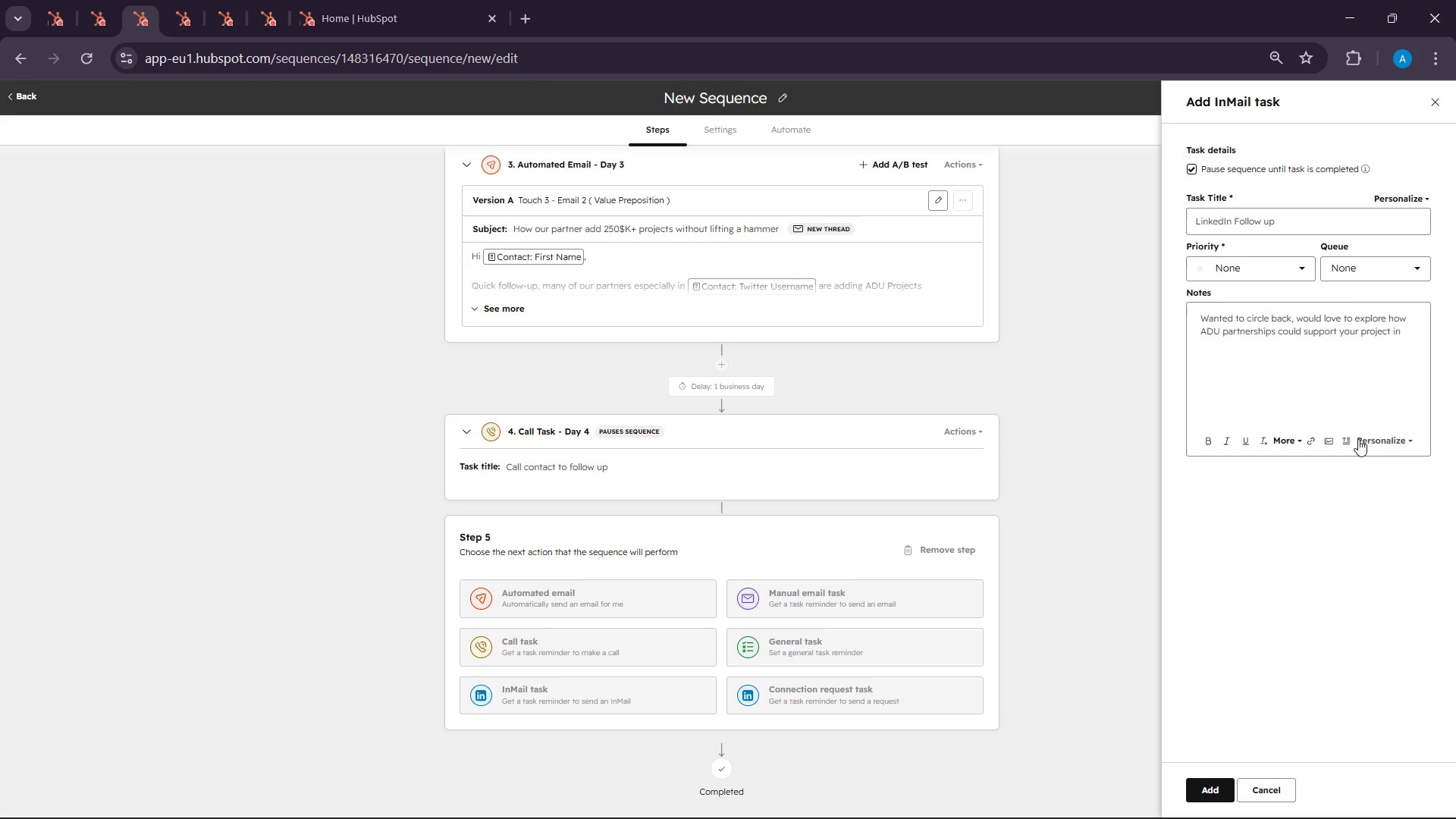 
left_click([1396, 440])
 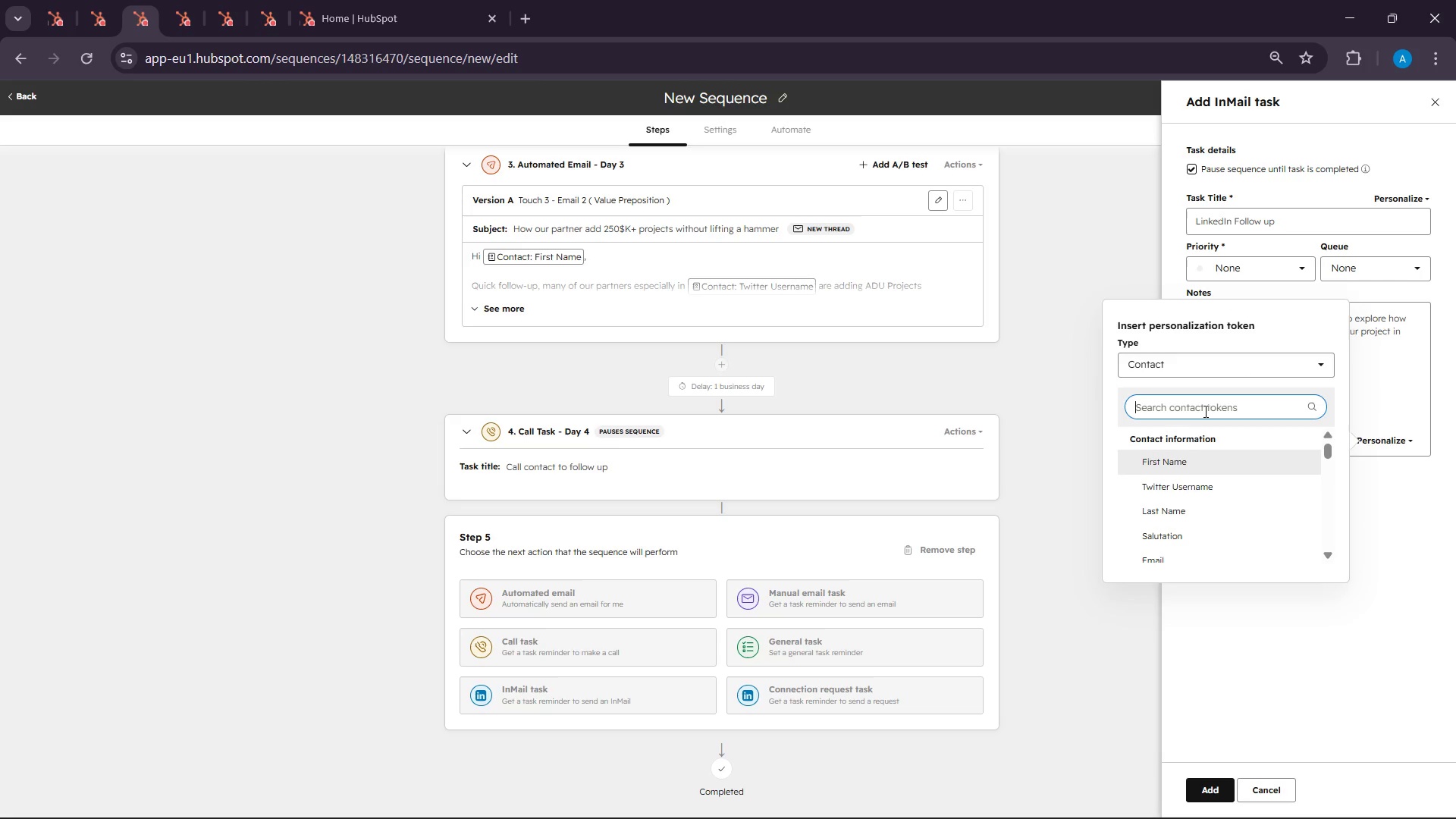 
type(geogr)
 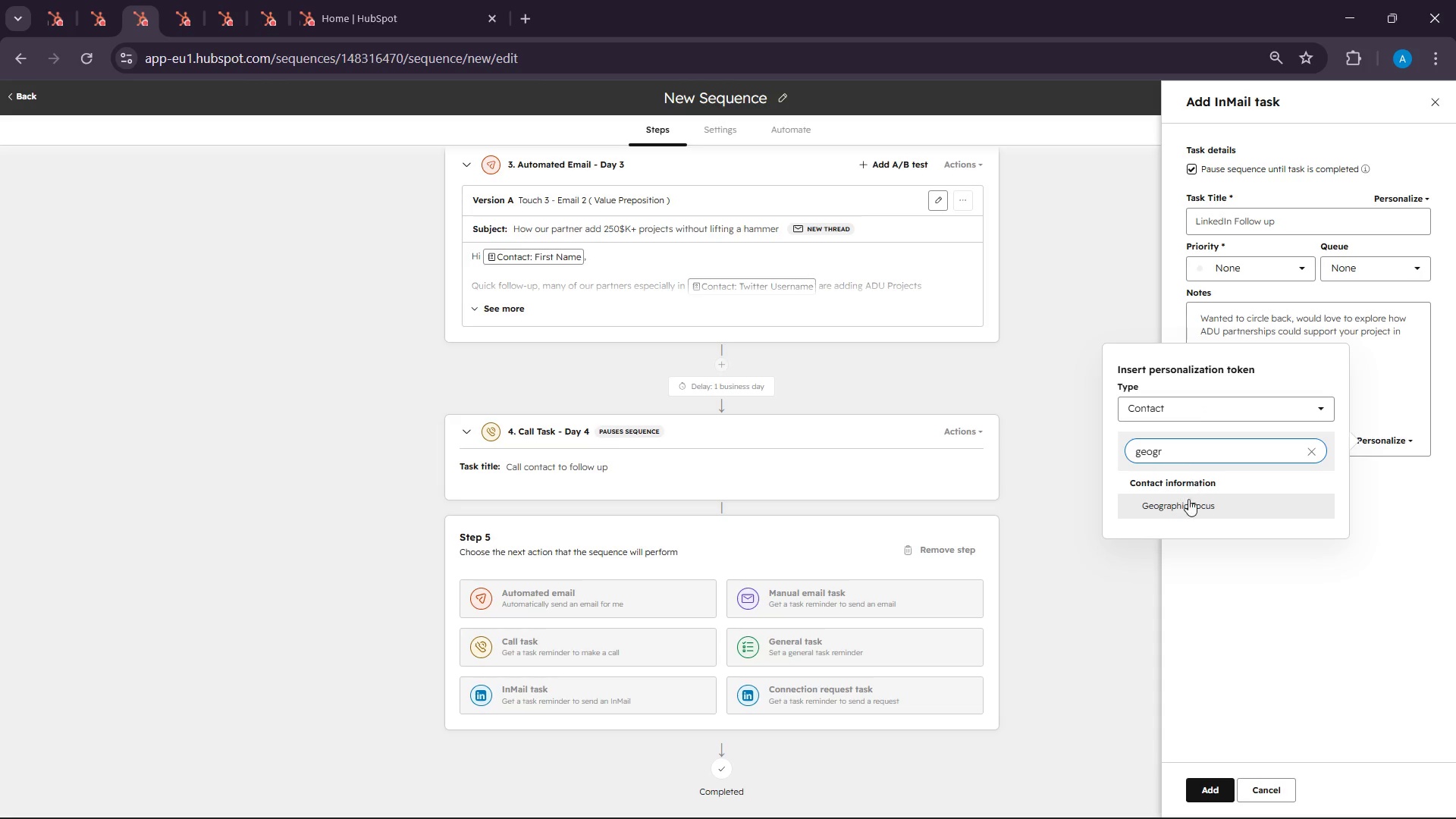 
left_click([1188, 501])
 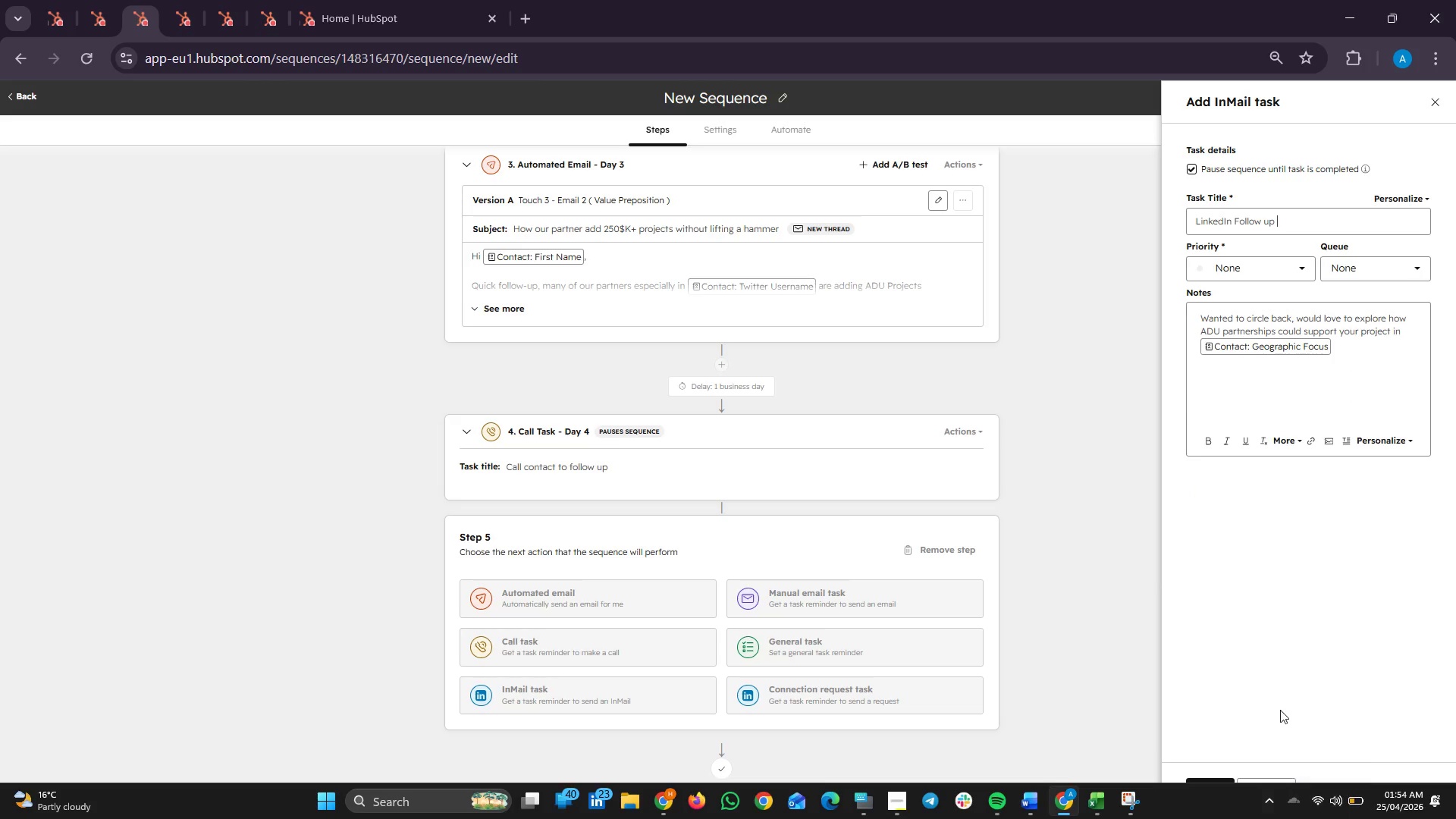 
left_click([1213, 789])
 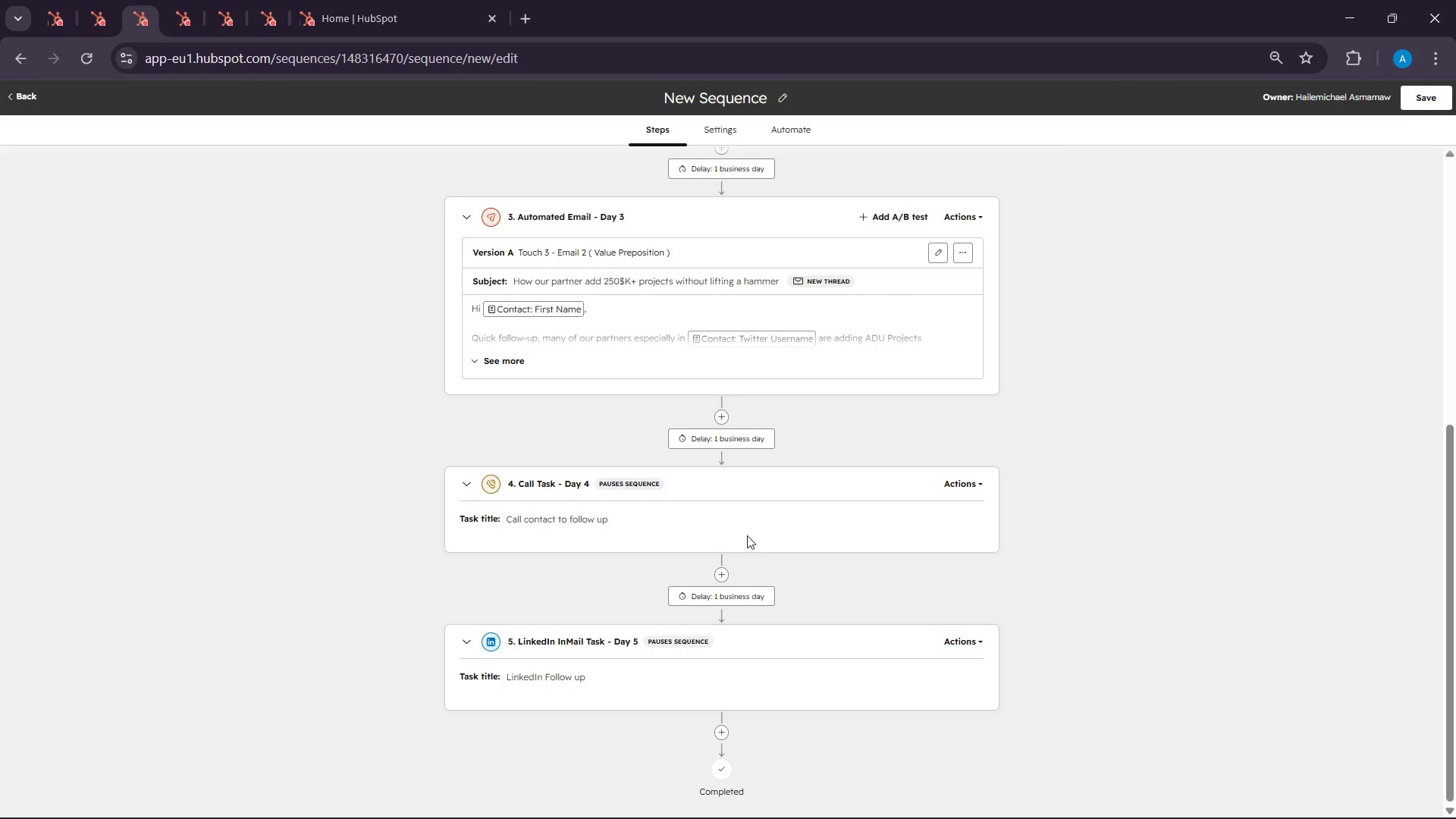 
left_click([949, 478])
 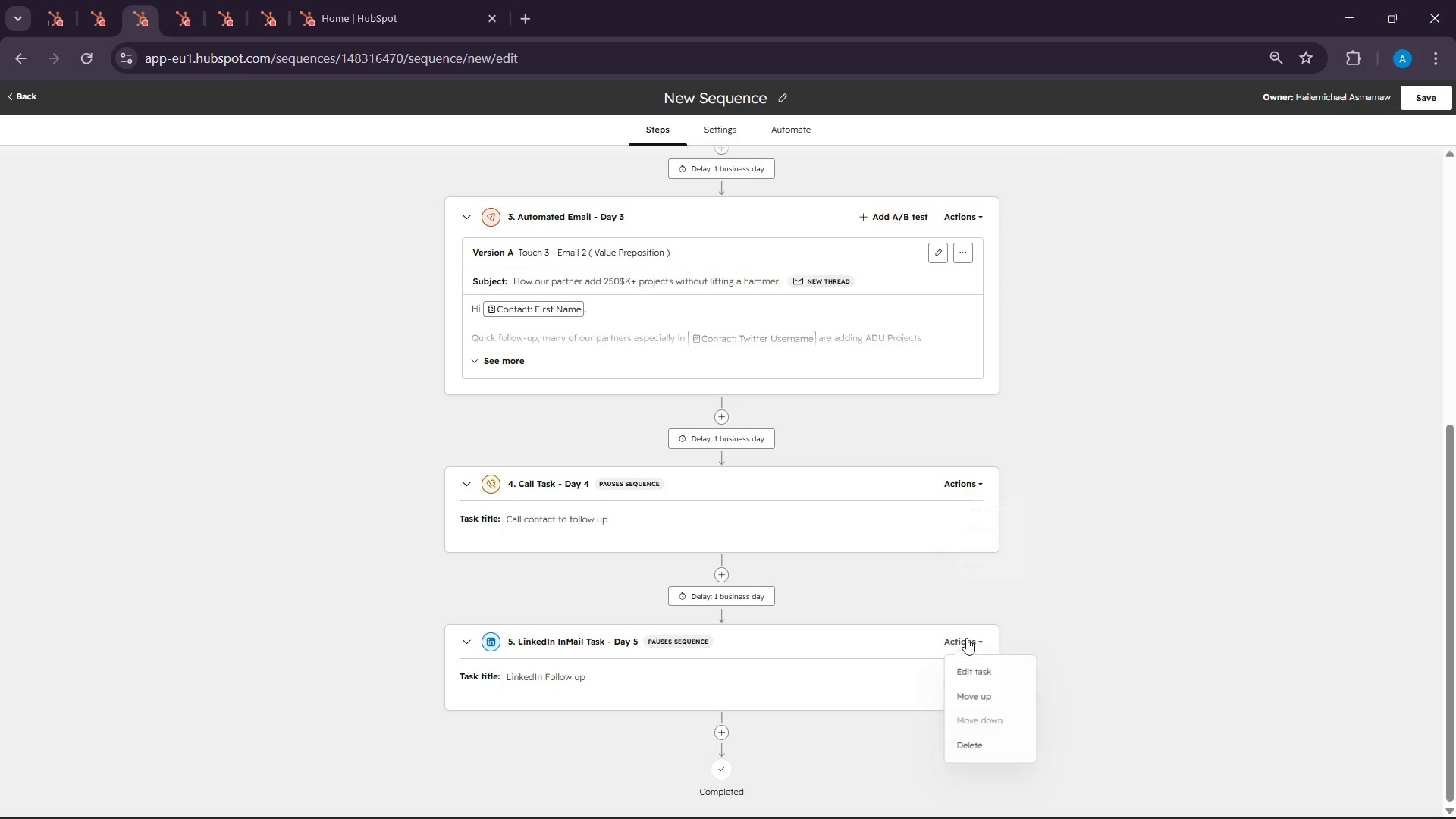 
left_click([962, 663])
 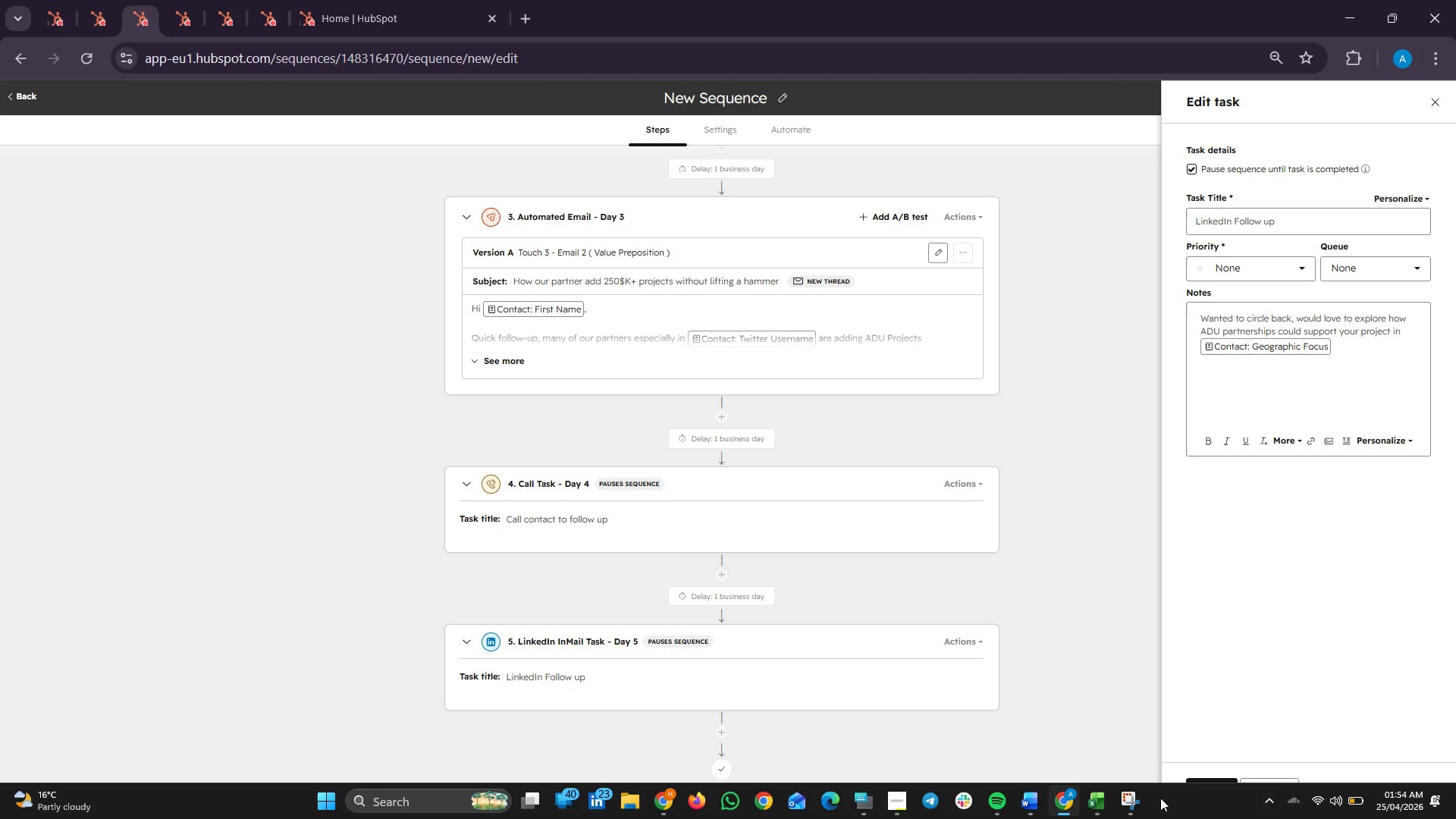 
left_click([1139, 802])
 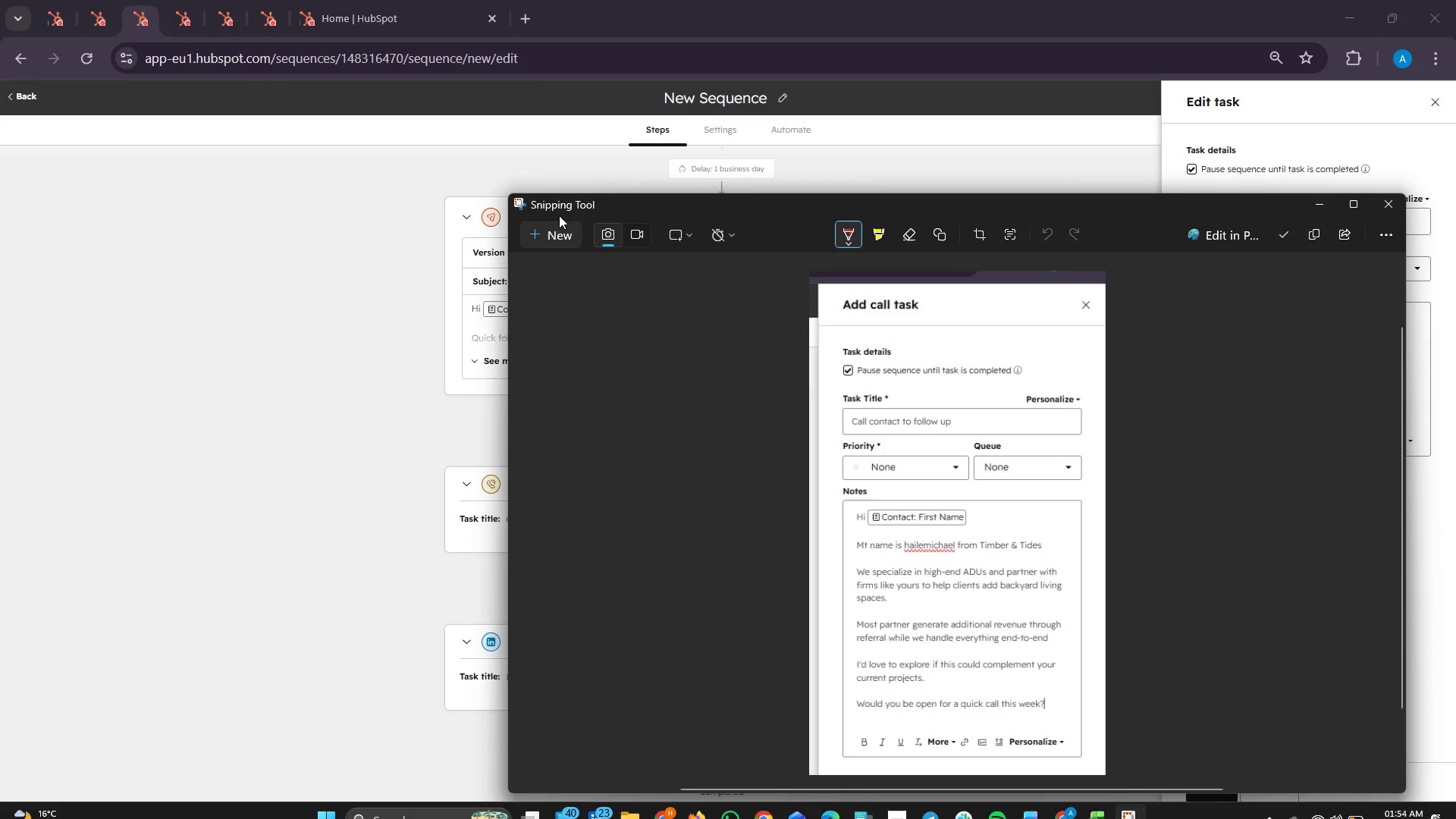 
left_click([538, 241])
 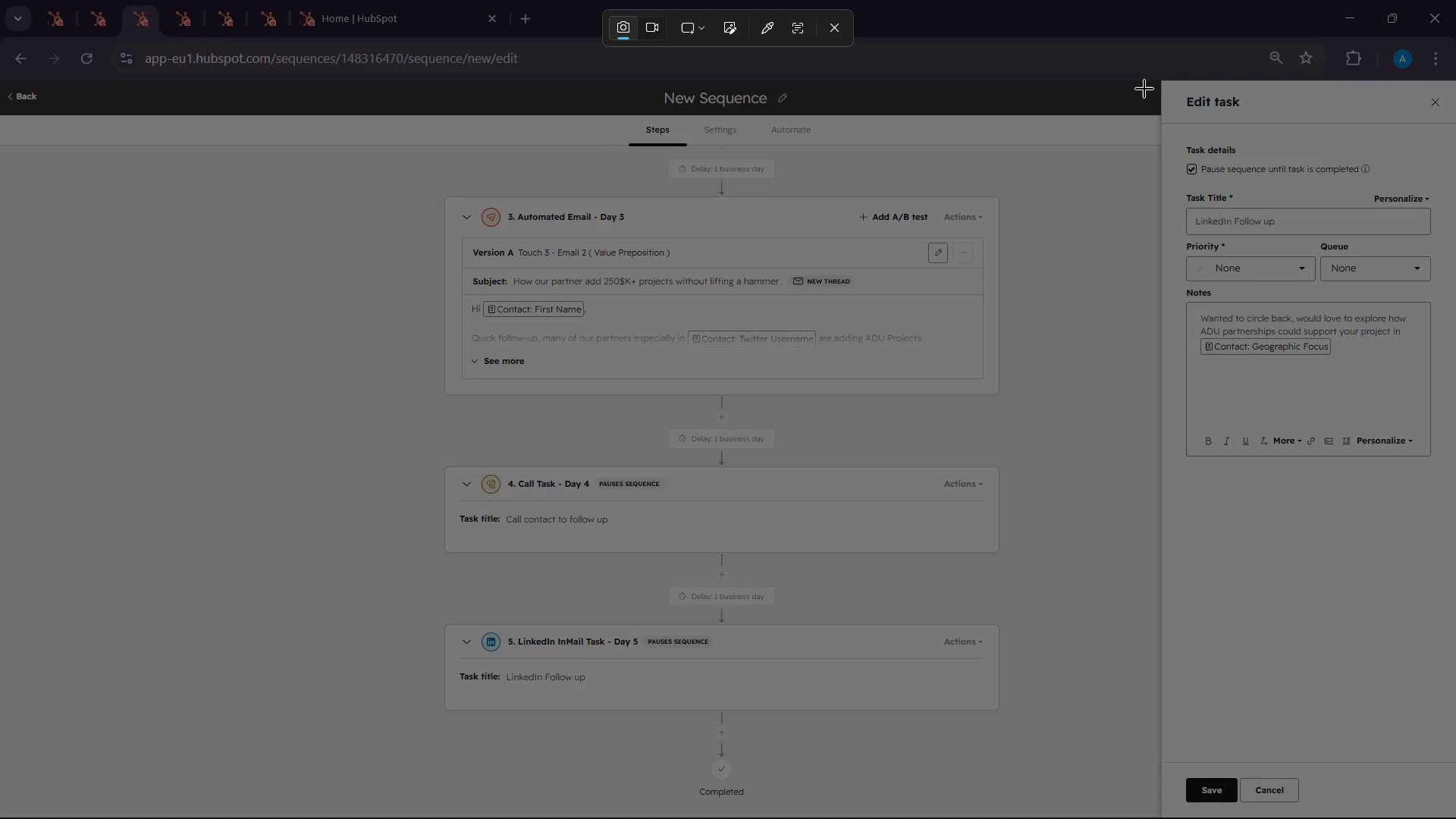 
left_click_drag(start_coordinate=[1145, 69], to_coordinate=[1455, 473])
 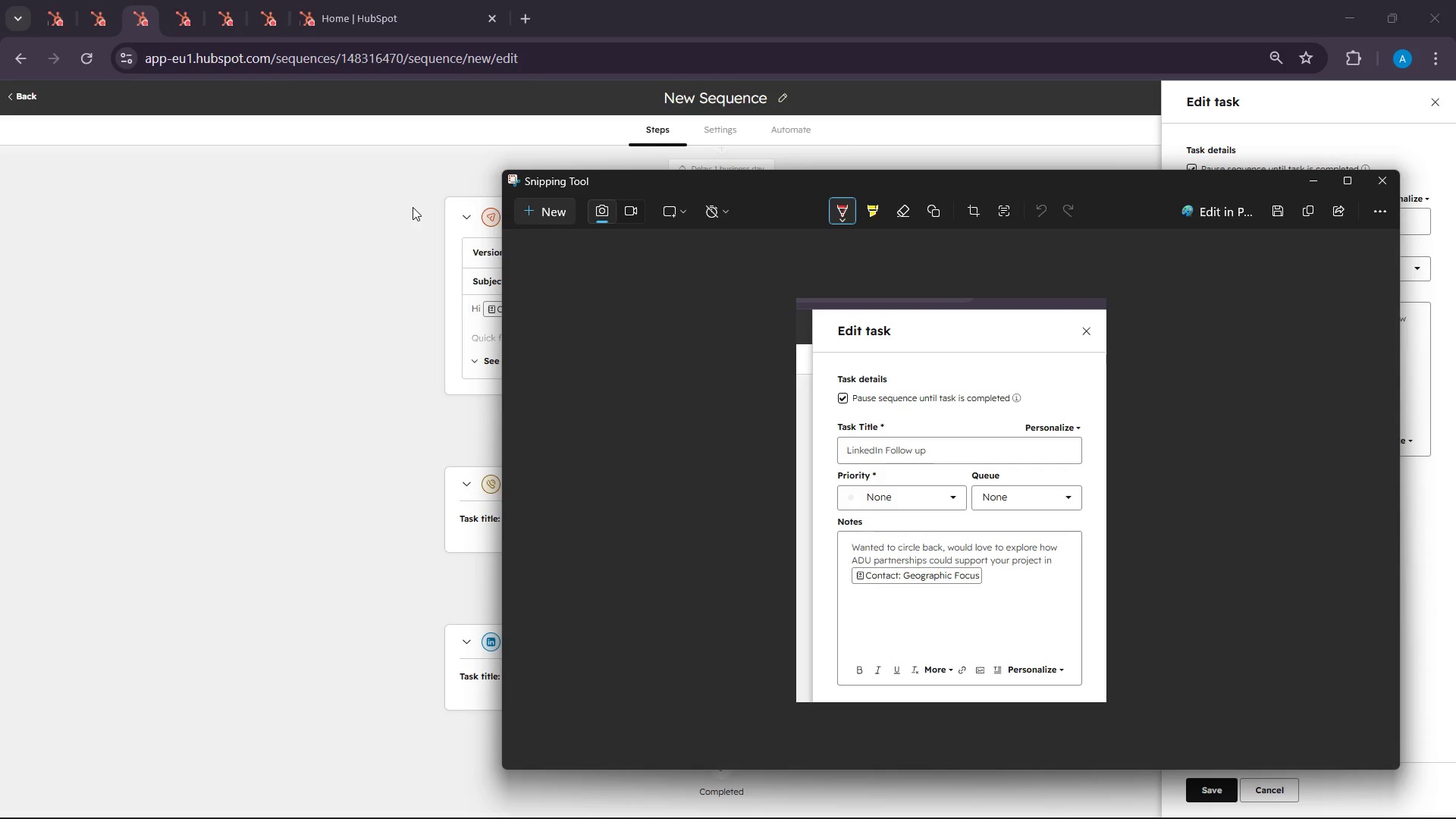 
wait(11.41)
 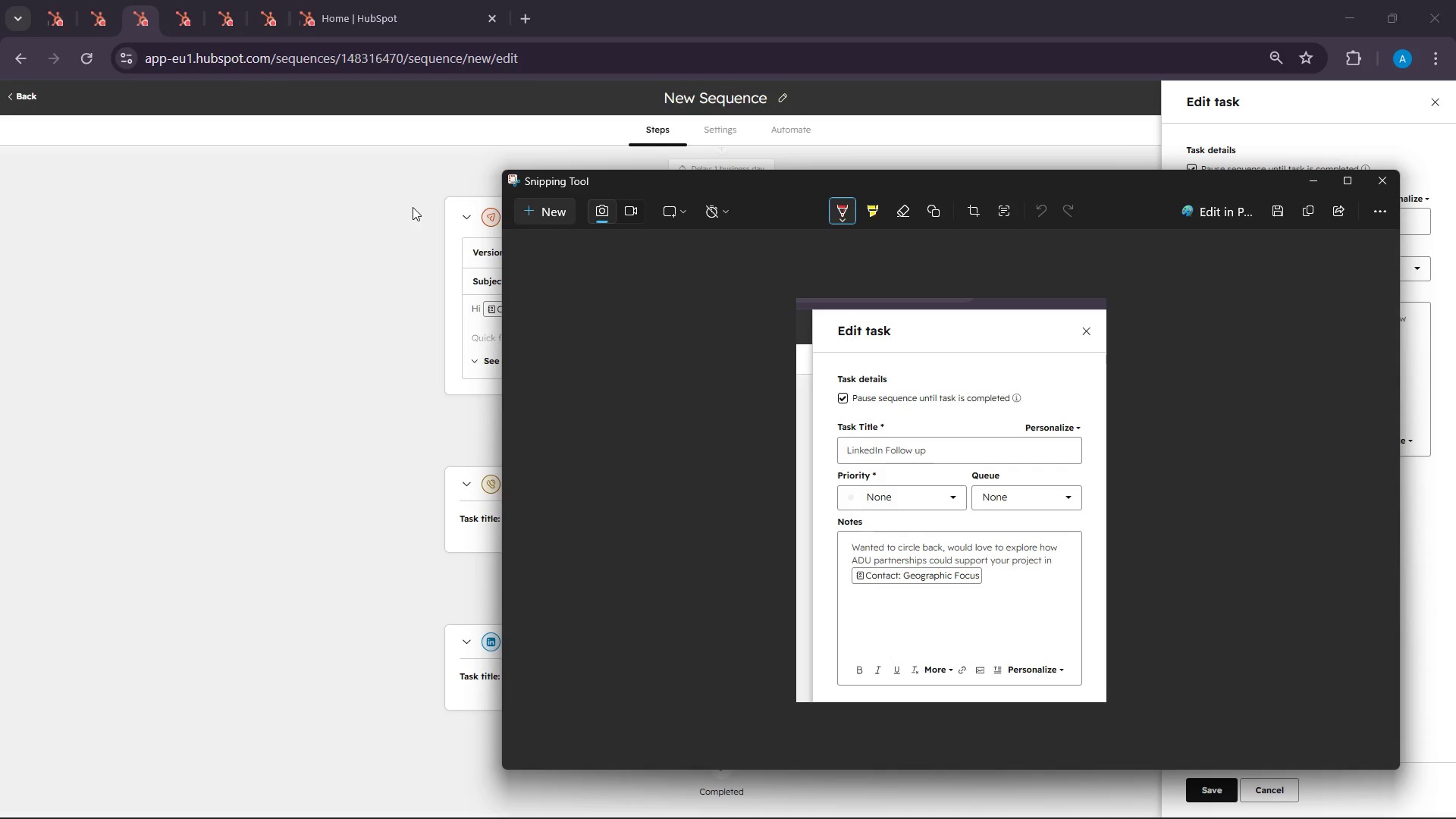 
left_click([1312, 214])
 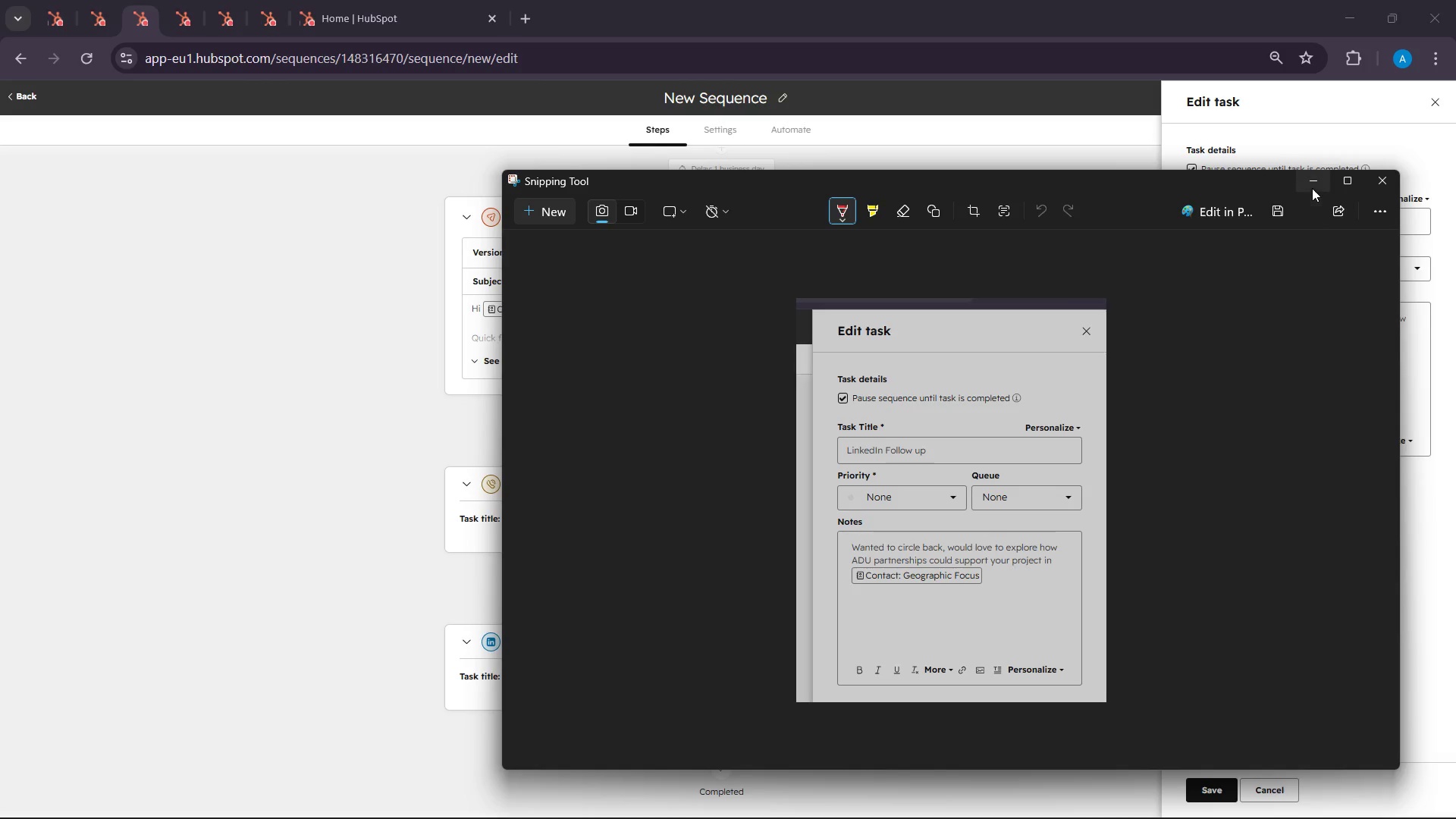 
left_click([1312, 188])
 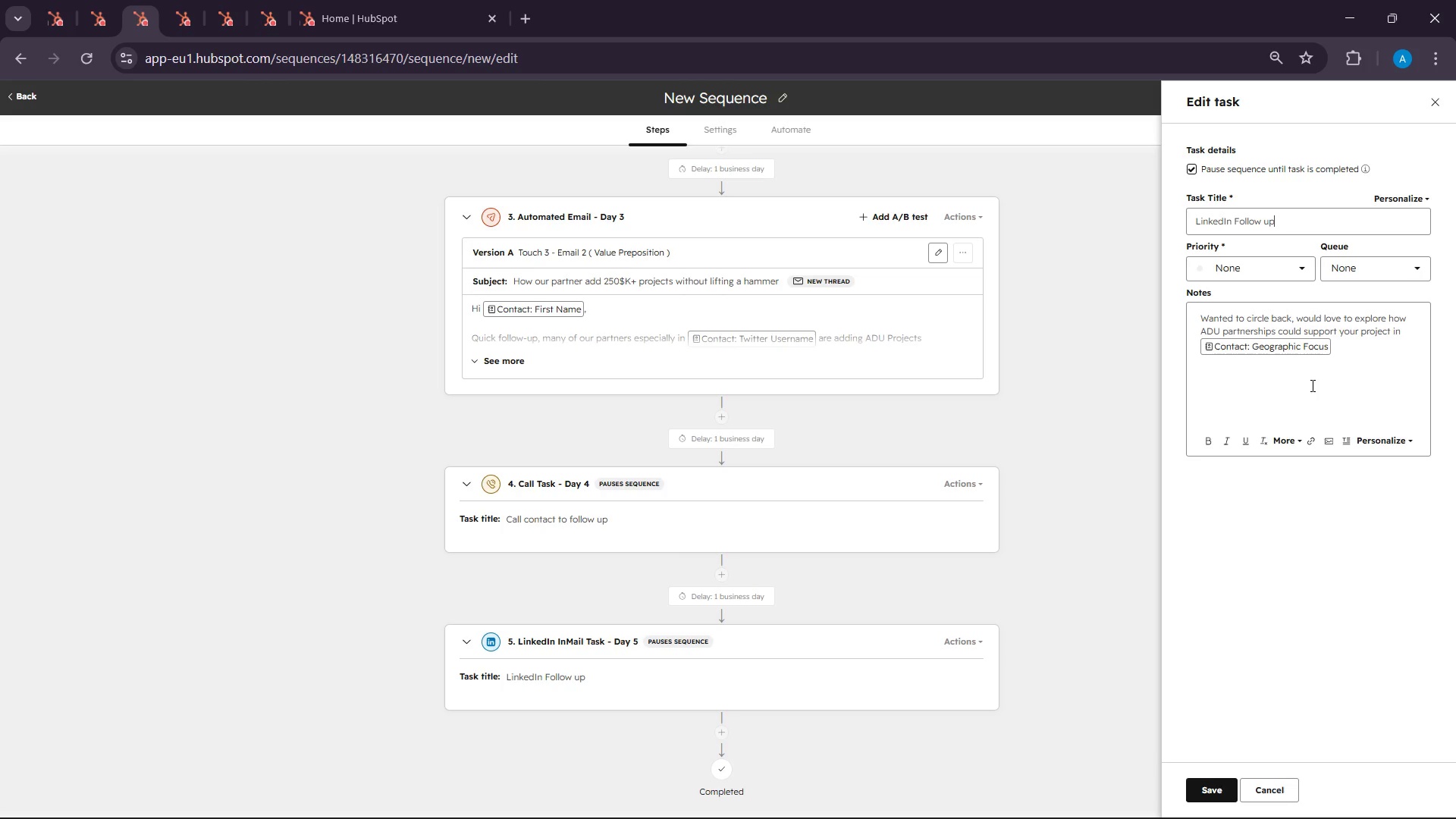 
wait(117.72)
 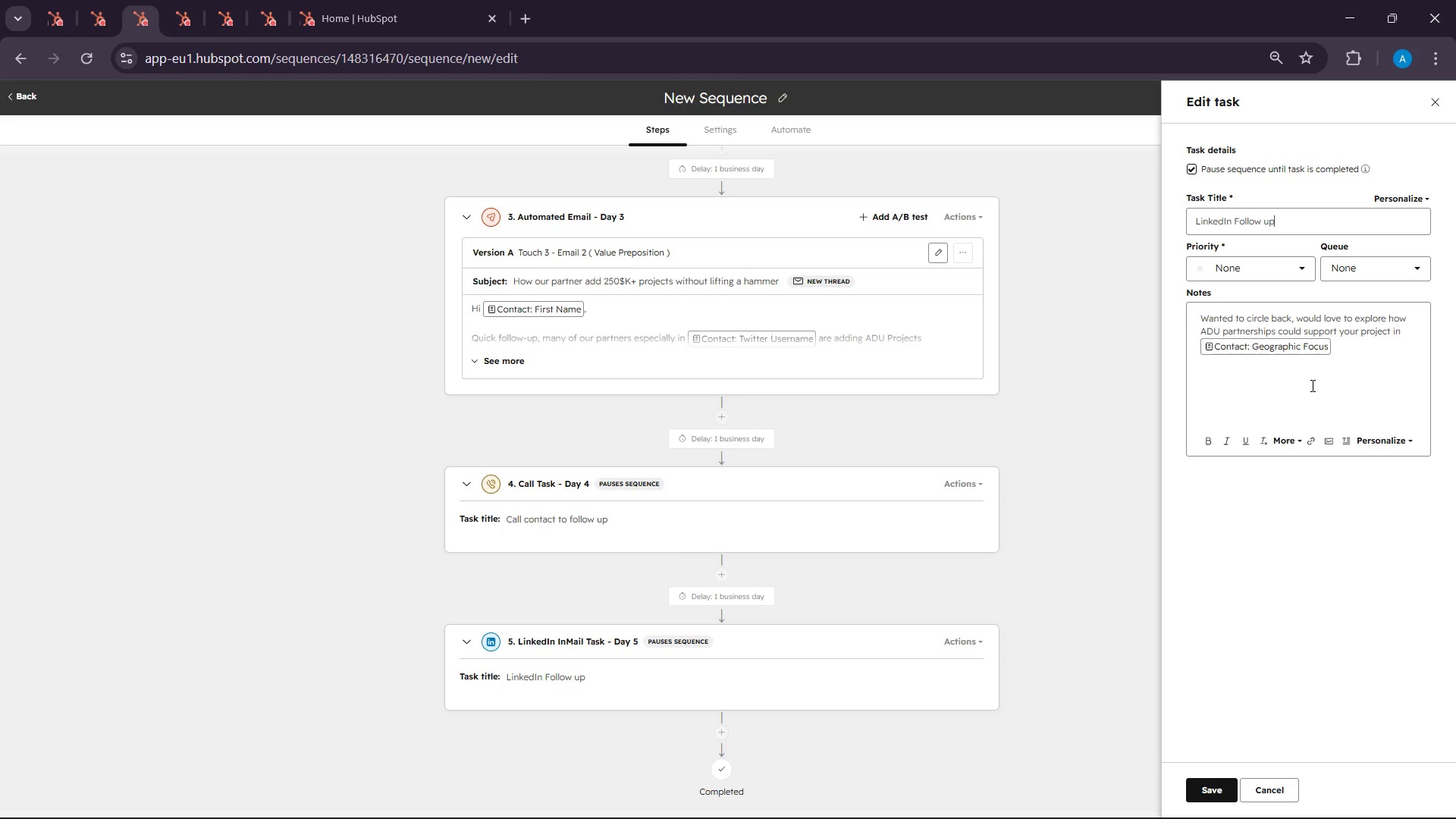 
scroll: coordinate [871, 618], scroll_direction: down, amount: 2.0
 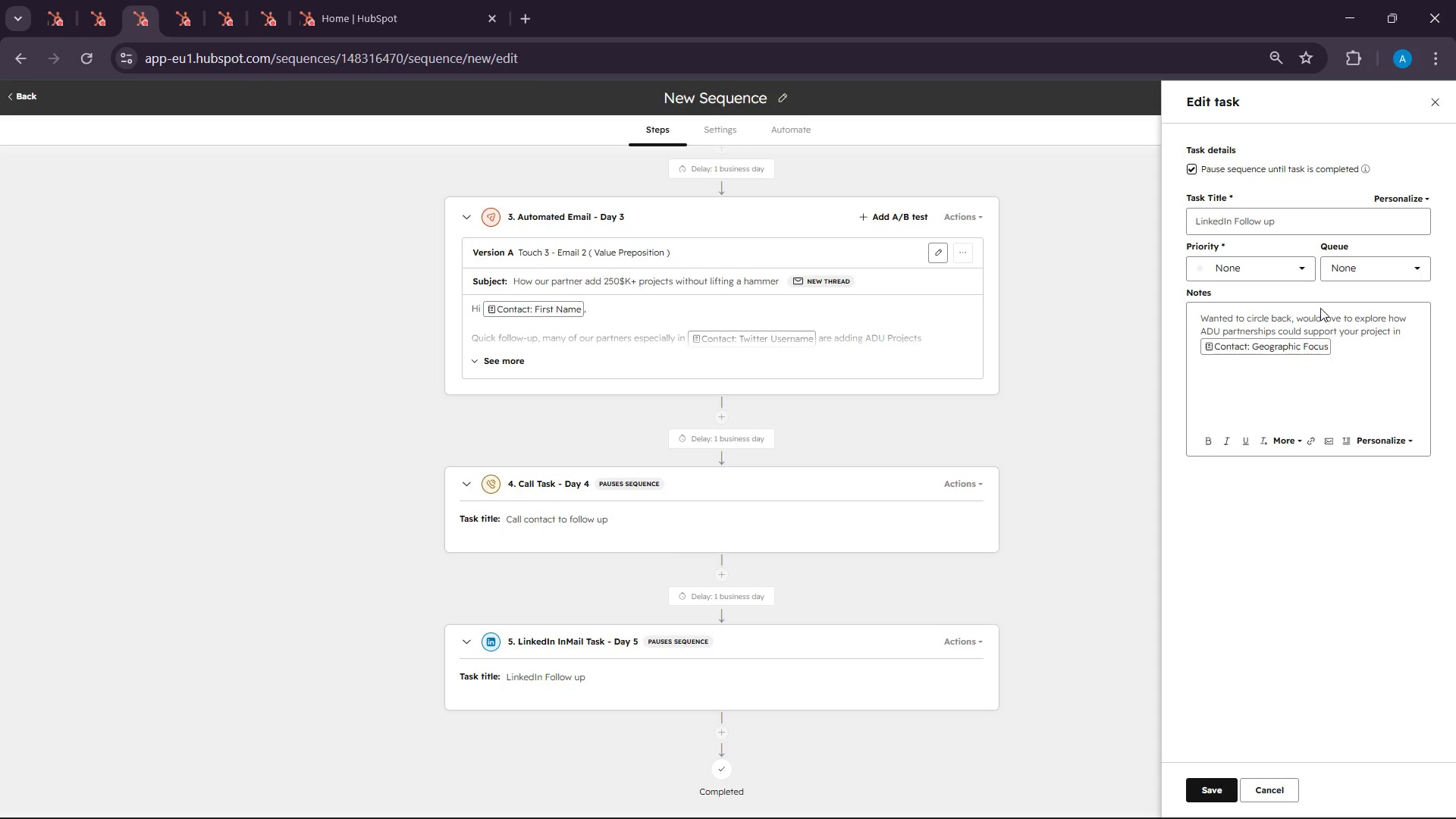 
left_click([1222, 786])
 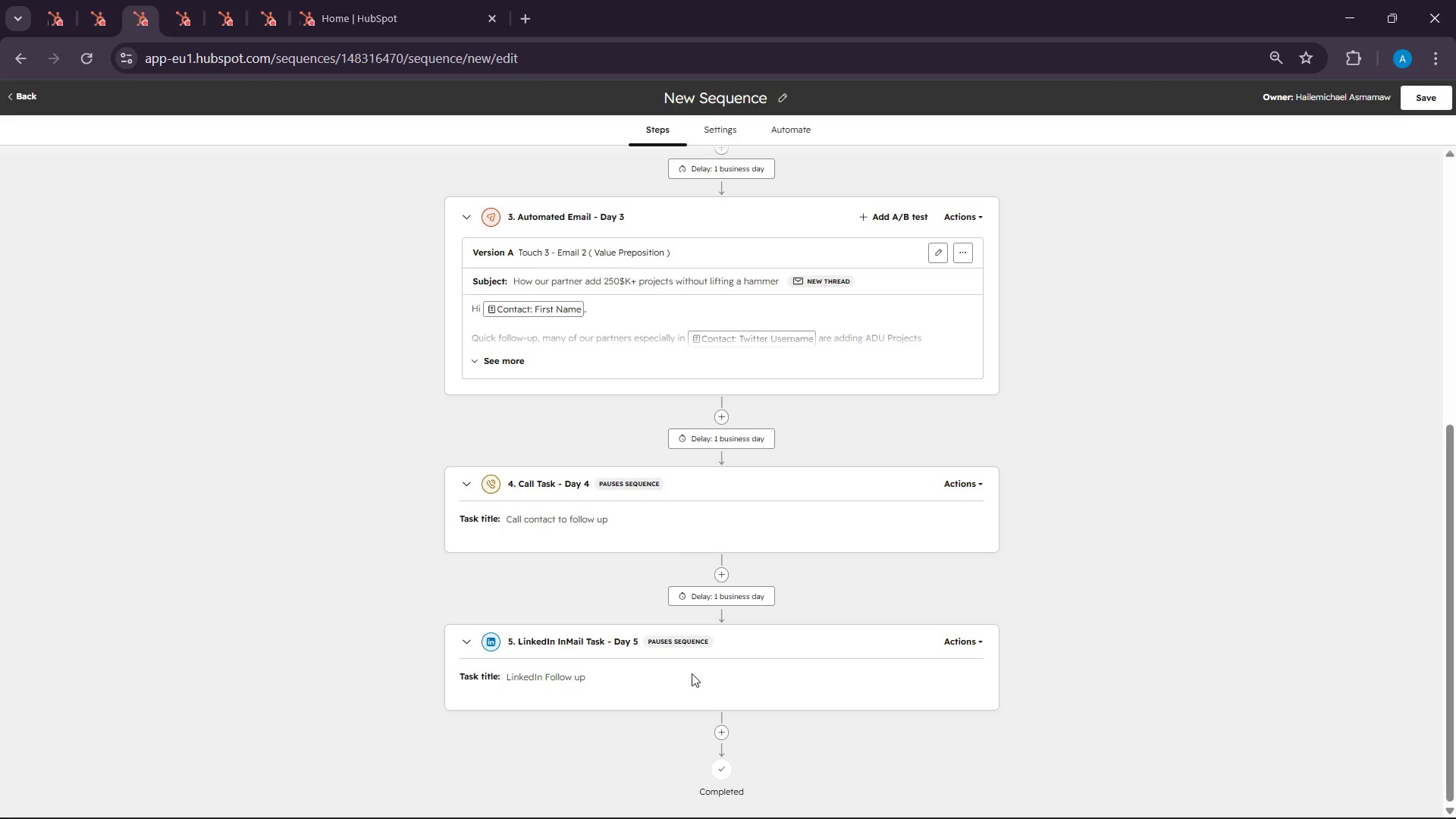 
scroll: coordinate [821, 628], scroll_direction: down, amount: 4.0
 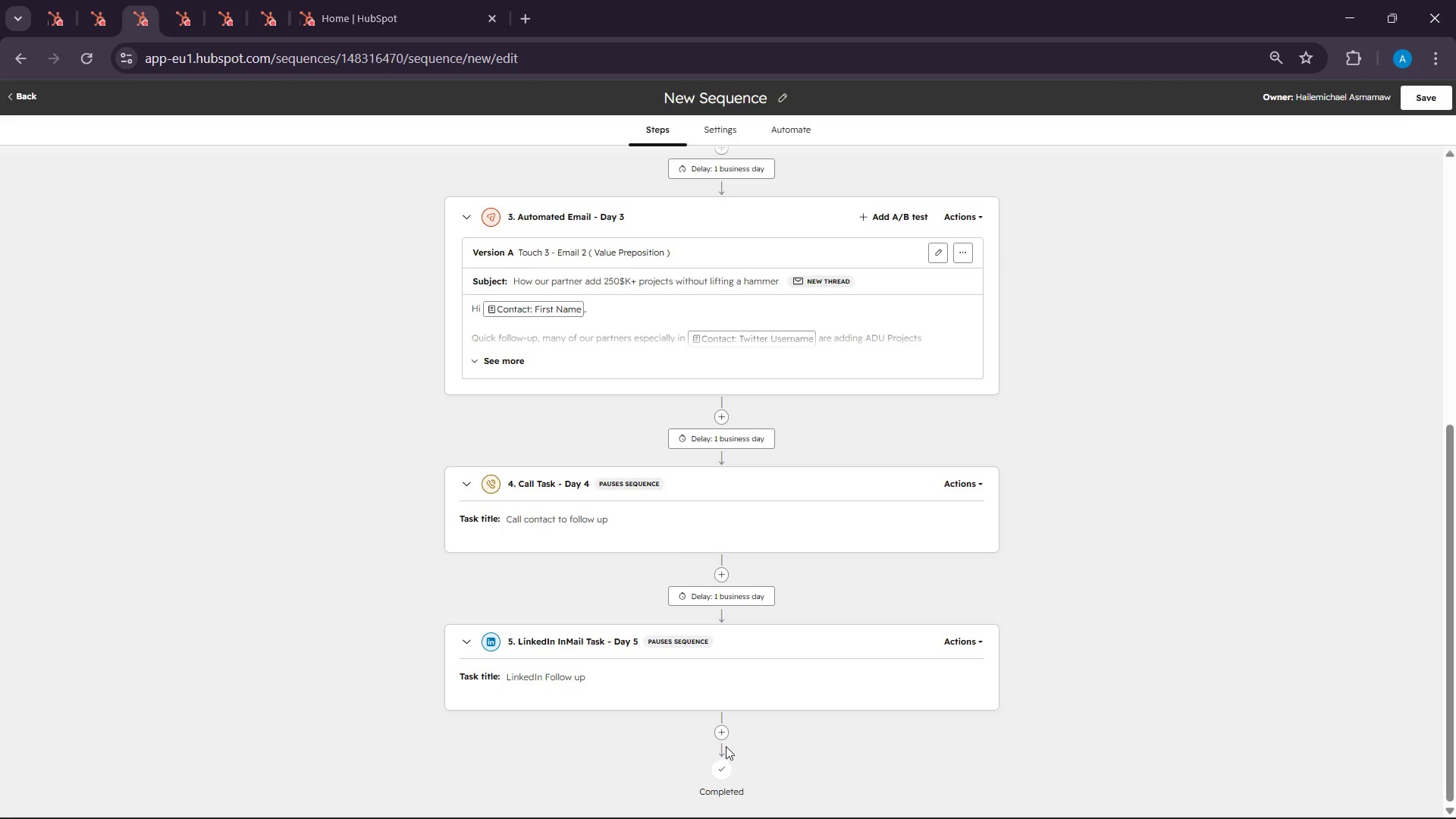 
left_click([722, 740])
 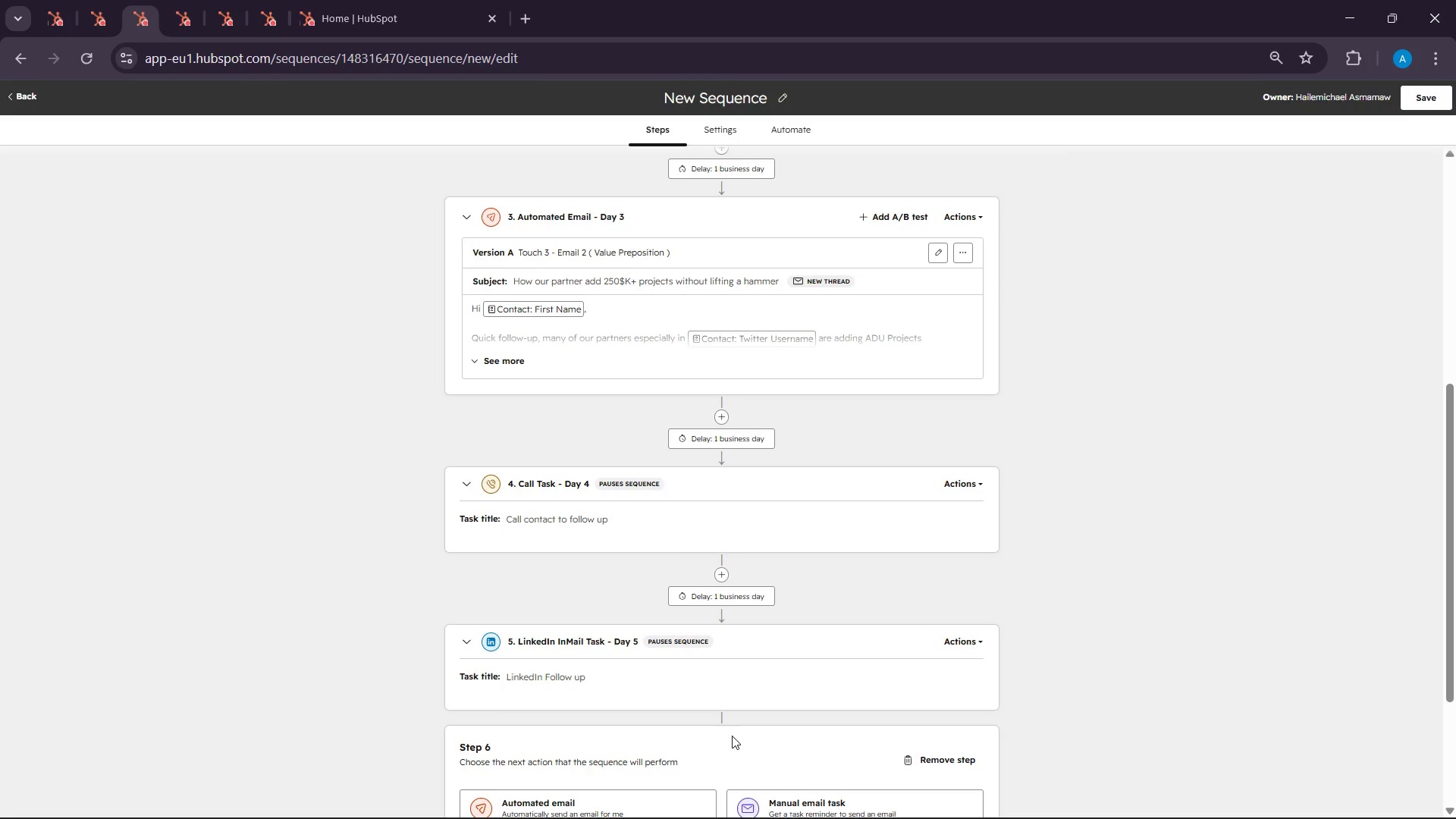 
scroll: coordinate [890, 671], scroll_direction: down, amount: 8.0
 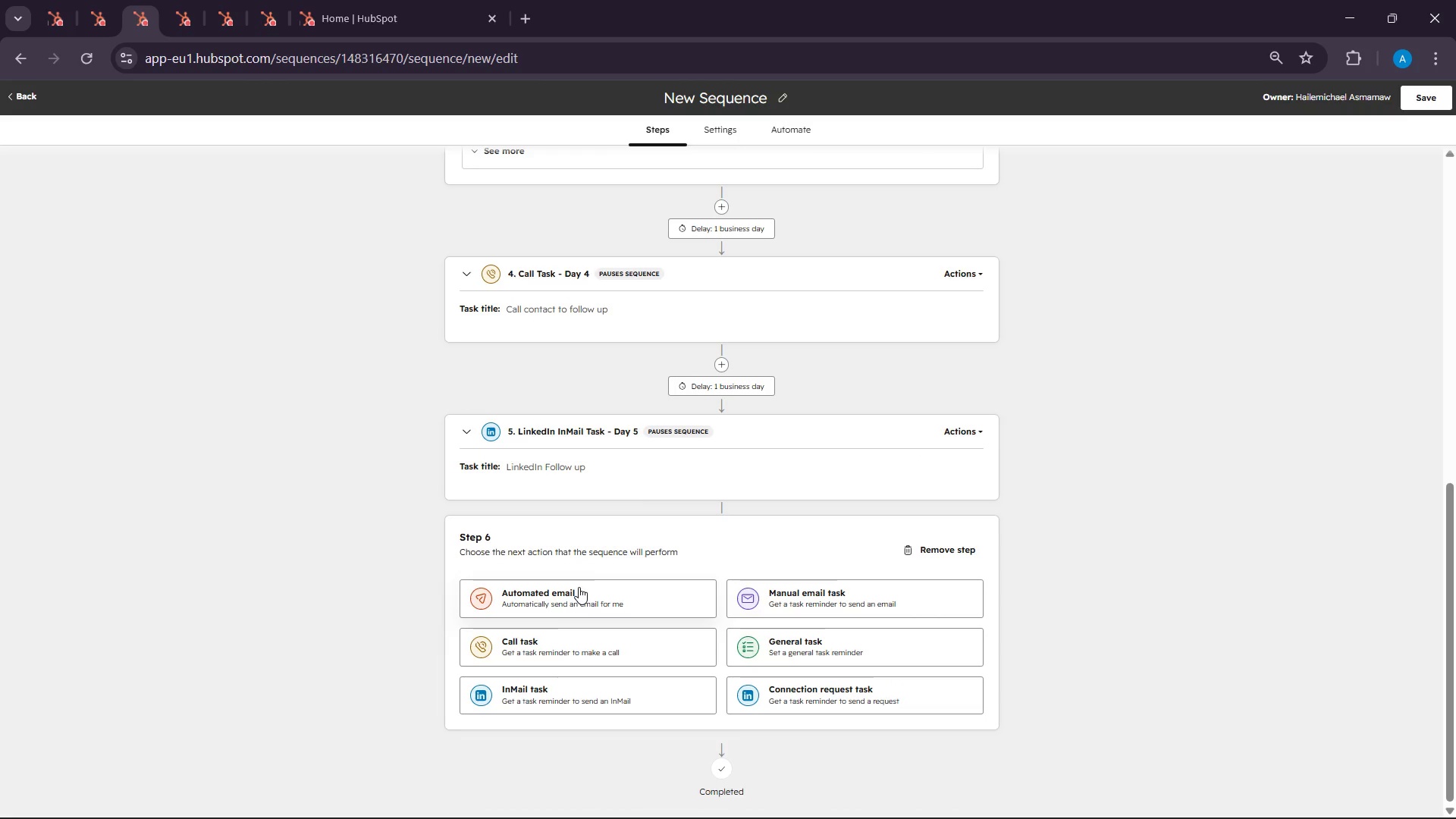 
left_click([579, 587])
 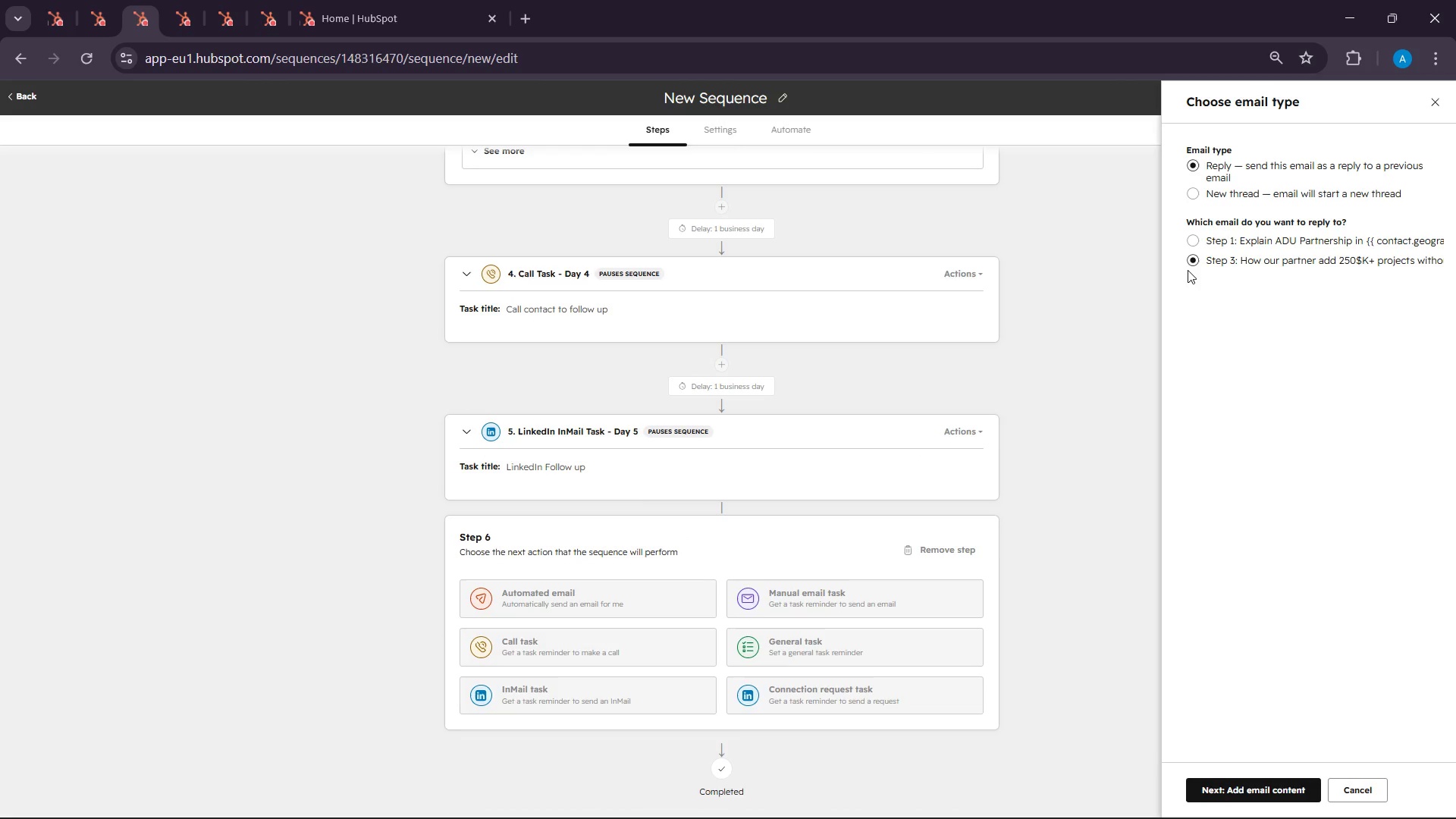 
left_click([1219, 199])
 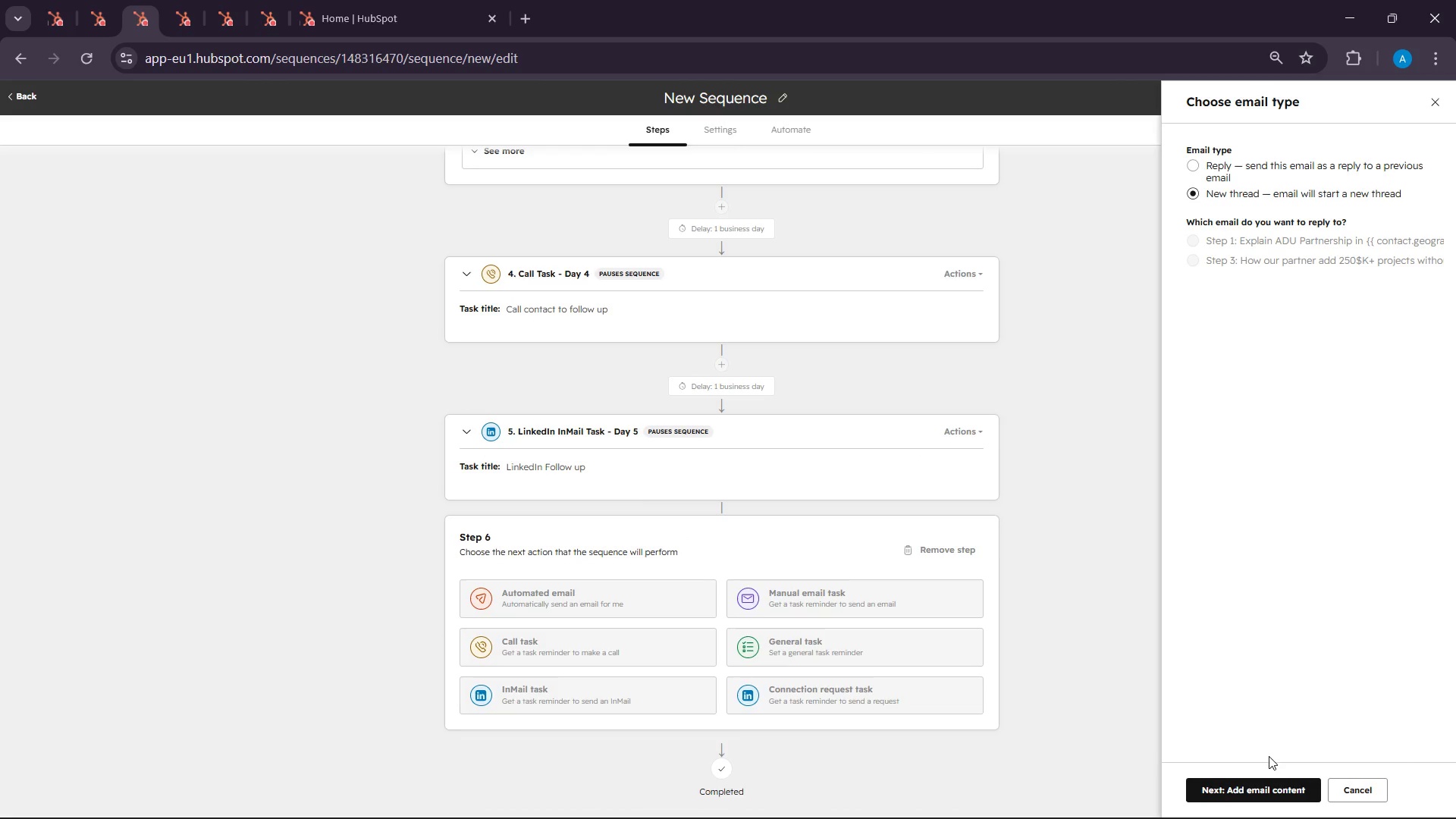 
left_click([1273, 780])
 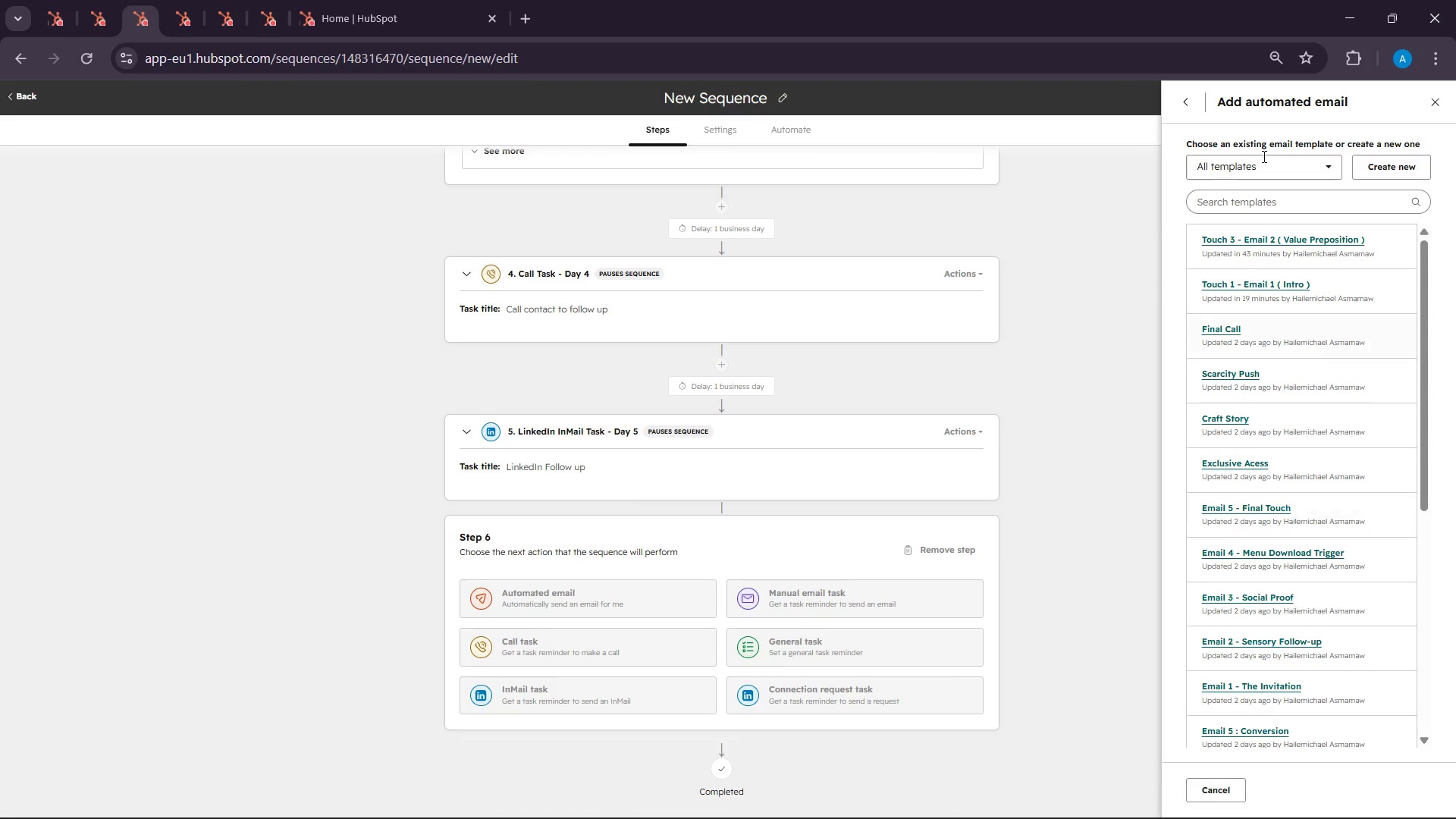 
left_click([1404, 164])
 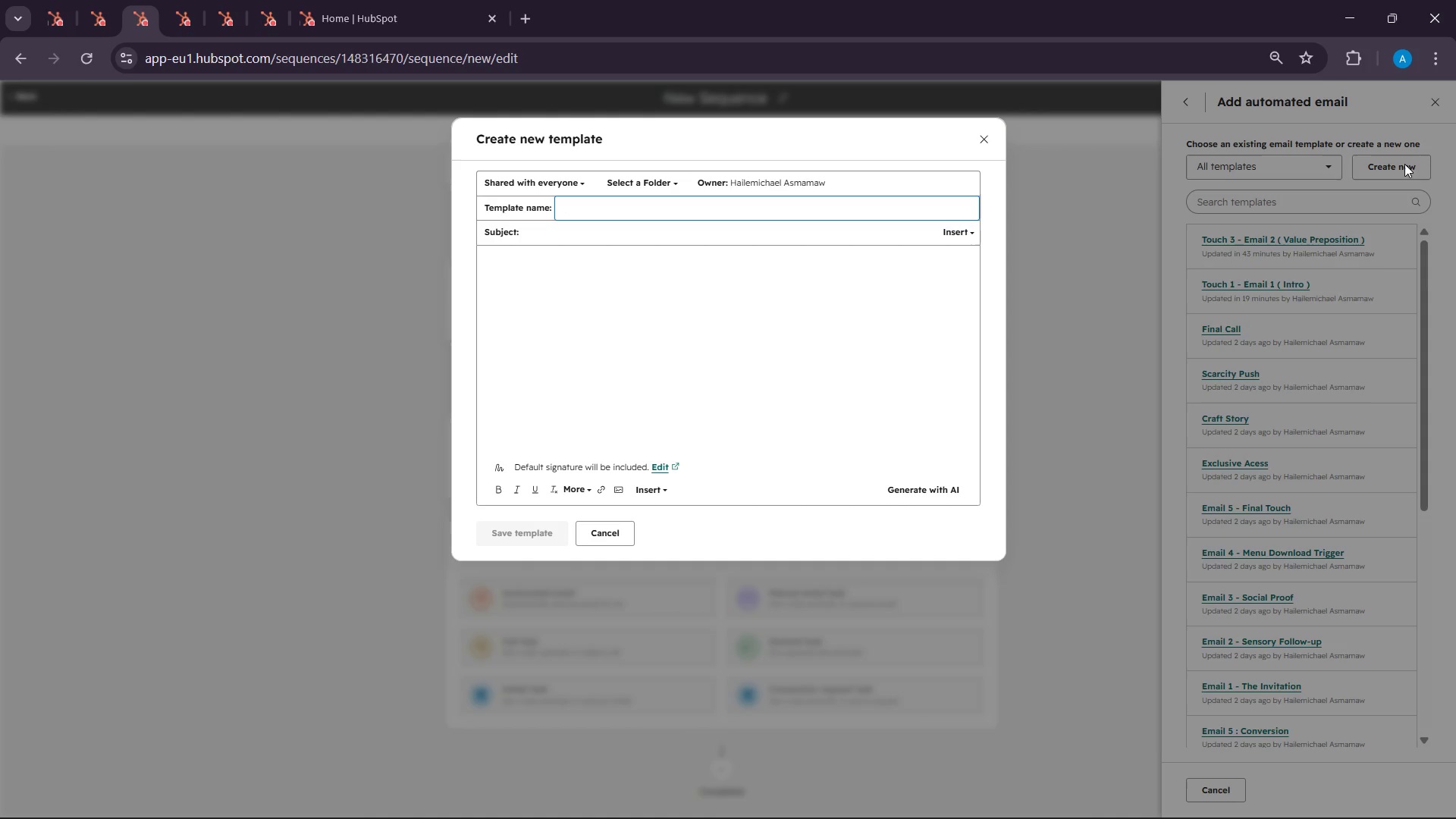 
wait(186.73)
 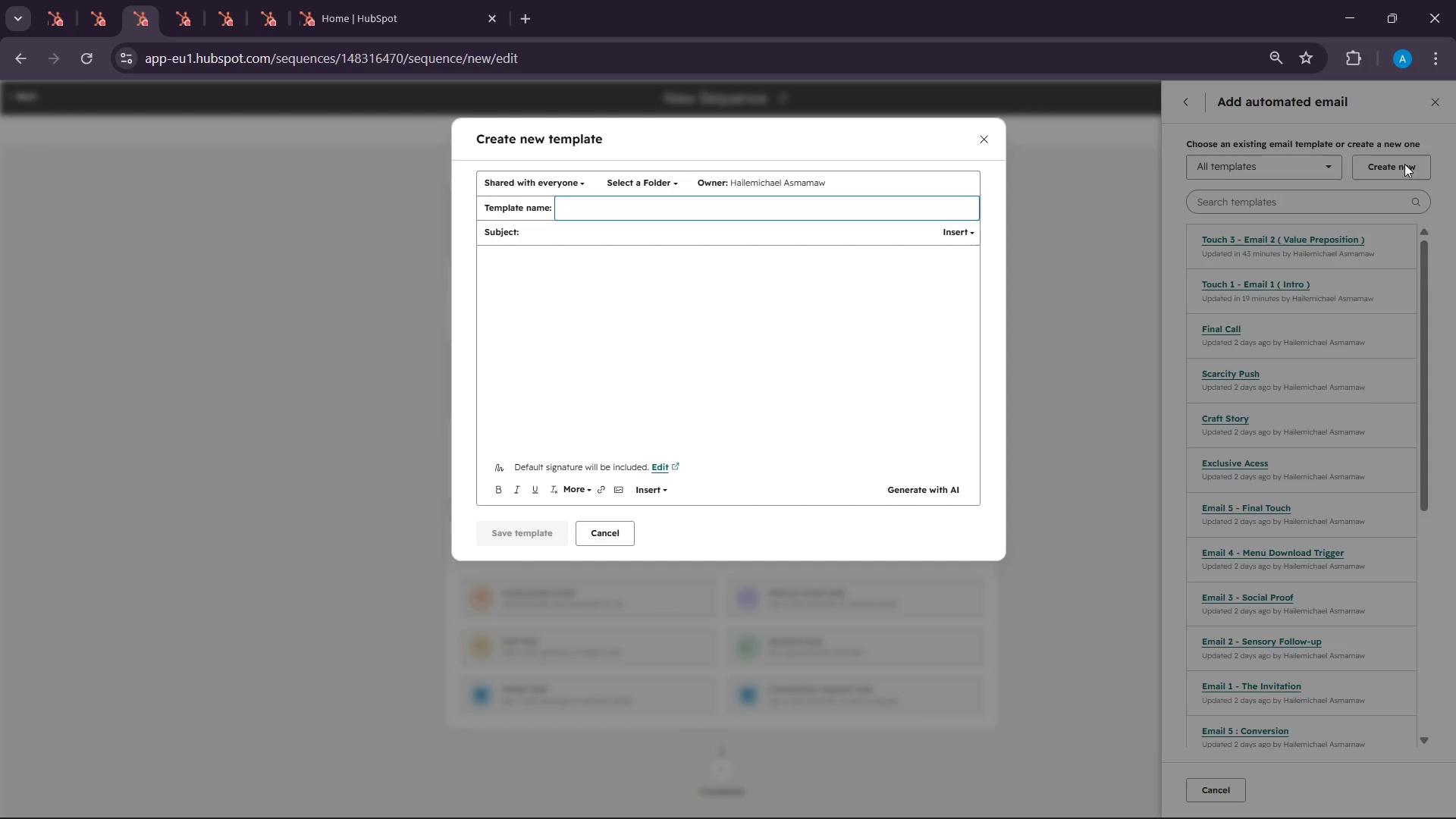 
hold_key(key=ShiftLeft, duration=0.69)
 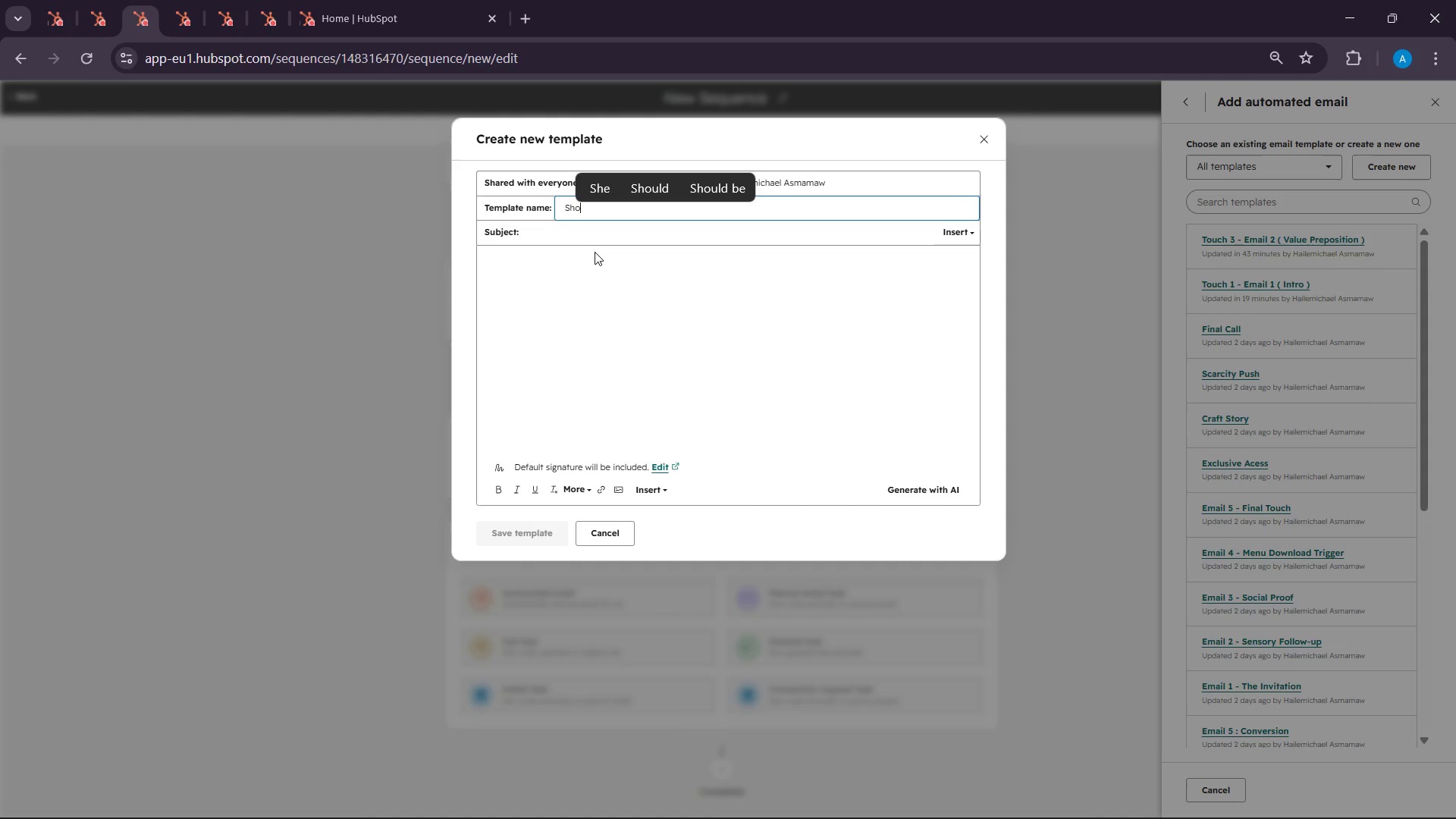 
hold_key(key=S, duration=3.39)
 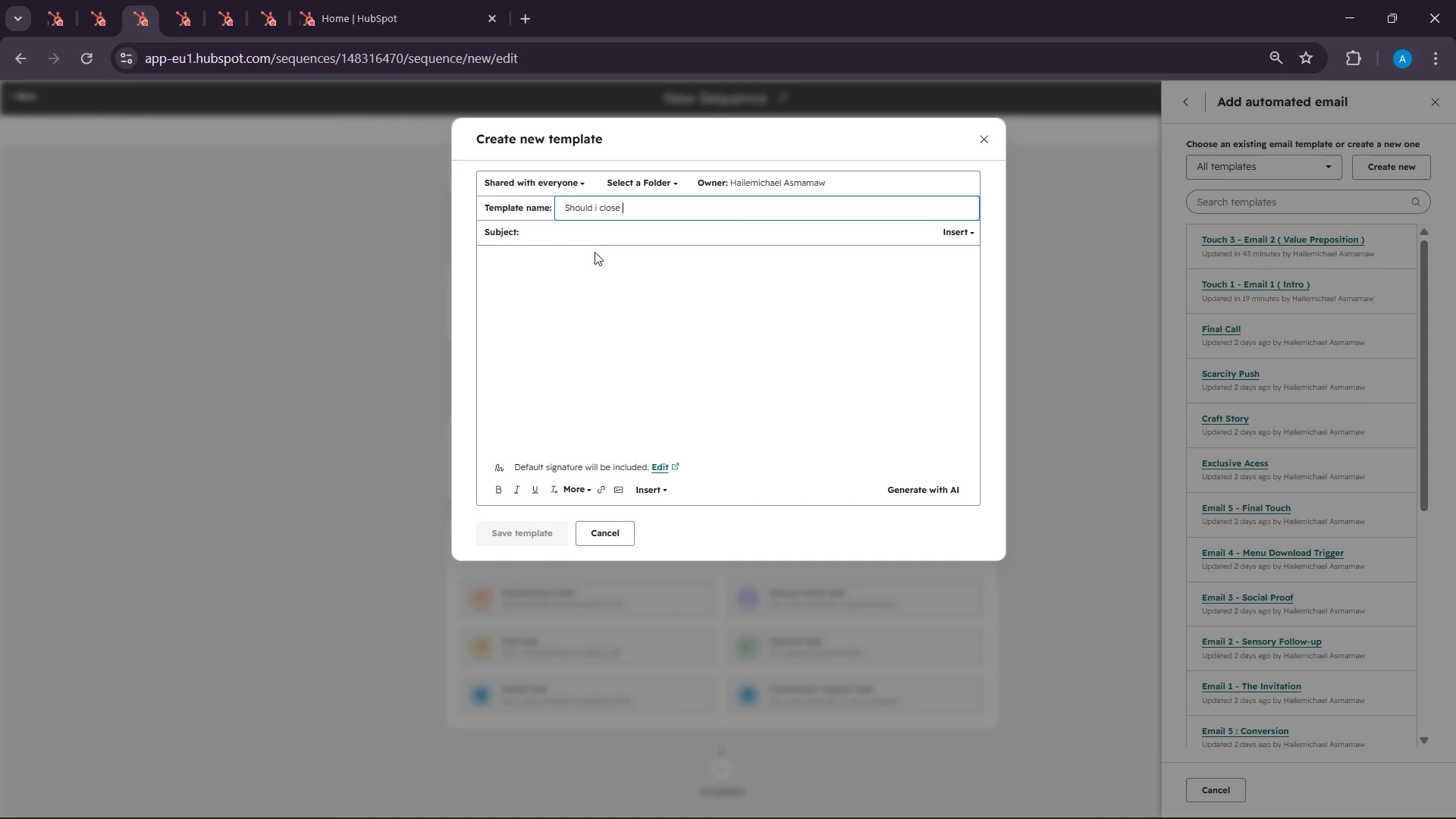 
type(hould i cloe )
 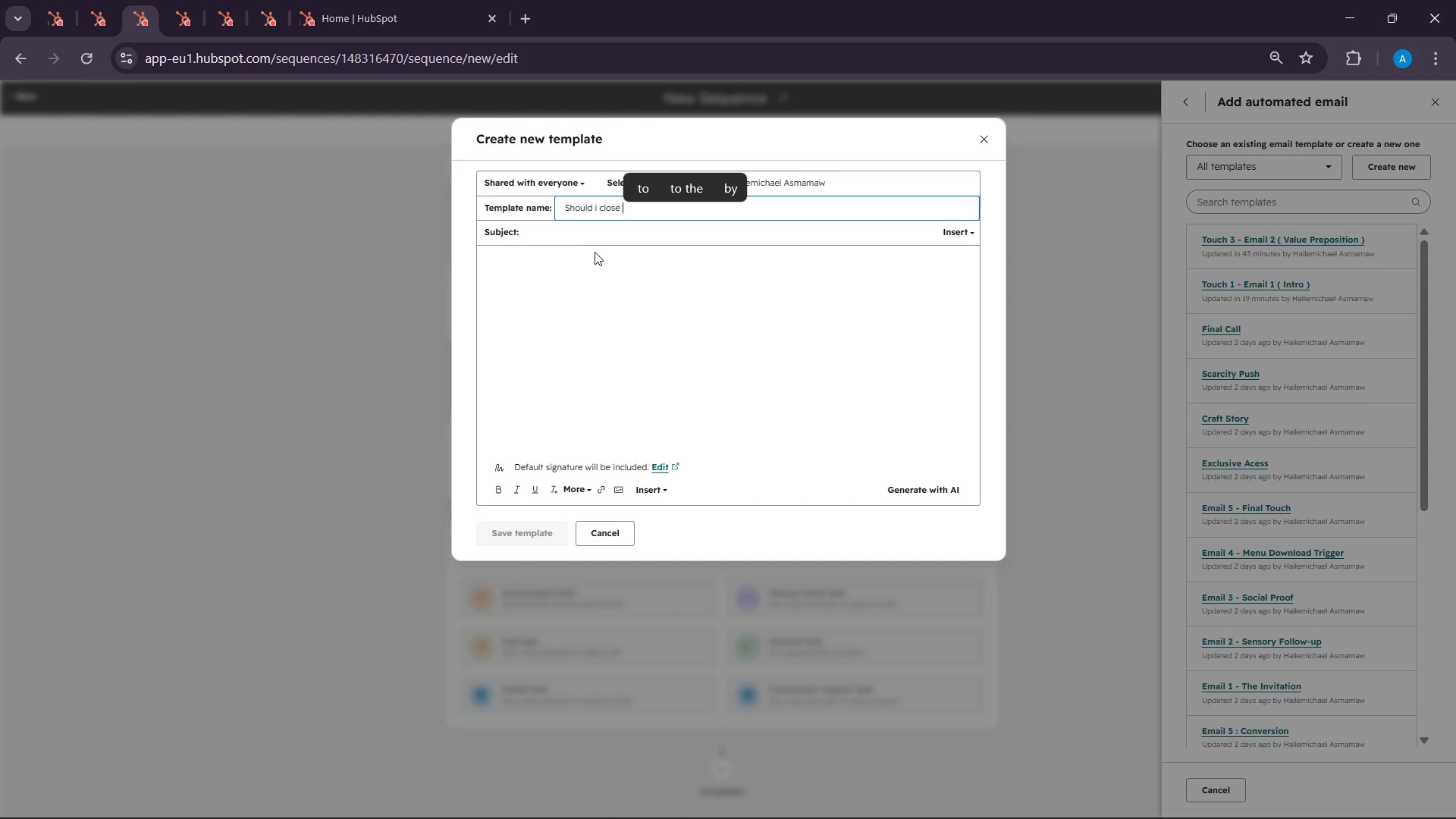 
type(your file )
key(Backspace)
type(?)
 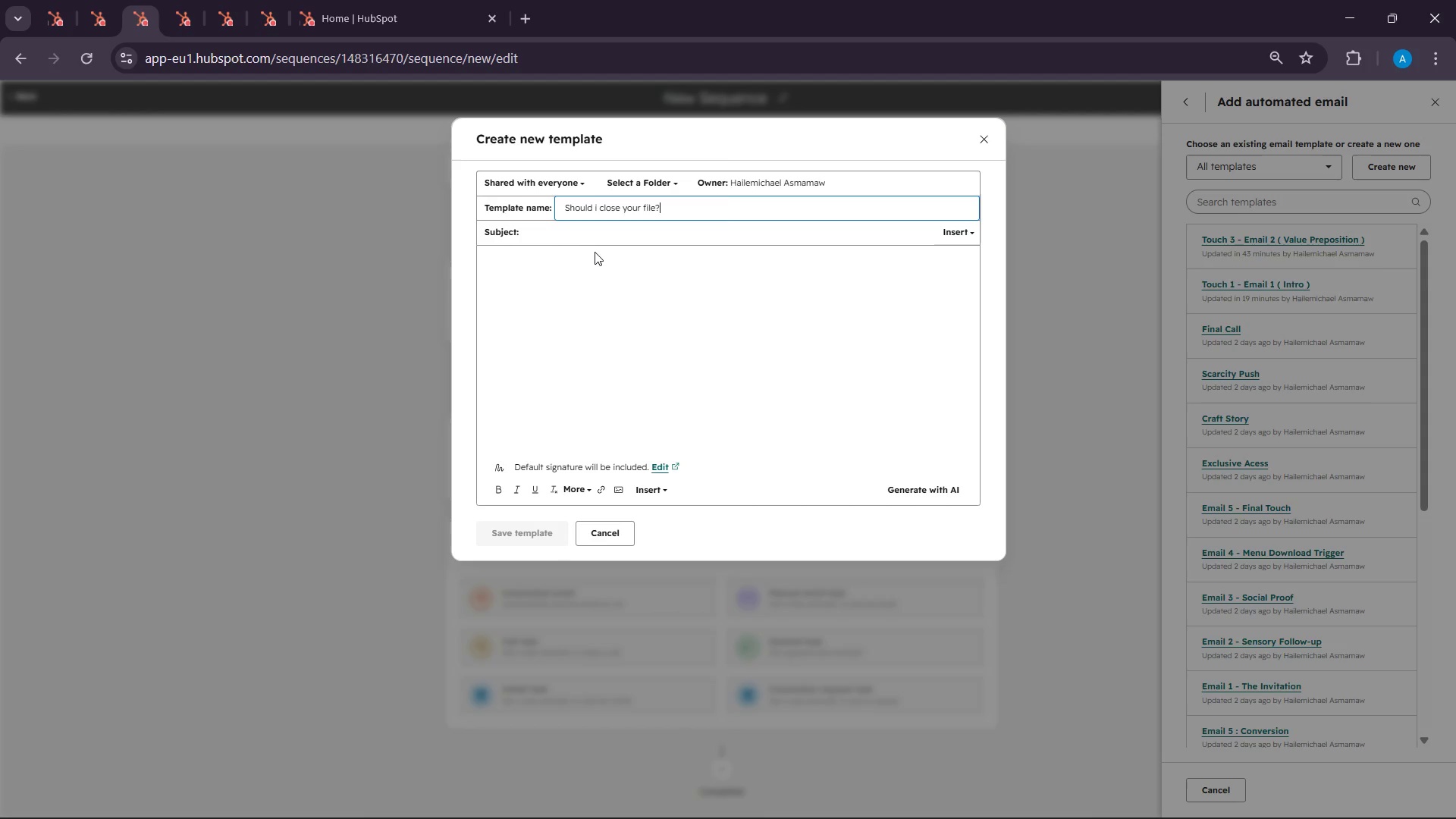 
left_click([595, 235])
 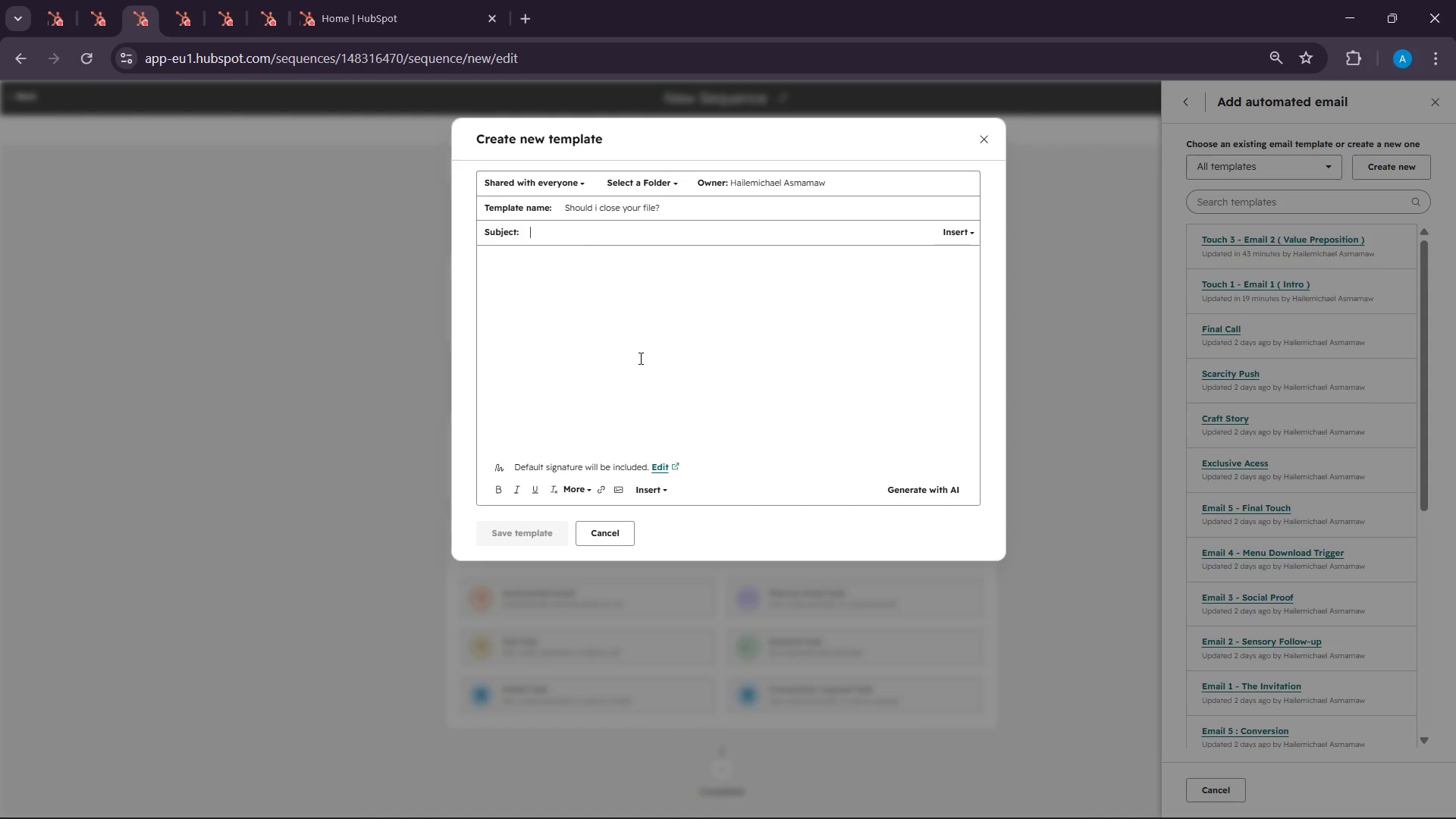 
double_click([579, 211])
 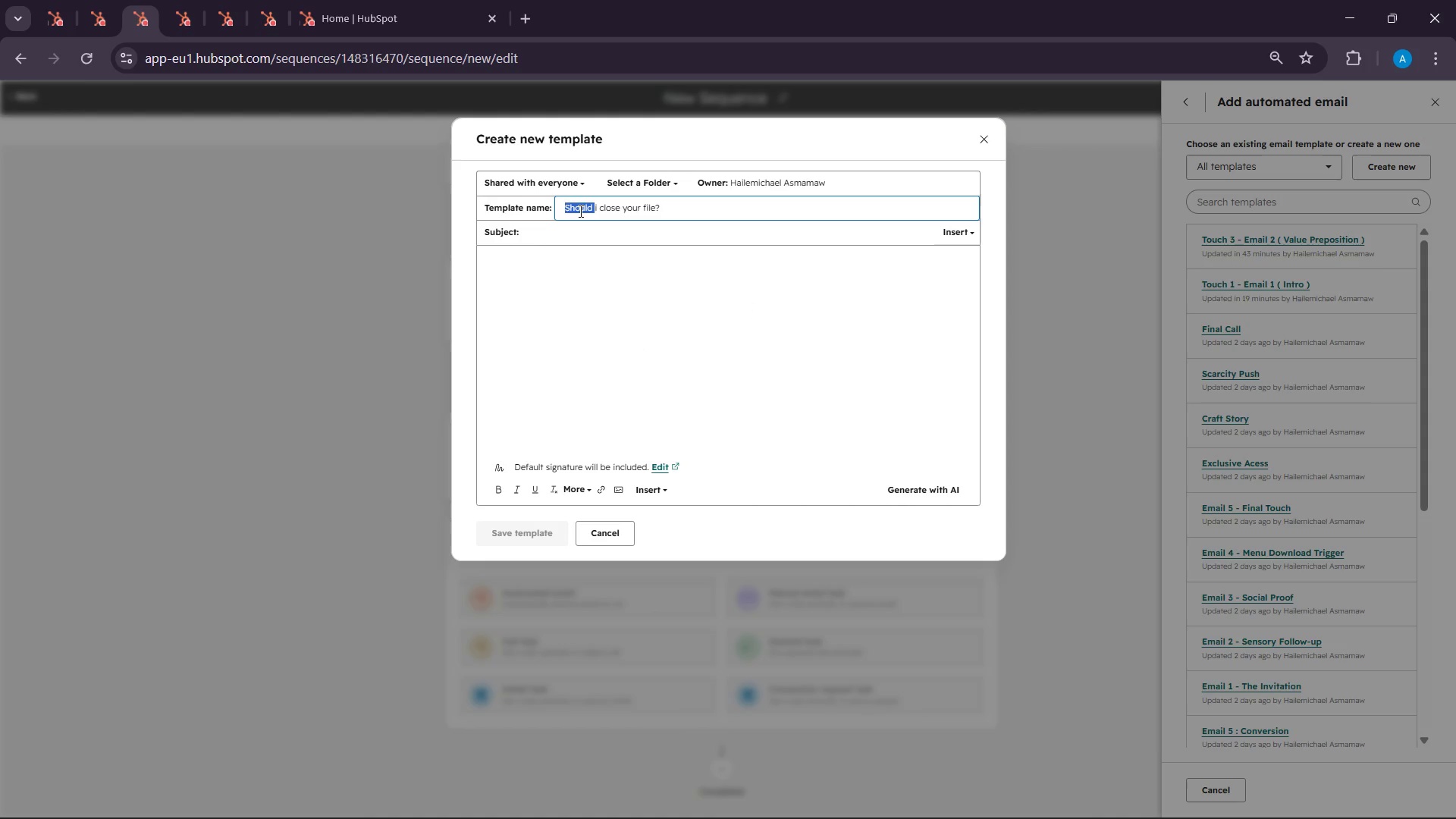 
triple_click([579, 211])
 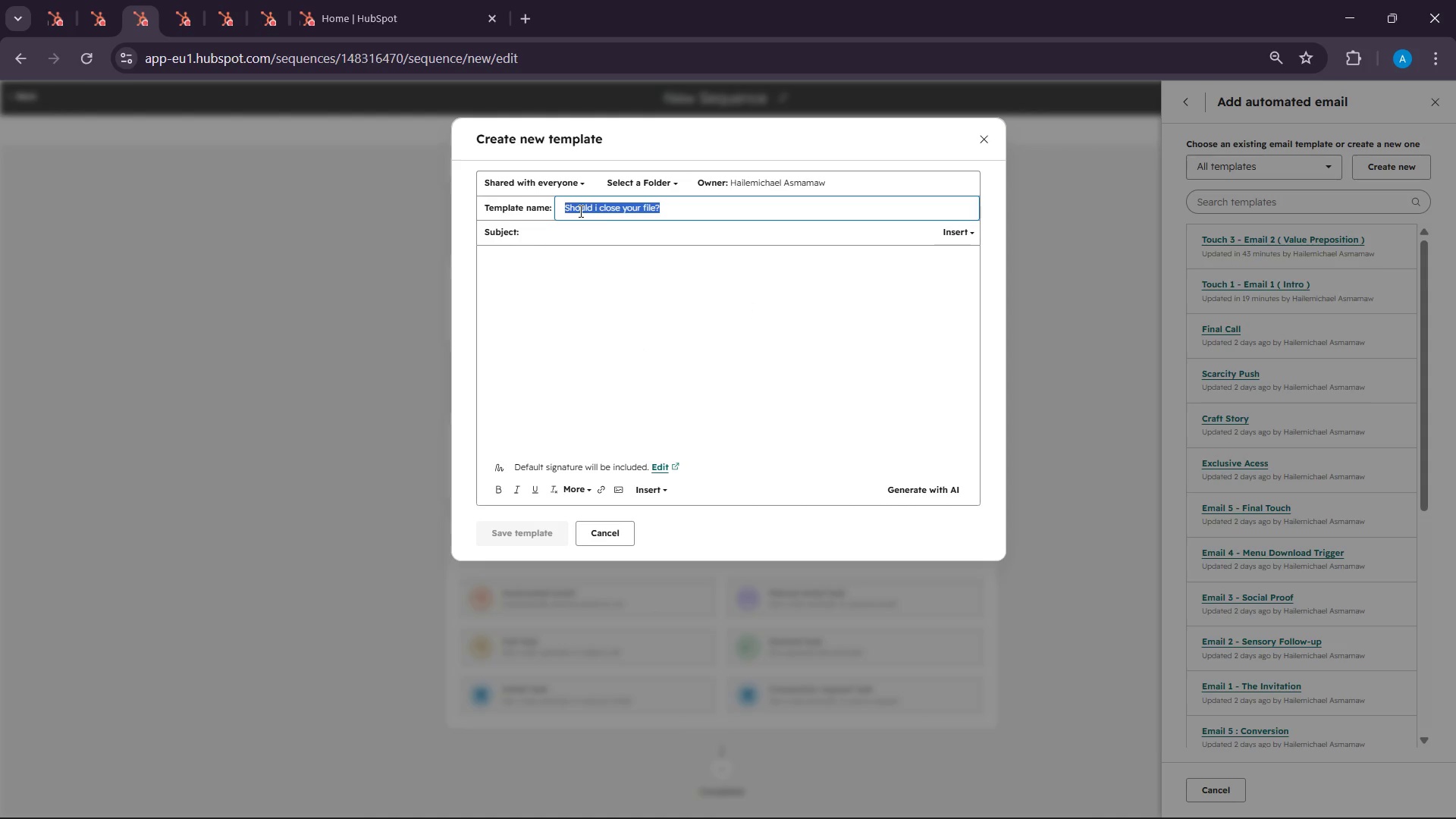 
key(Control+X)
 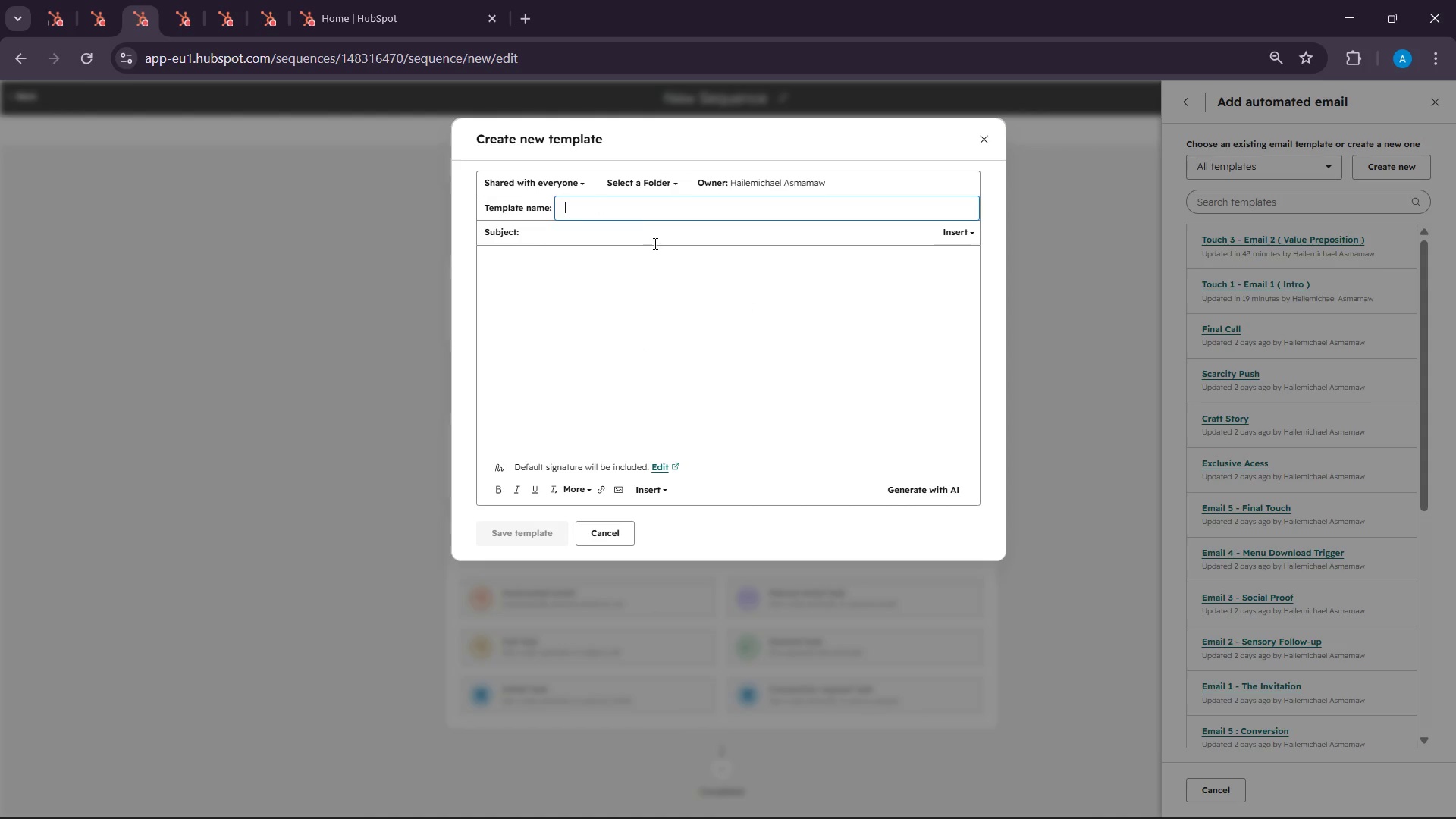 
left_click([650, 245])
 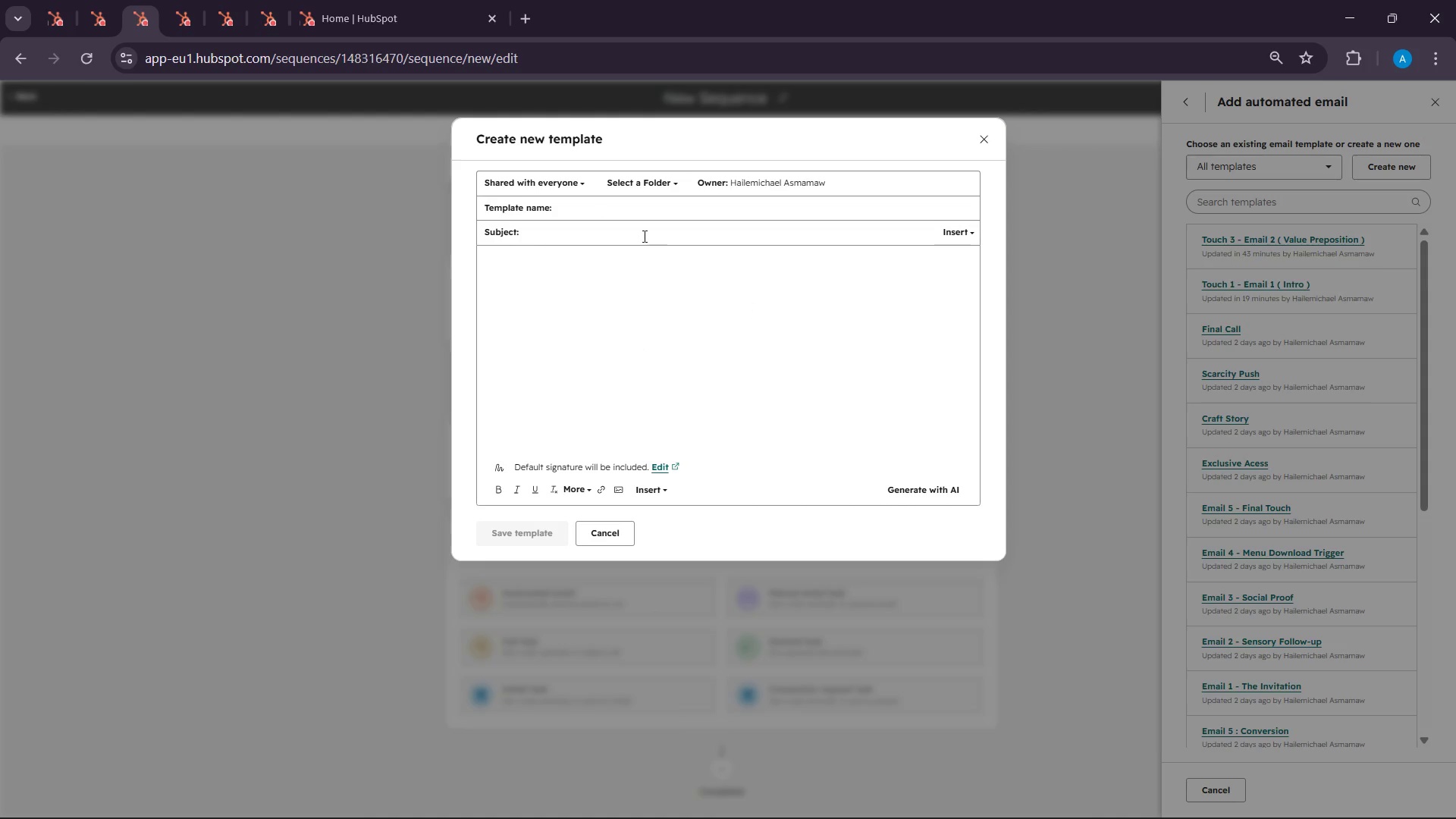 
left_click([643, 234])
 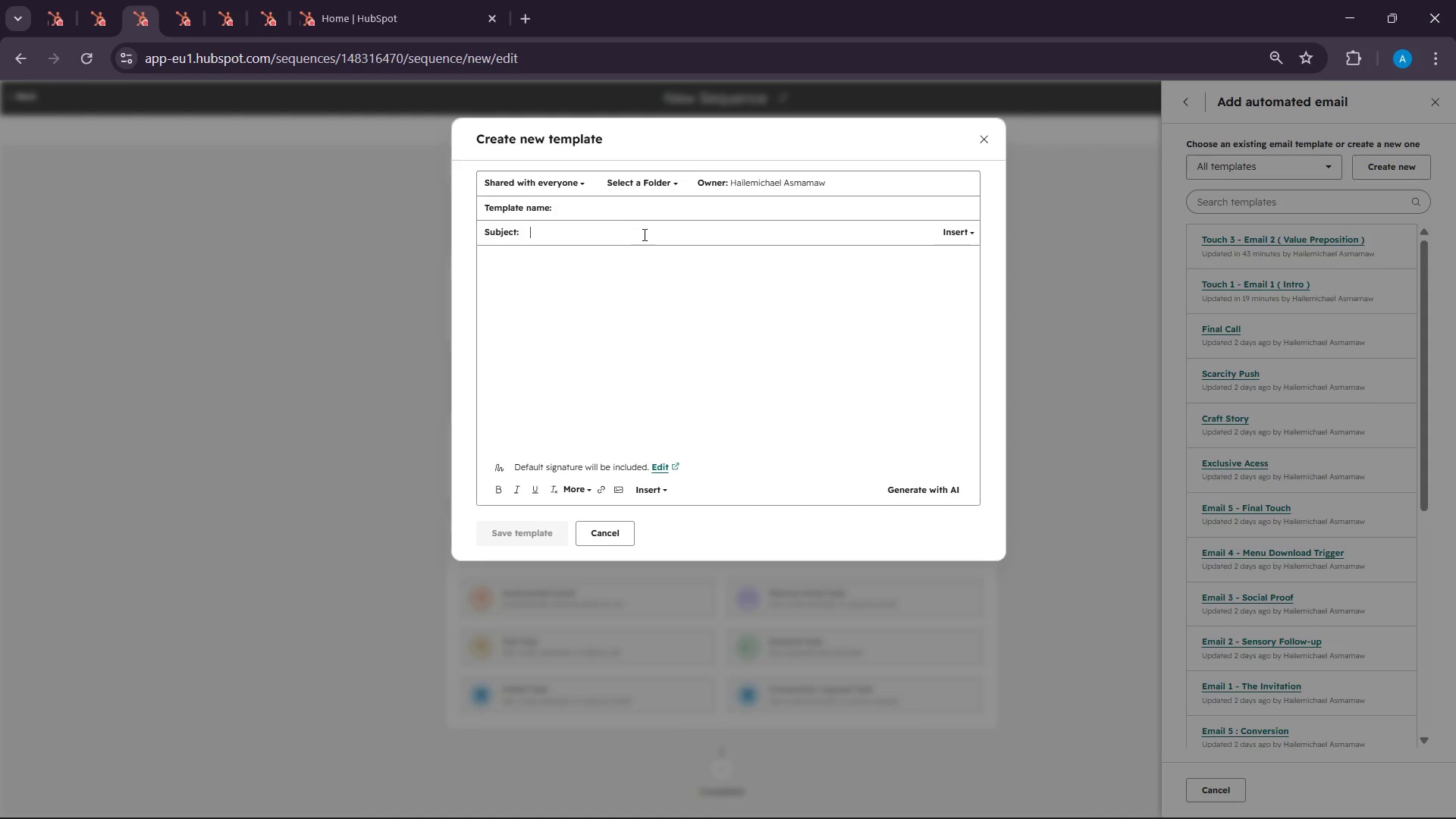 
key(Control+V)
 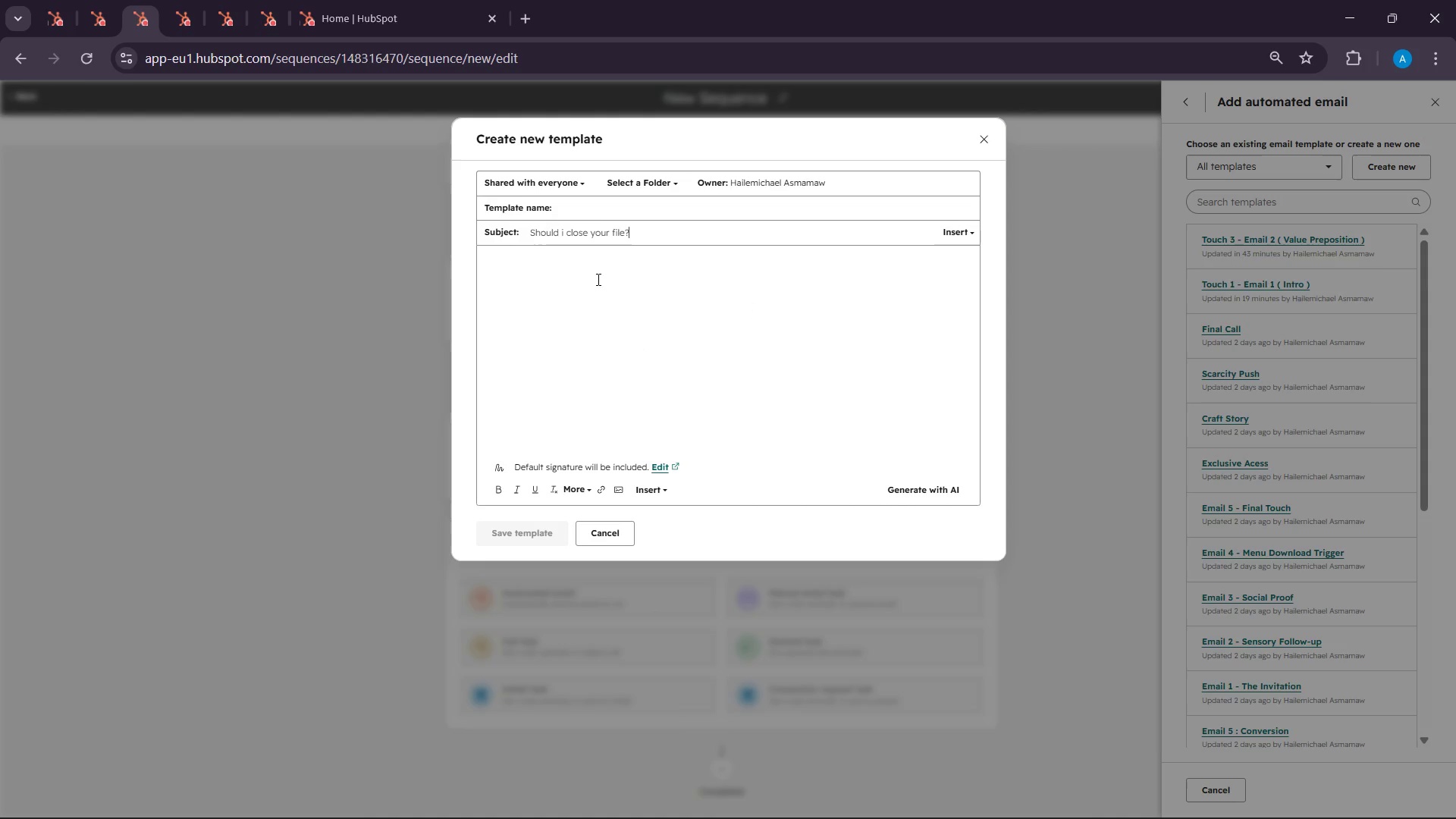 
left_click([595, 280])
 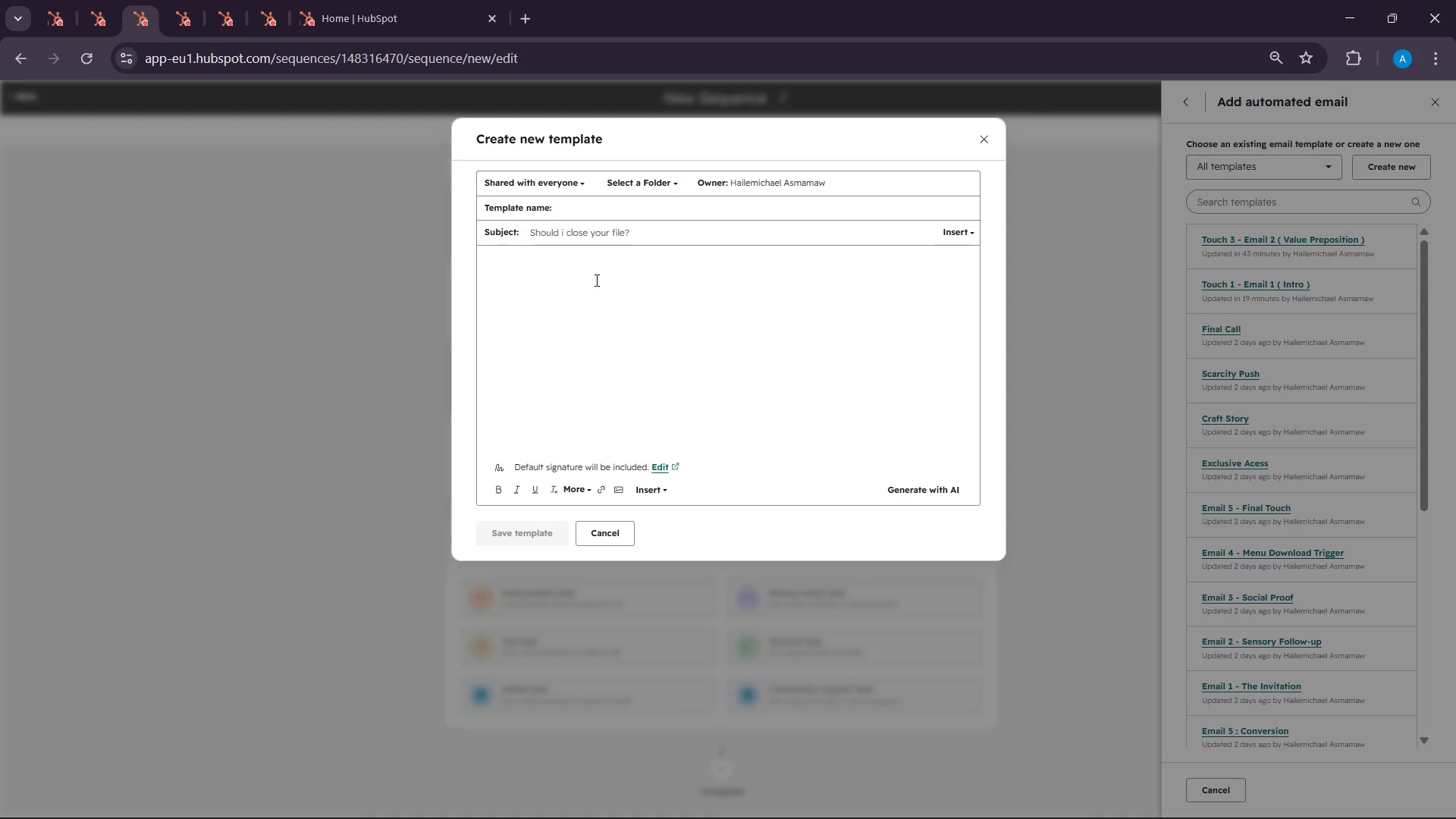 
key(Shift+H)
 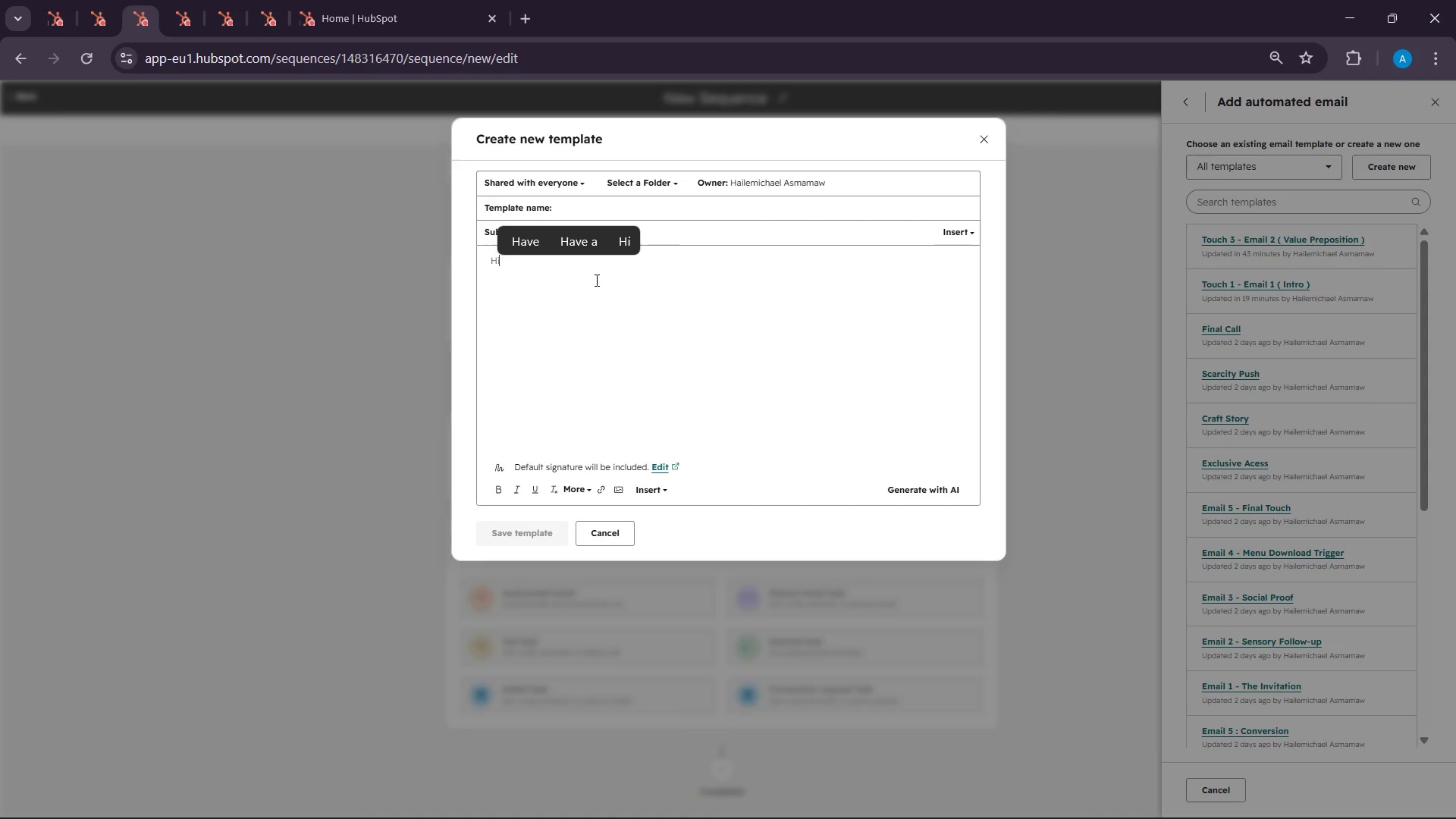 
key(Space)
 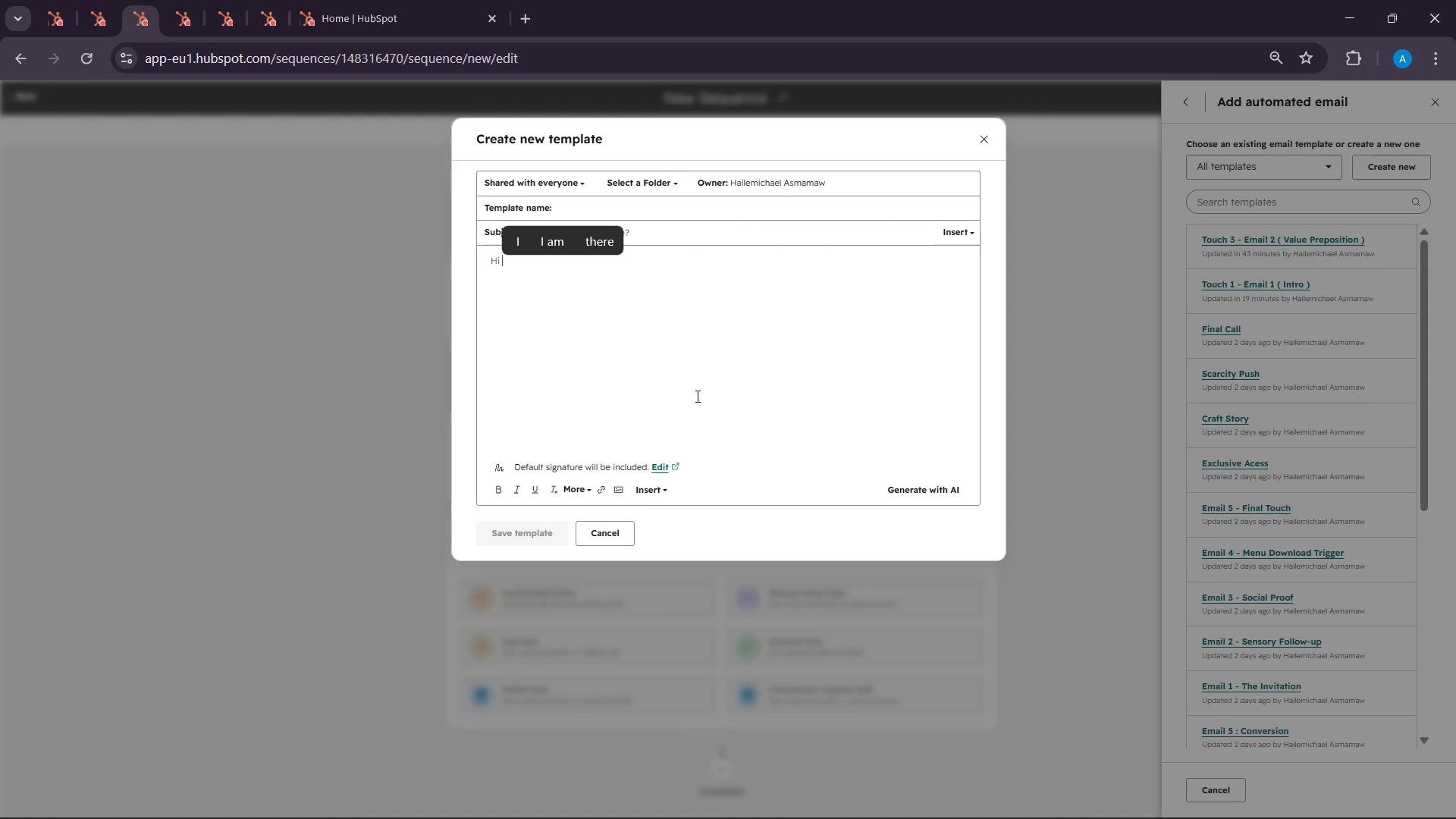 
left_click([652, 485])
 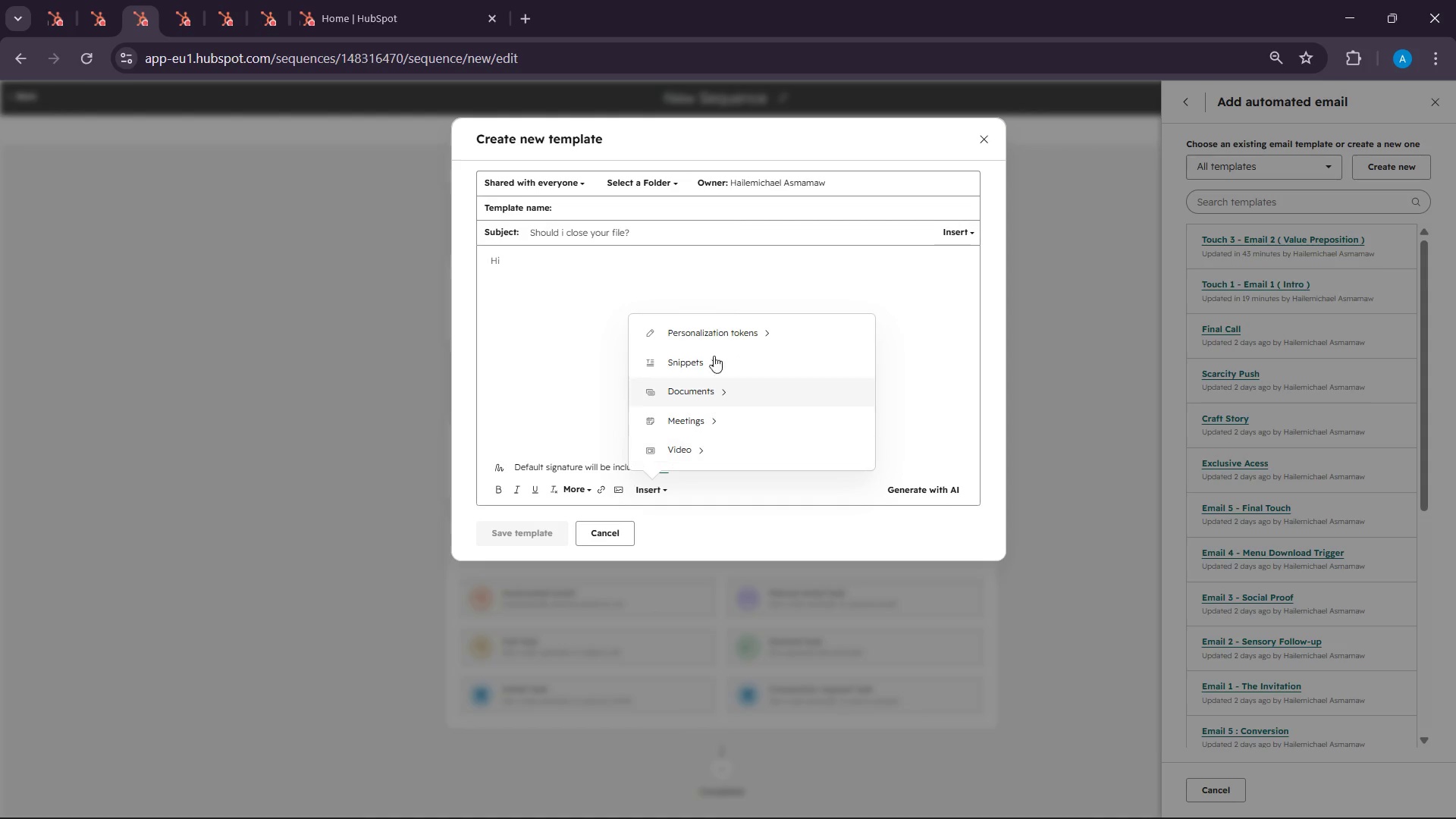 
left_click([716, 335])
 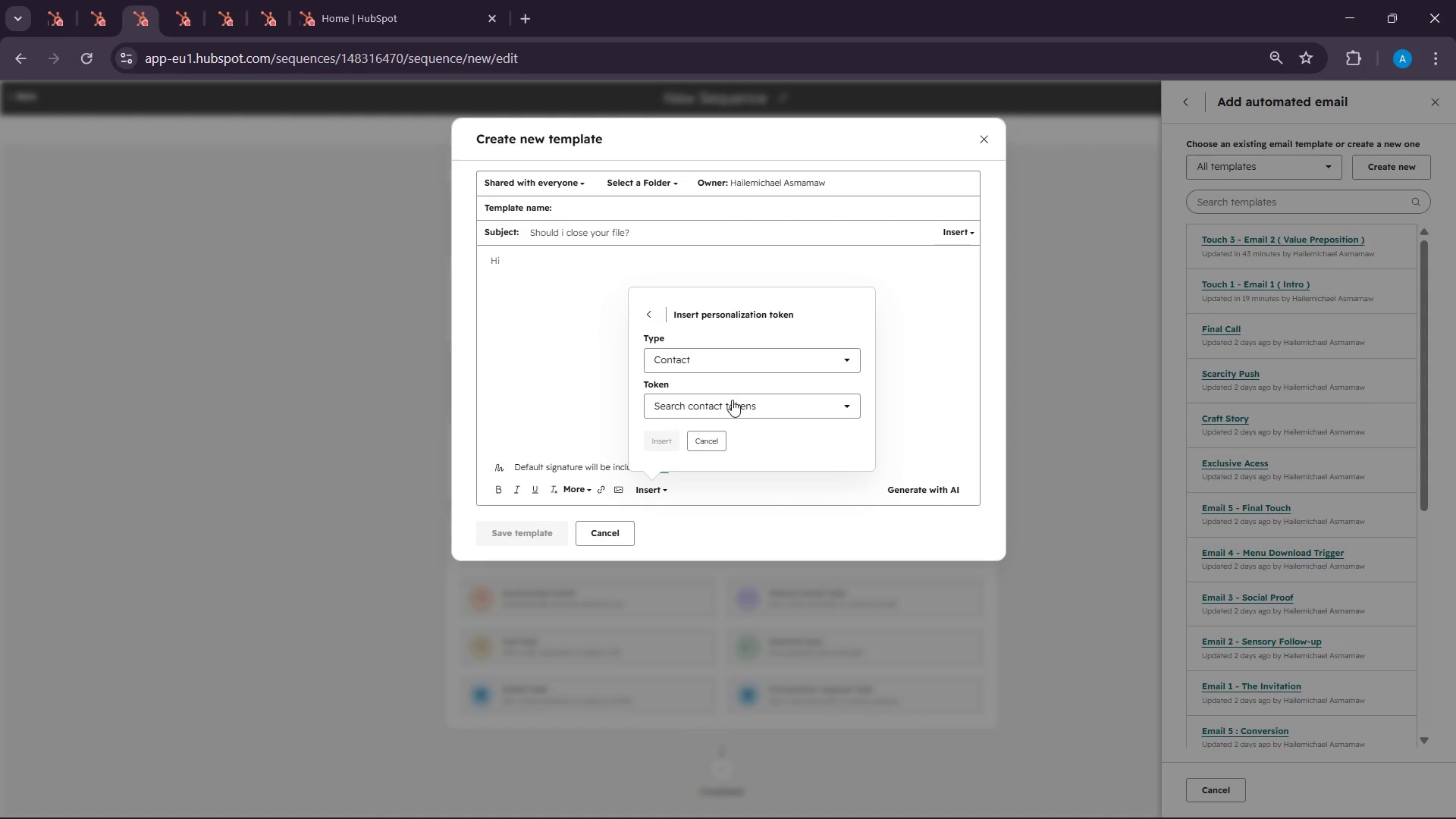 
left_click([732, 407])
 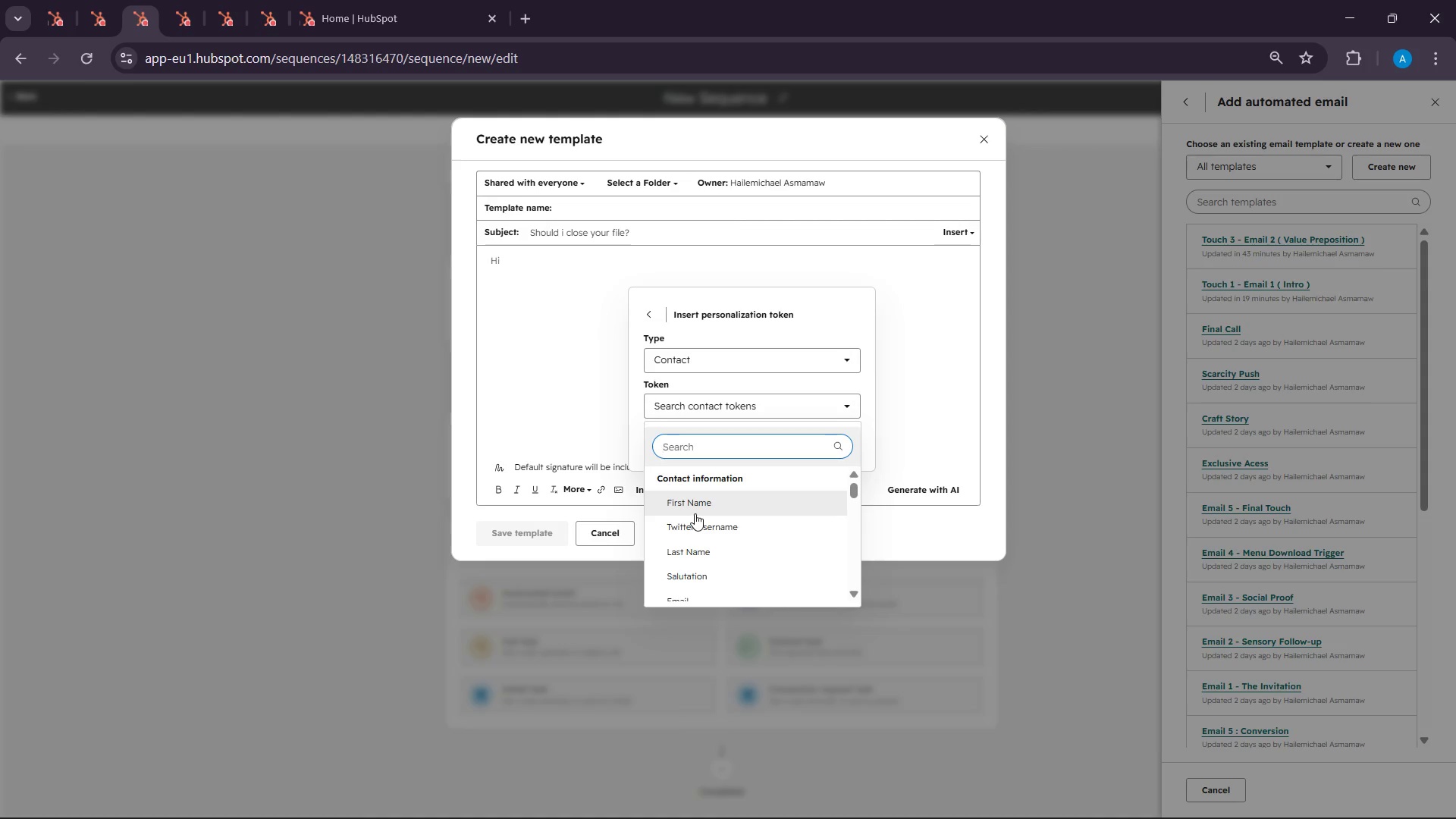 
left_click([691, 506])
 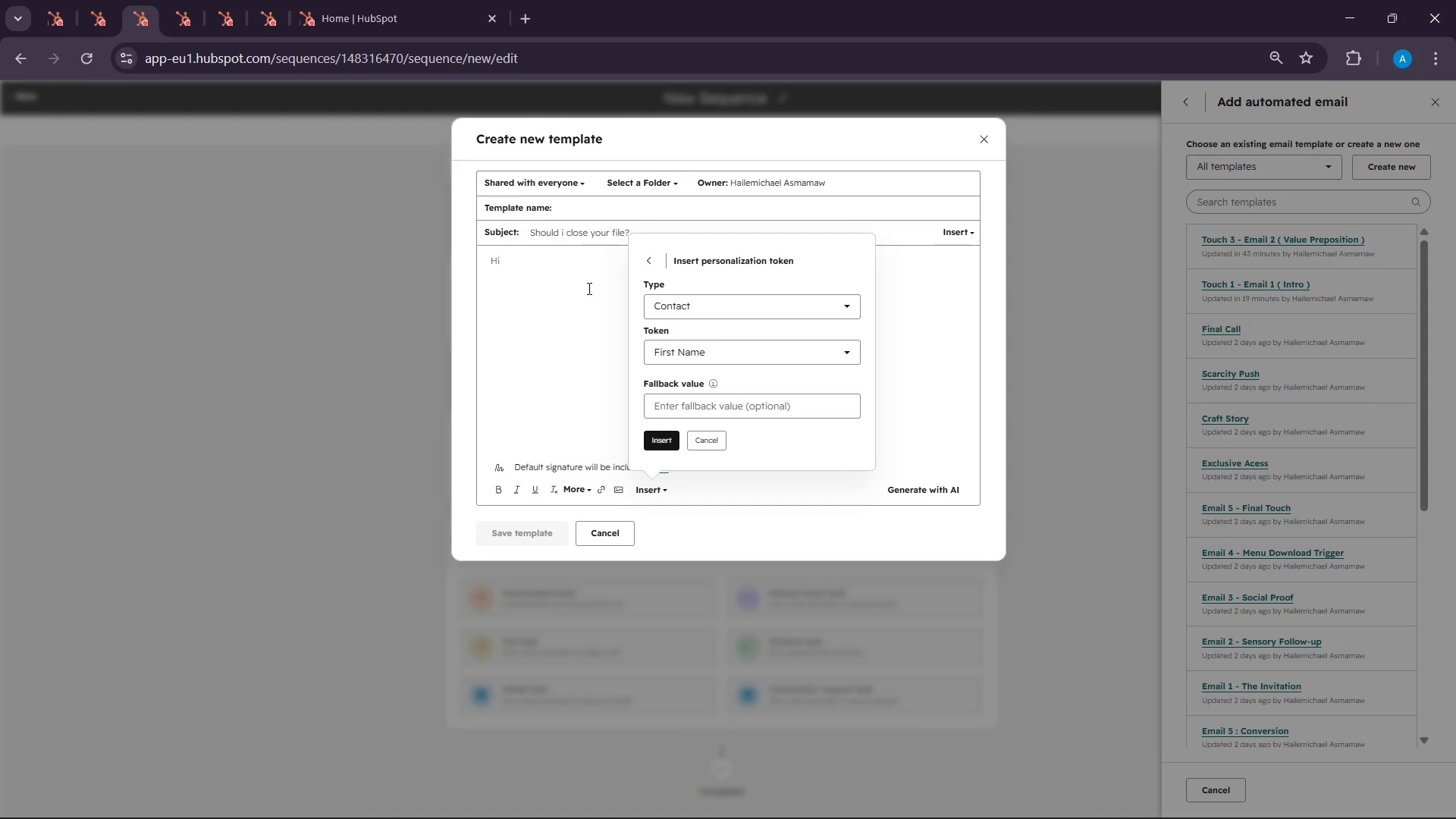 
left_click([664, 441])
 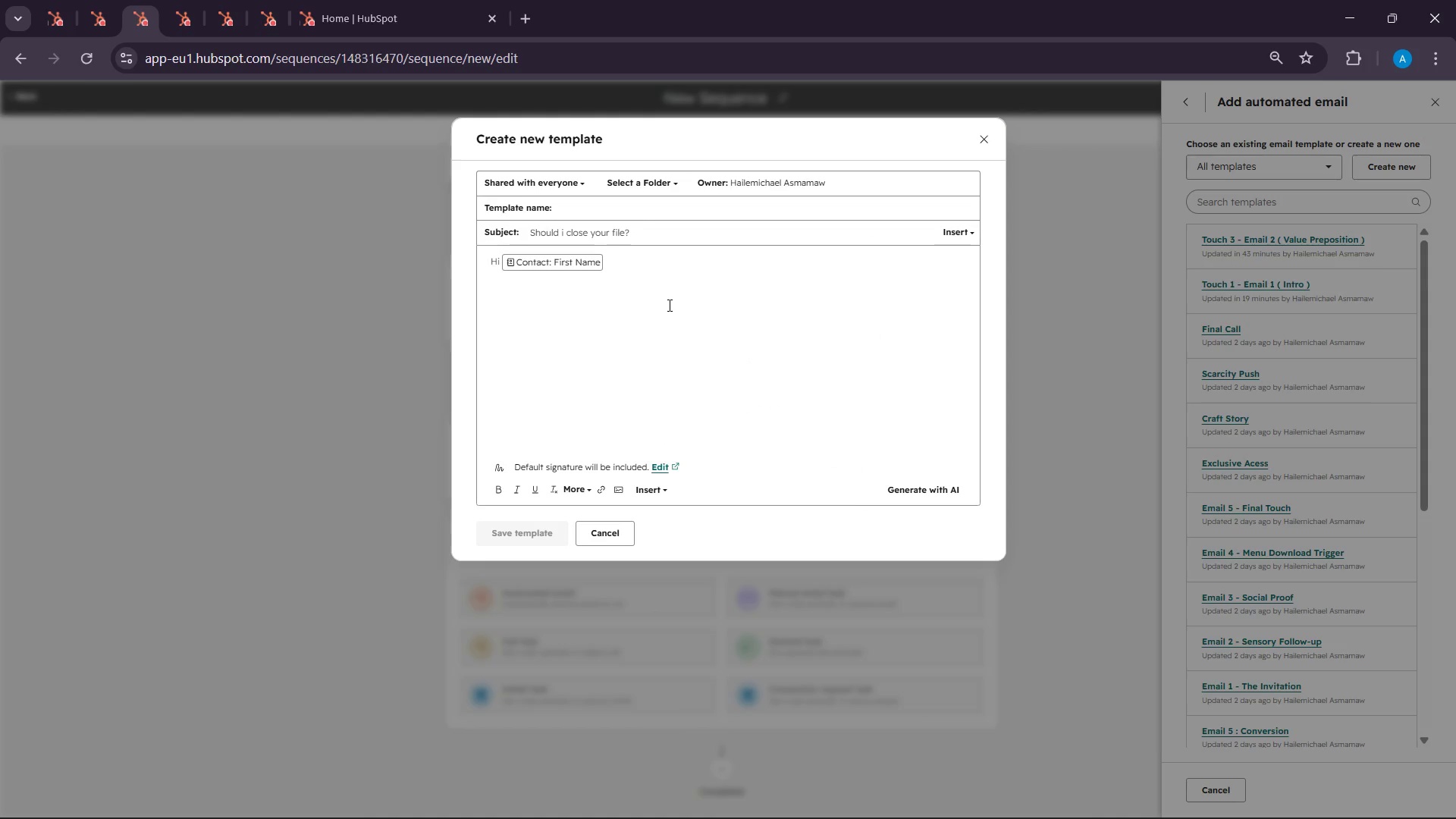 
key(Comma)
 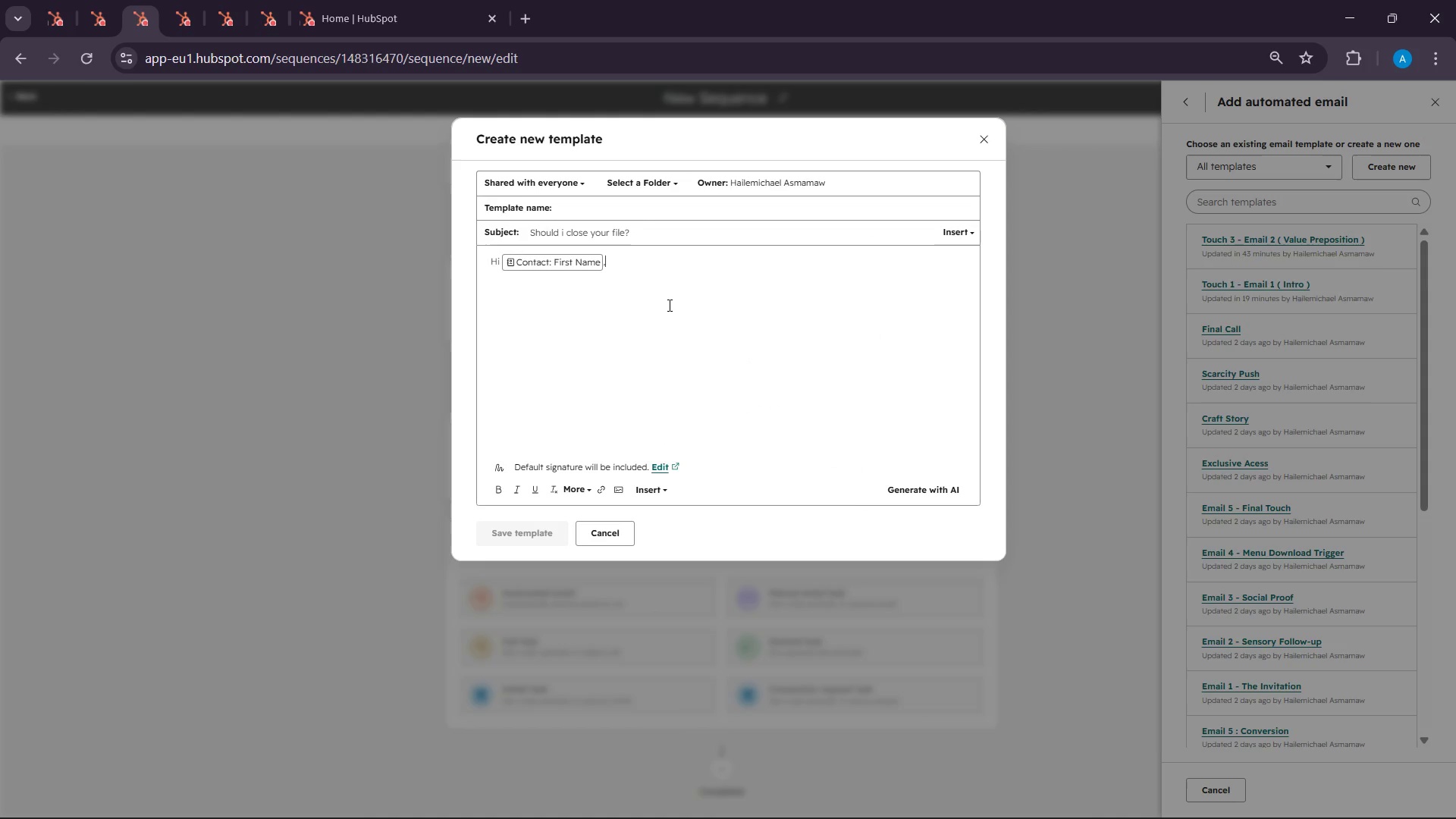 
key(Enter)
 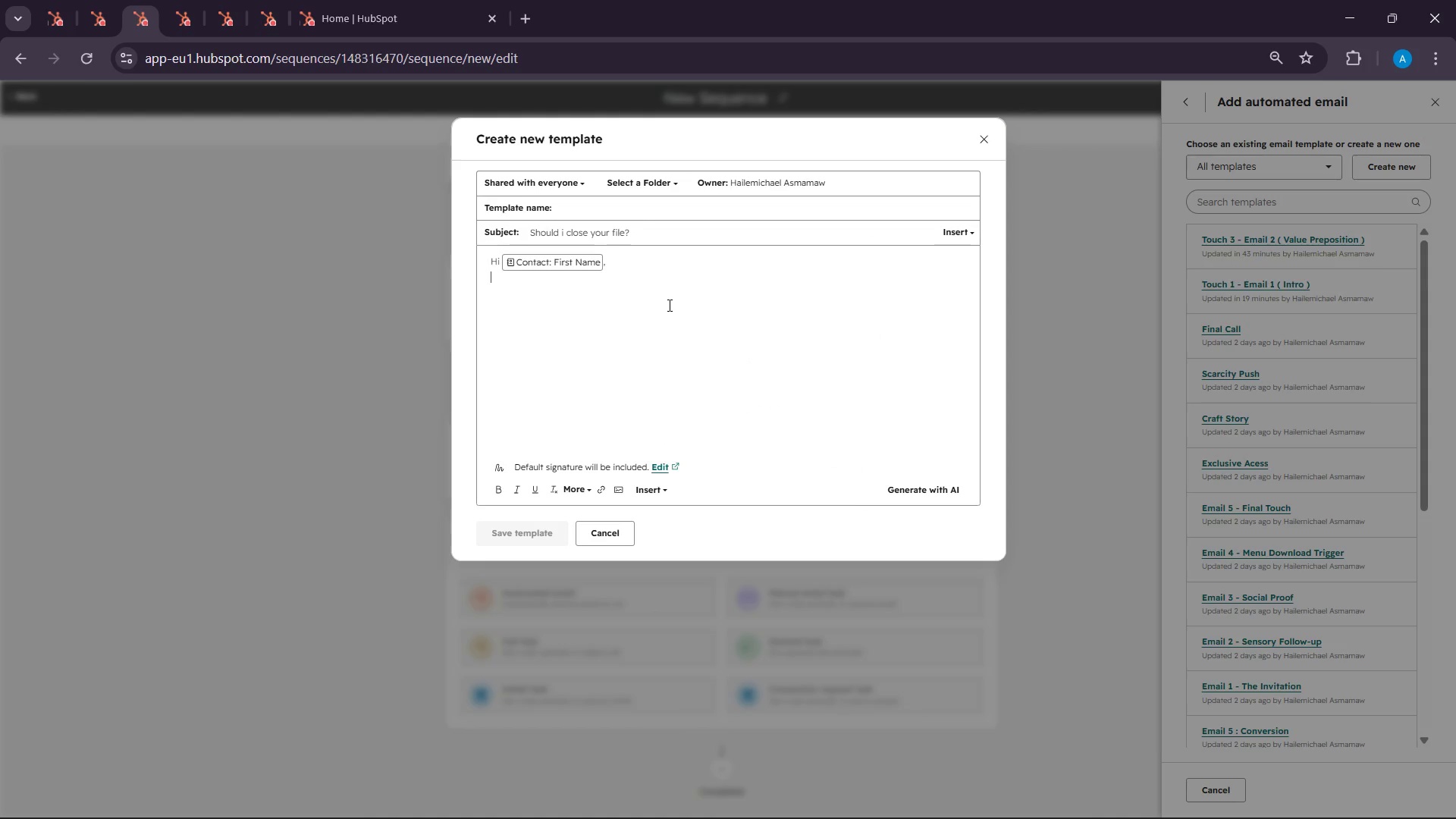 
key(Enter)
 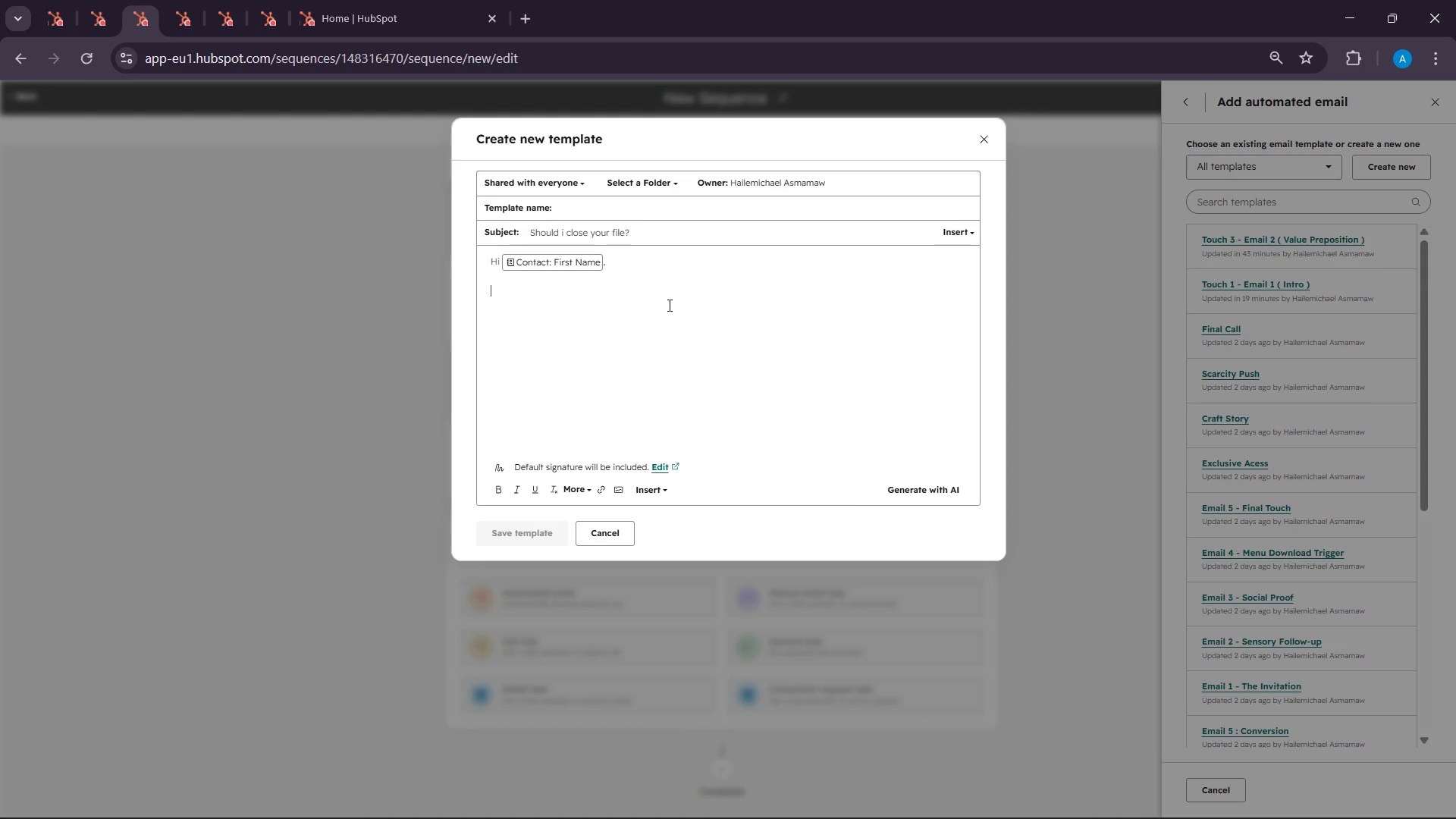 
type(I )
key(Backspace)
key(Backspace)
type( have)
 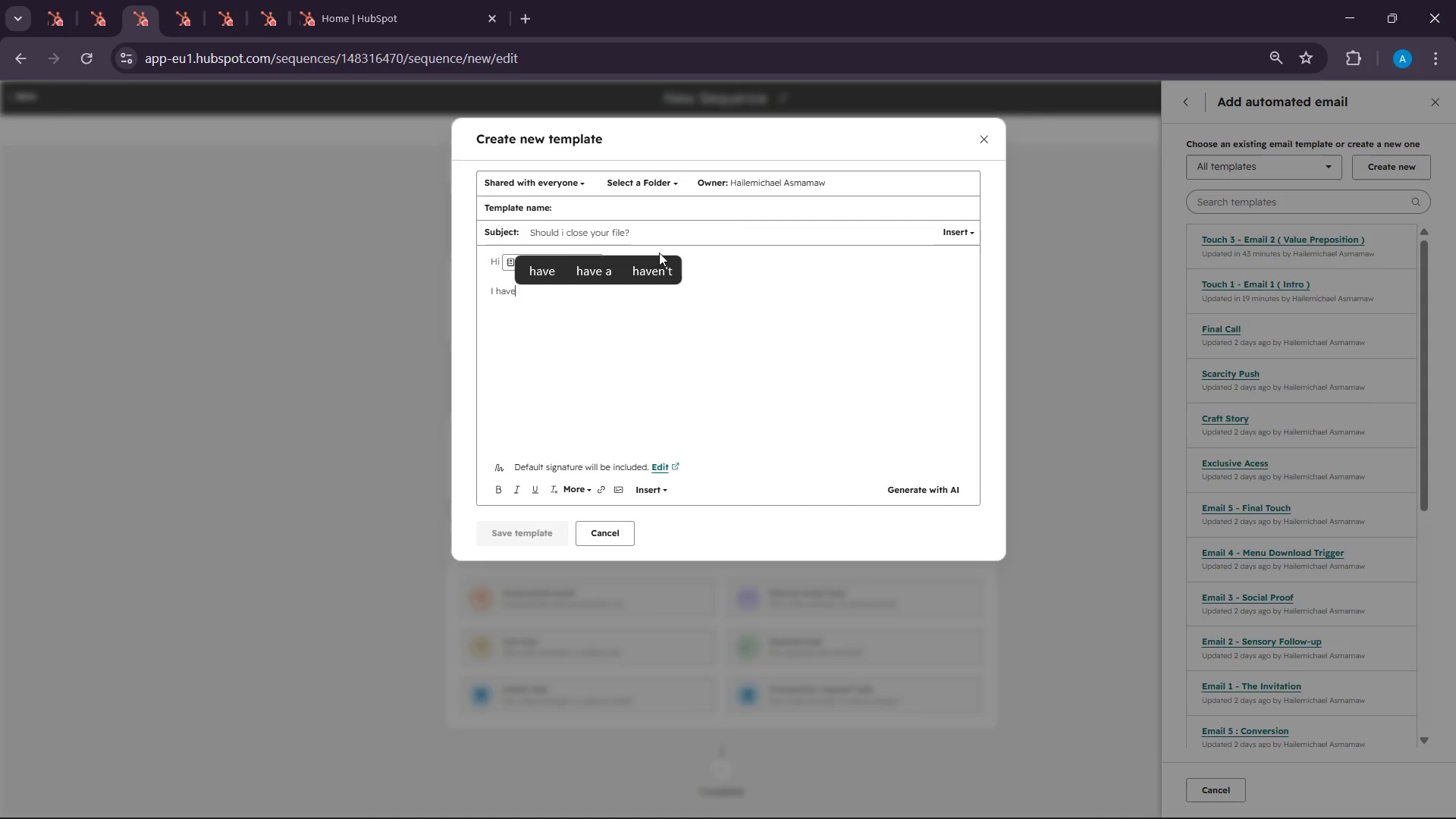 
left_click([656, 268])
 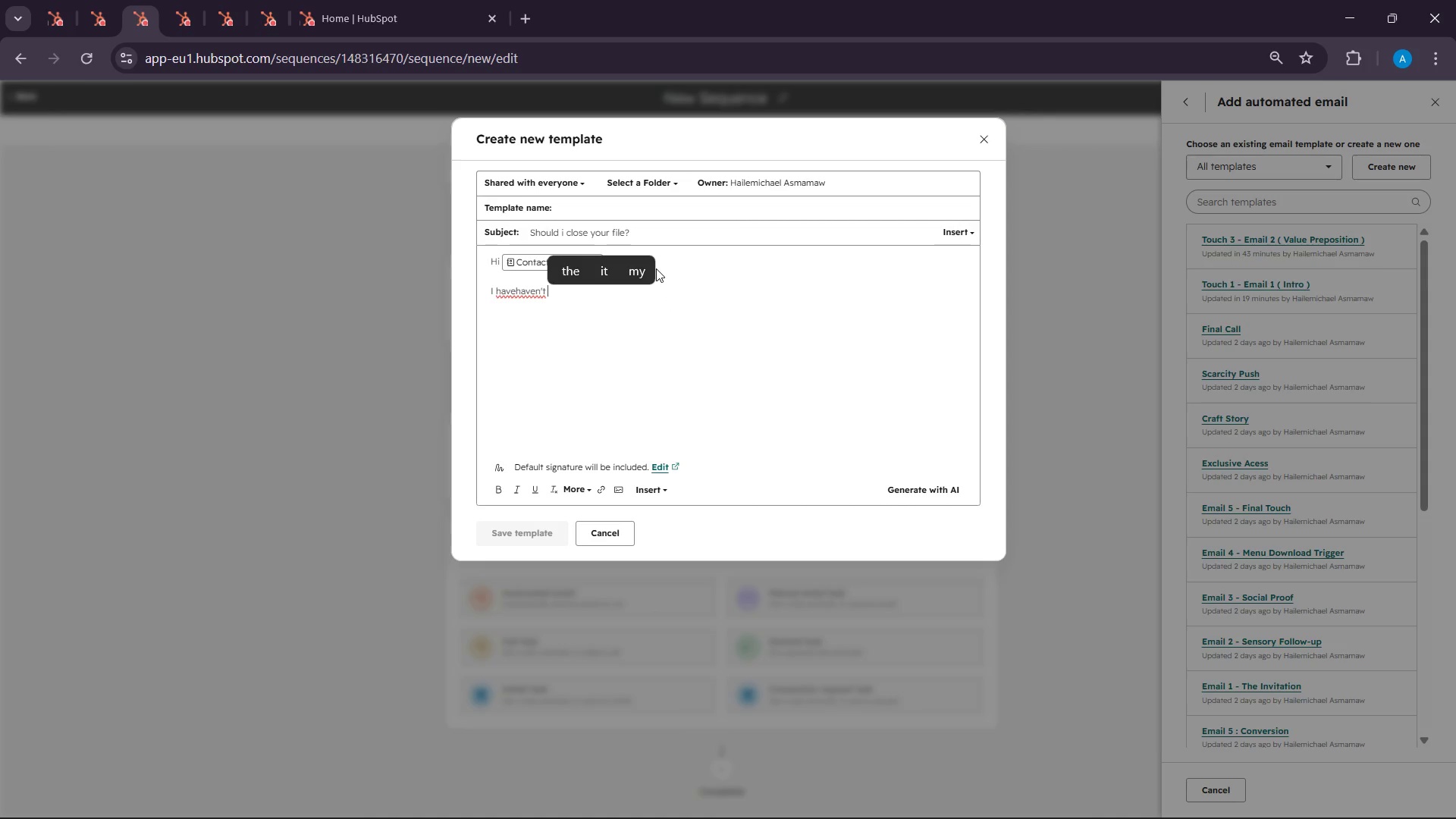 
key(Backspace)
key(Backspace)
key(Backspace)
key(Backspace)
key(Backspace)
key(Backspace)
key(Backspace)
key(Backspace)
type(n'r)
key(Backspace)
type(t heared )
key(Backspace)
key(Backspace)
key(Backspace)
key(Backspace)
key(Backspace)
type(red)
key(Backspace)
key(Backspace)
key(Backspace)
type(ard back )
key(Backspace)
type(, so i wantde)
key(Backspace)
key(Backspace)
type(ed to check one last time )
key(Backspace)
type(,)
 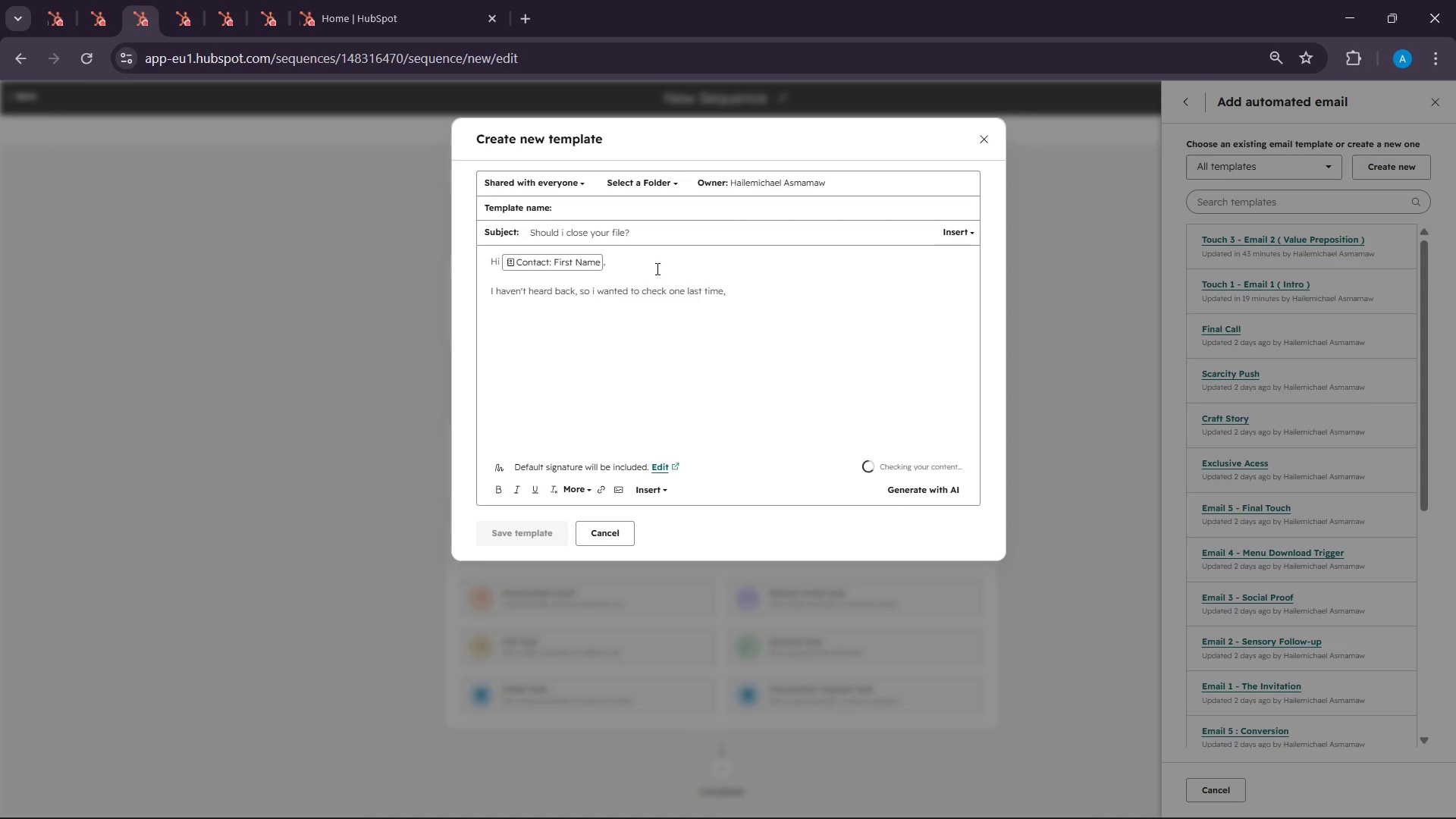 
key(Enter)
 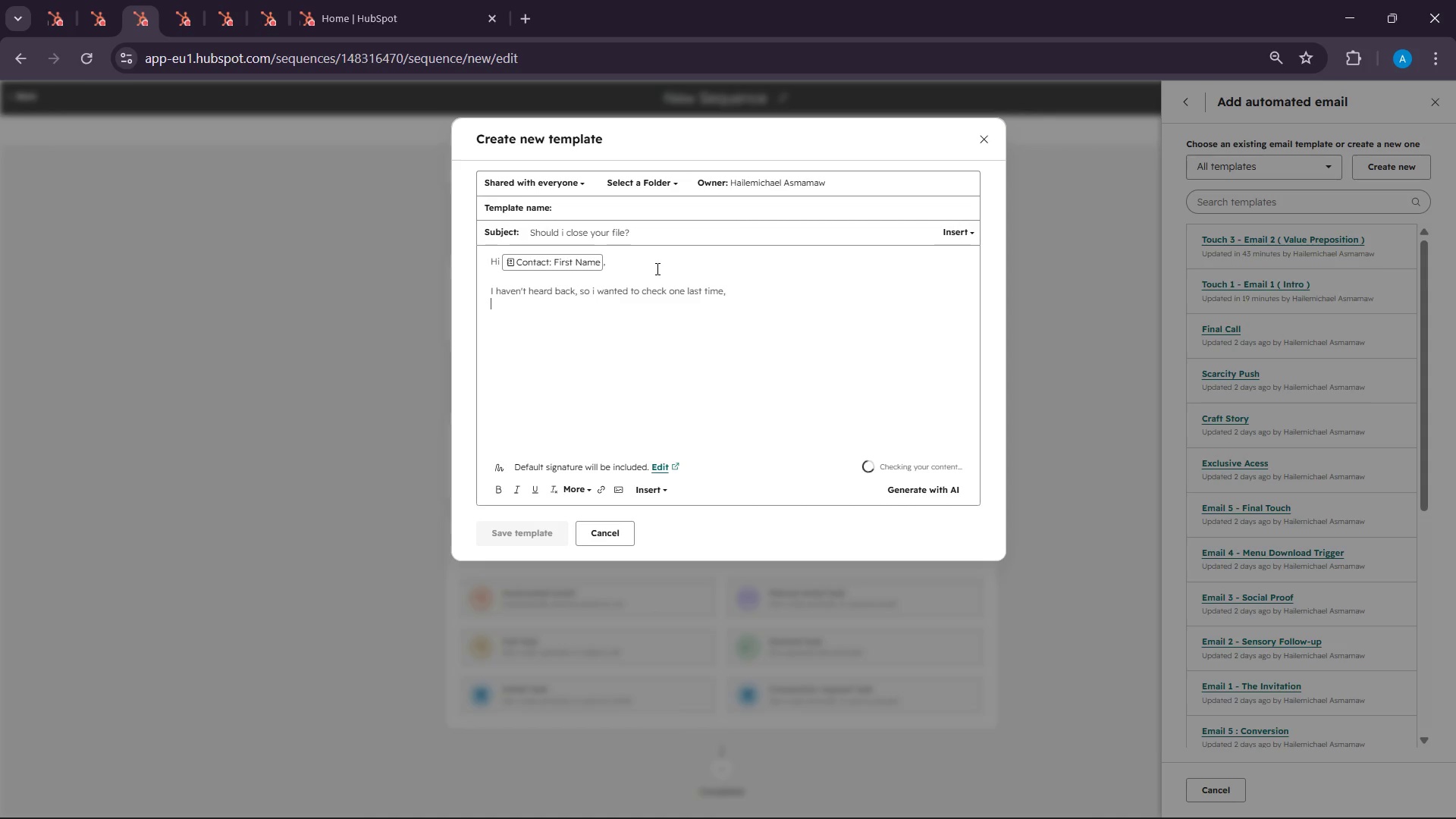 
key(Enter)
 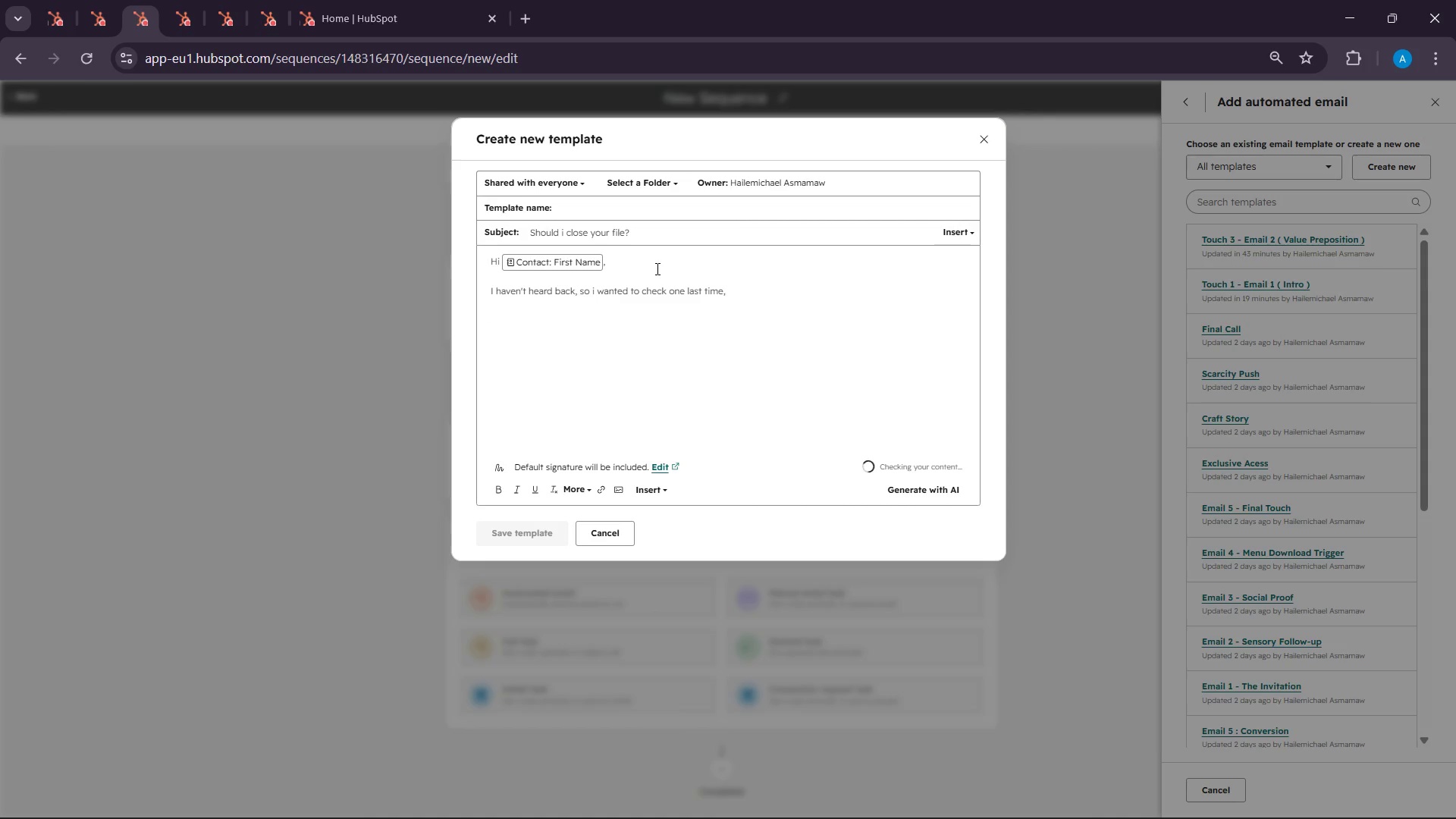 
type(f ADUpartner)
 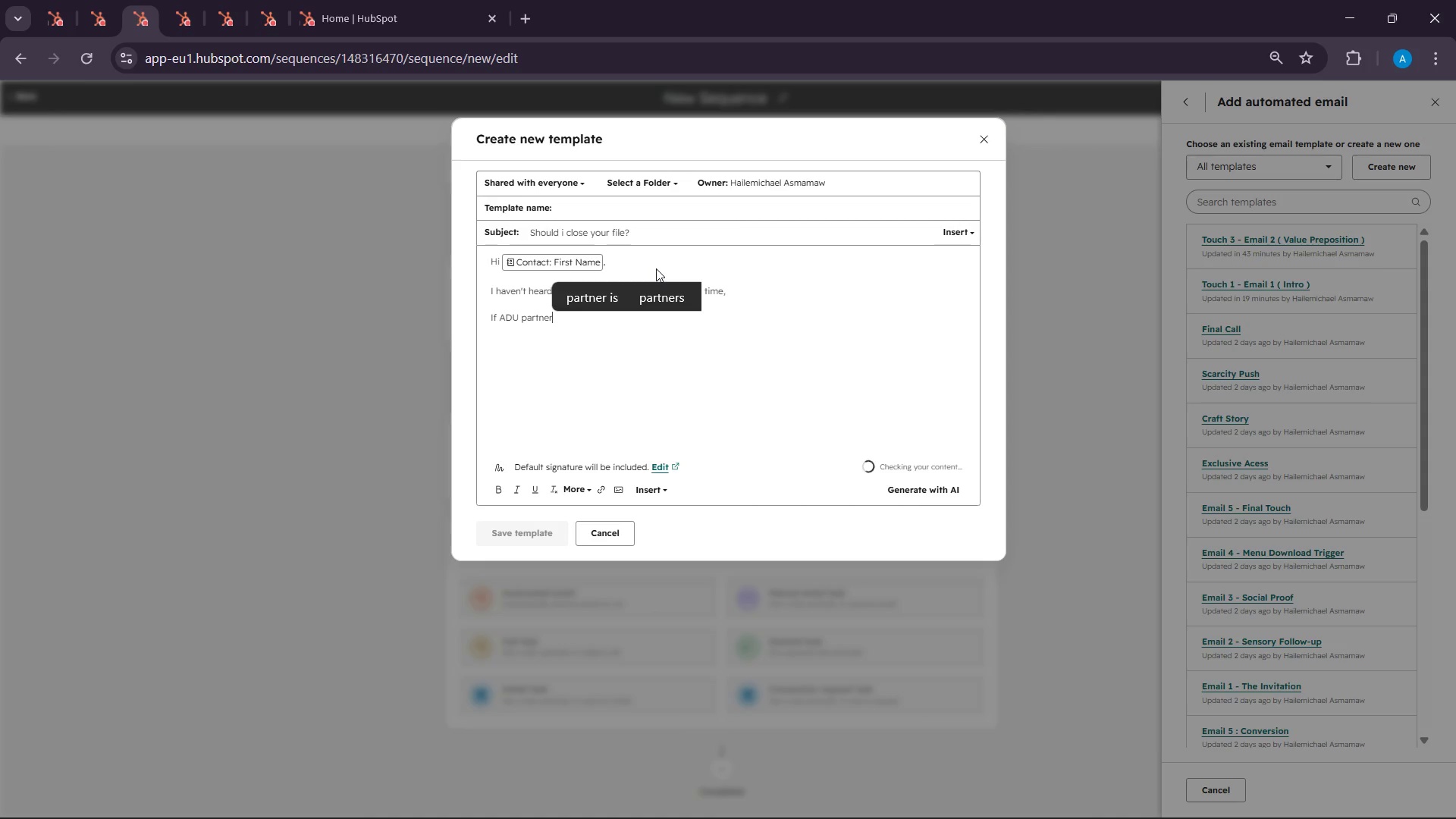 
hold_key(key=I, duration=24.47)
 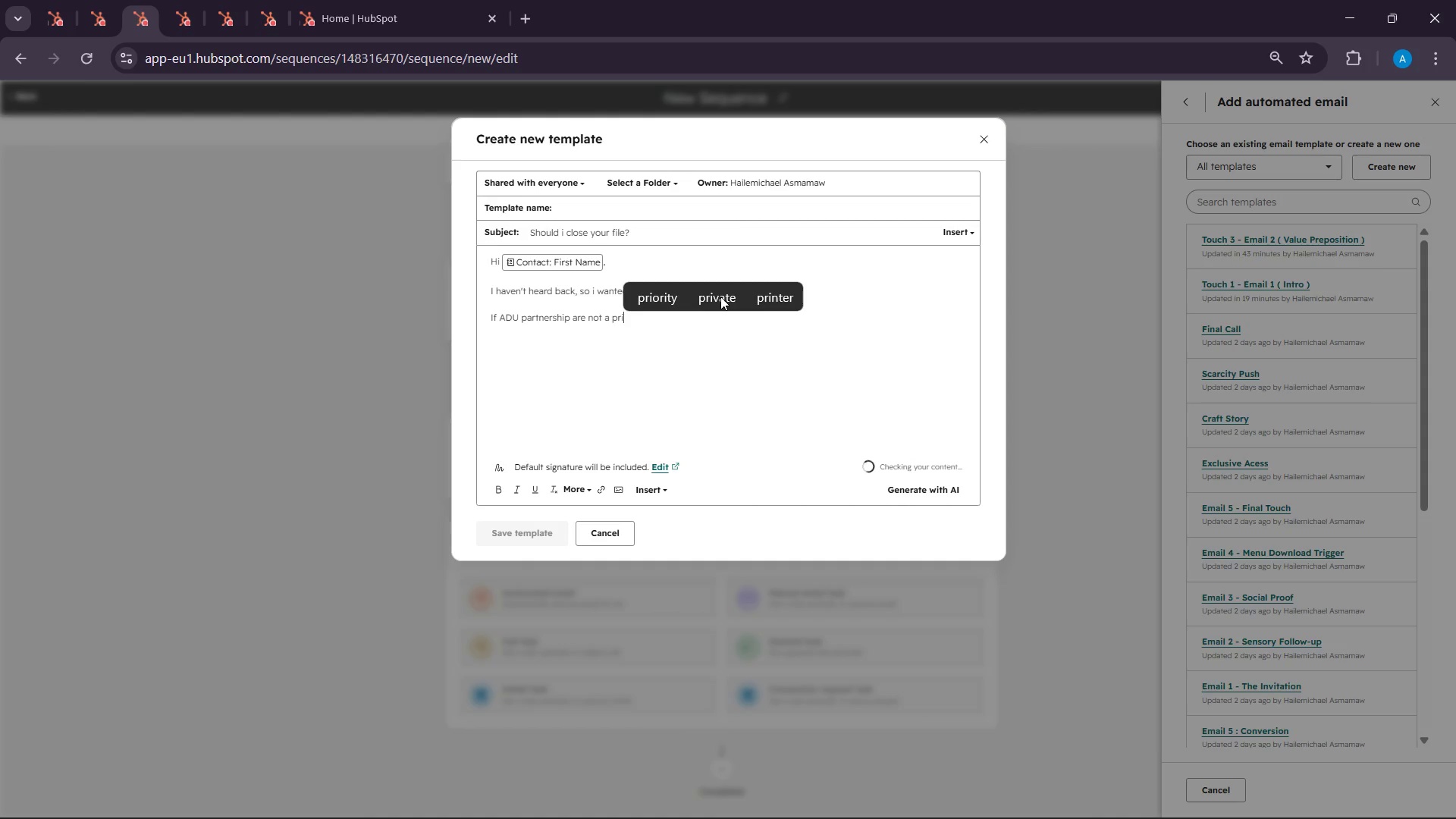 
hold_key(key=Space, duration=19.11)
 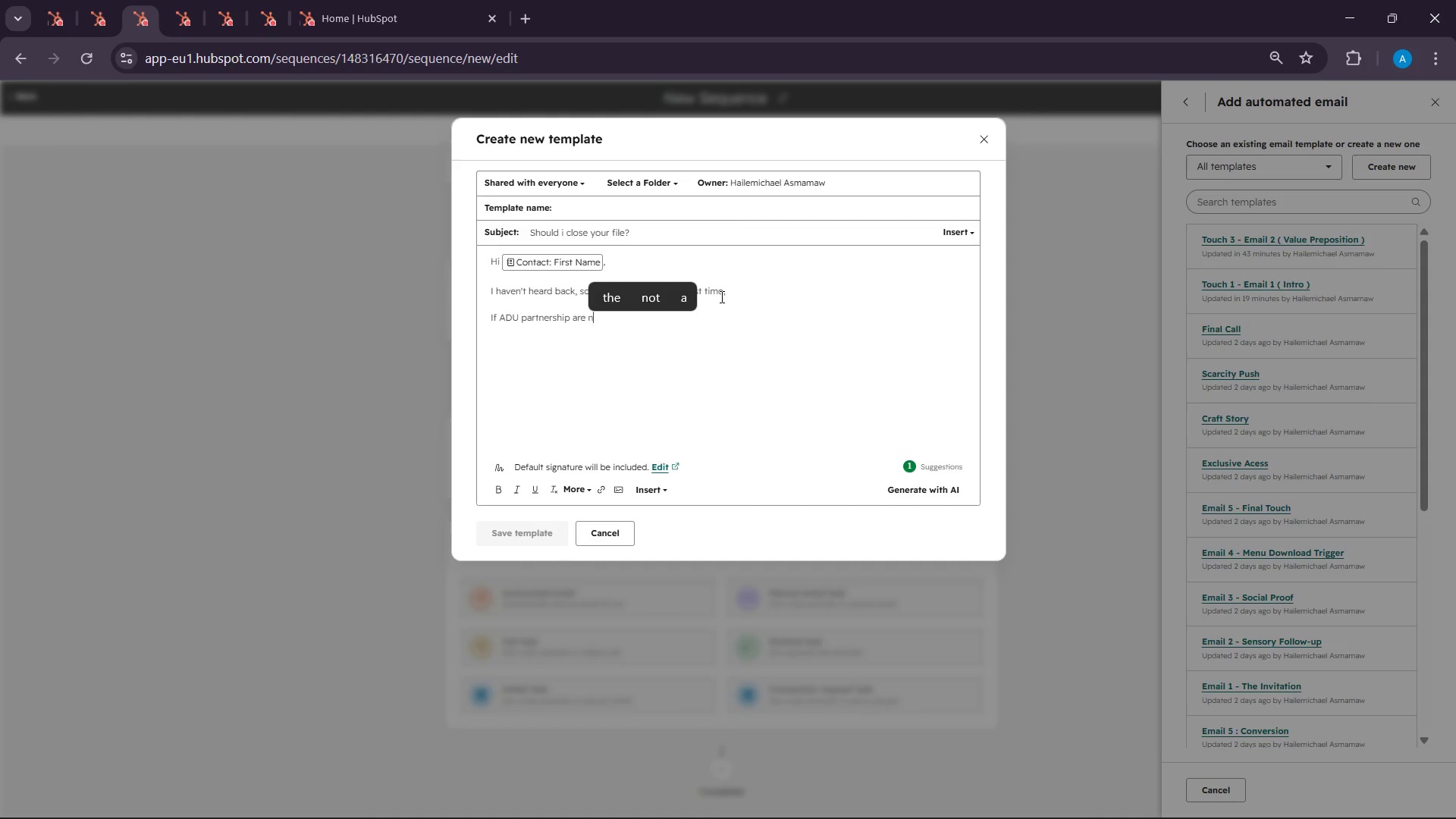 
type(sh)
 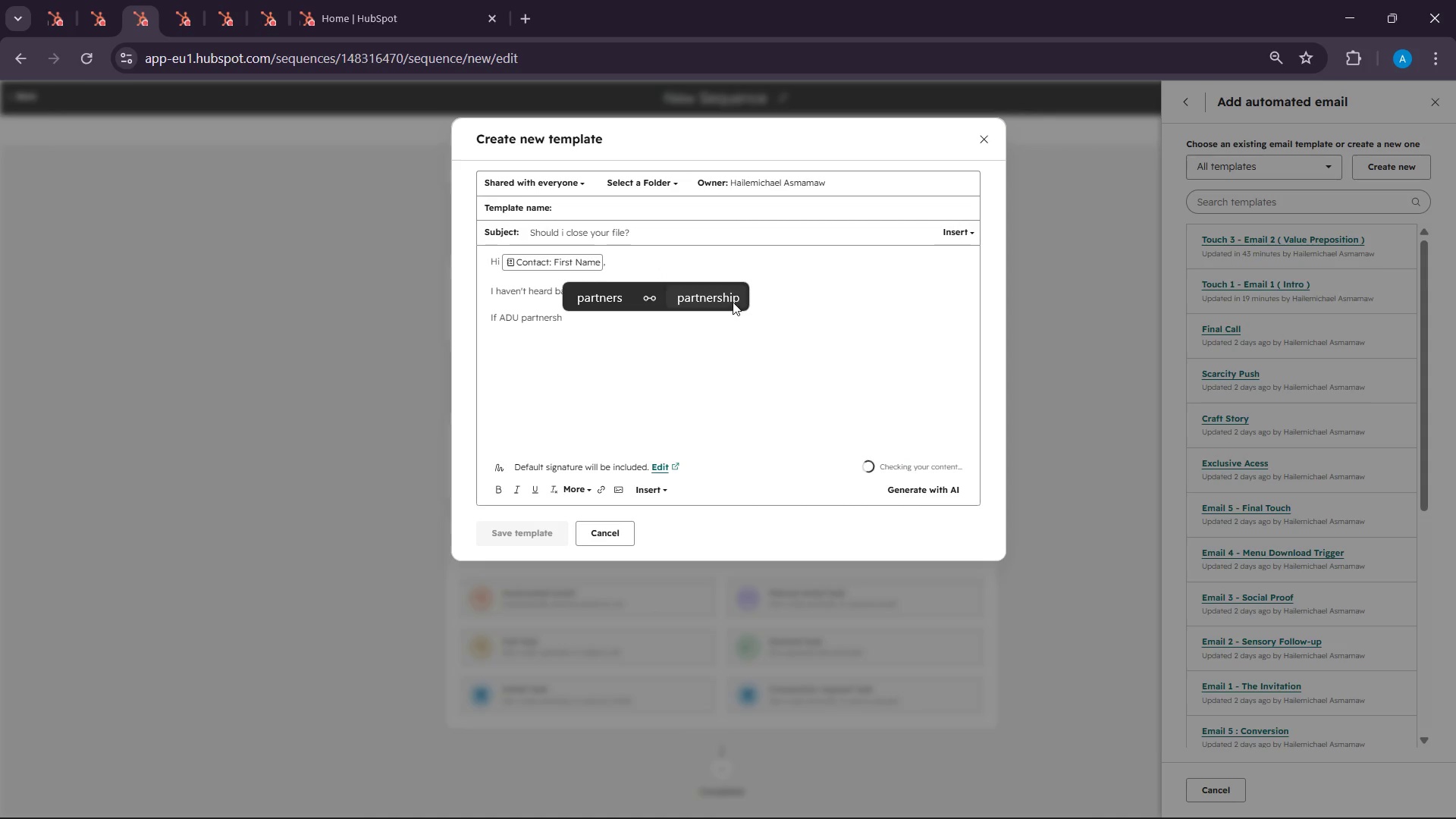 
left_click([733, 298])
 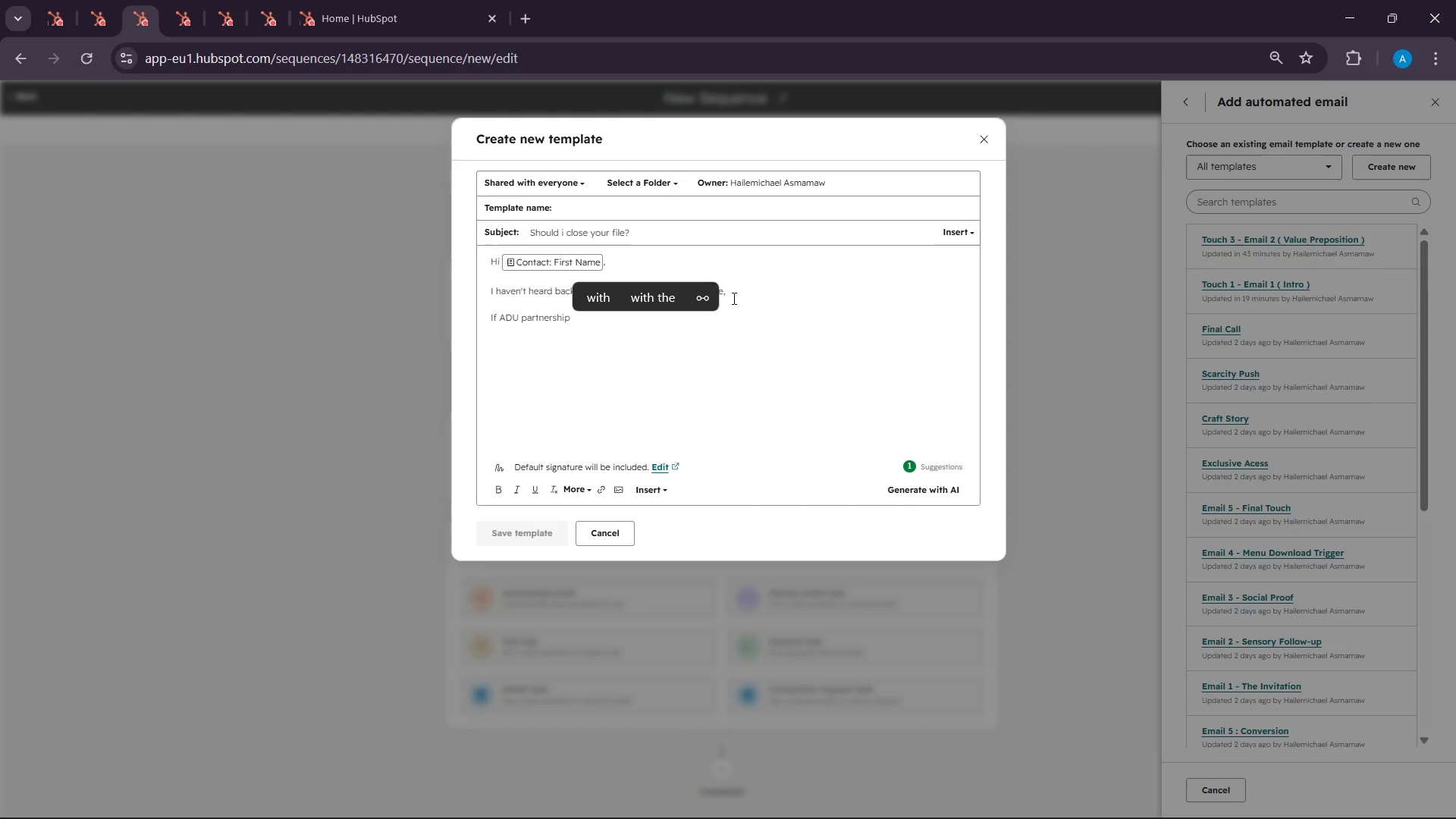 
type(are)
 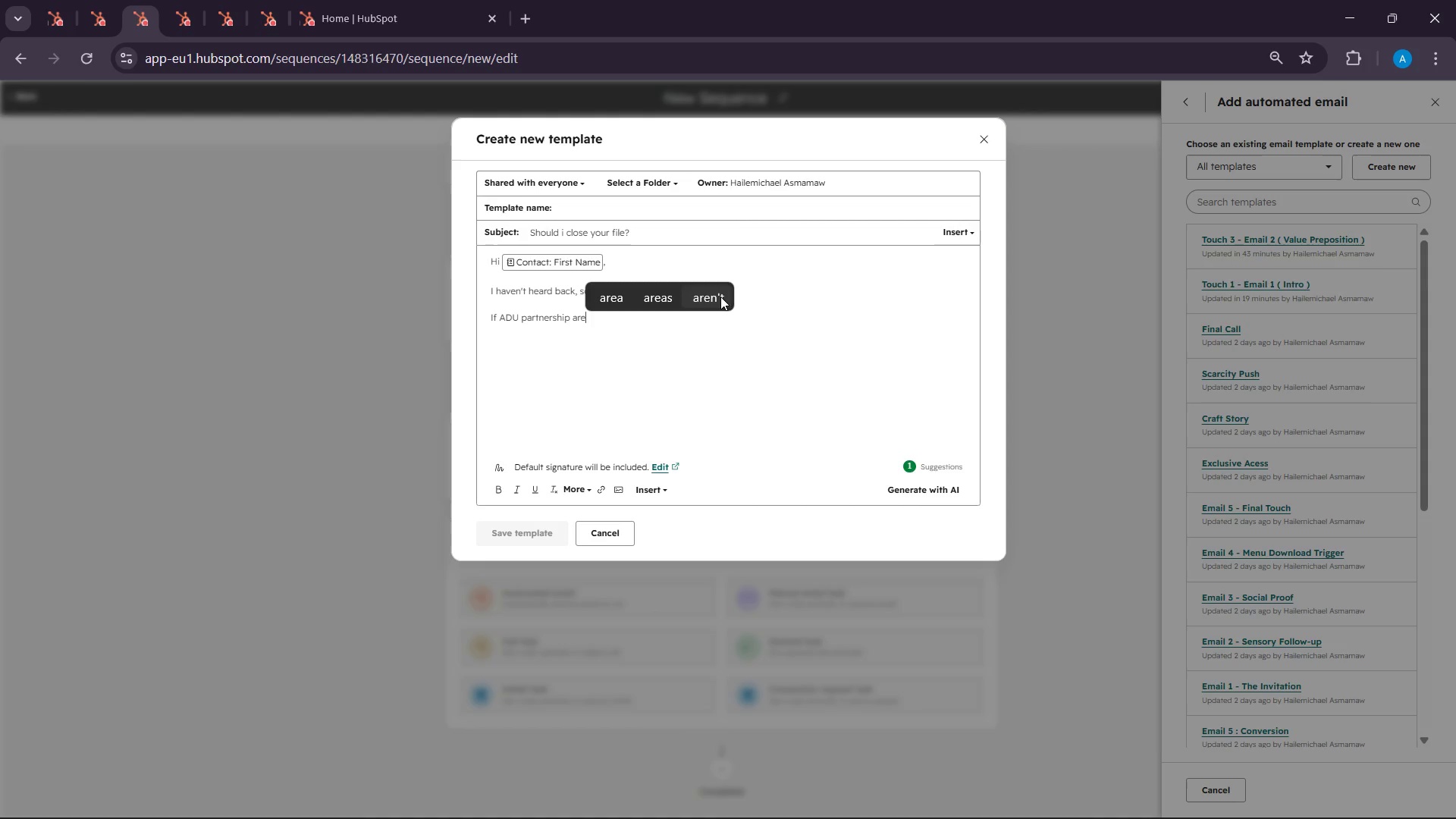 
type(not a pr)
 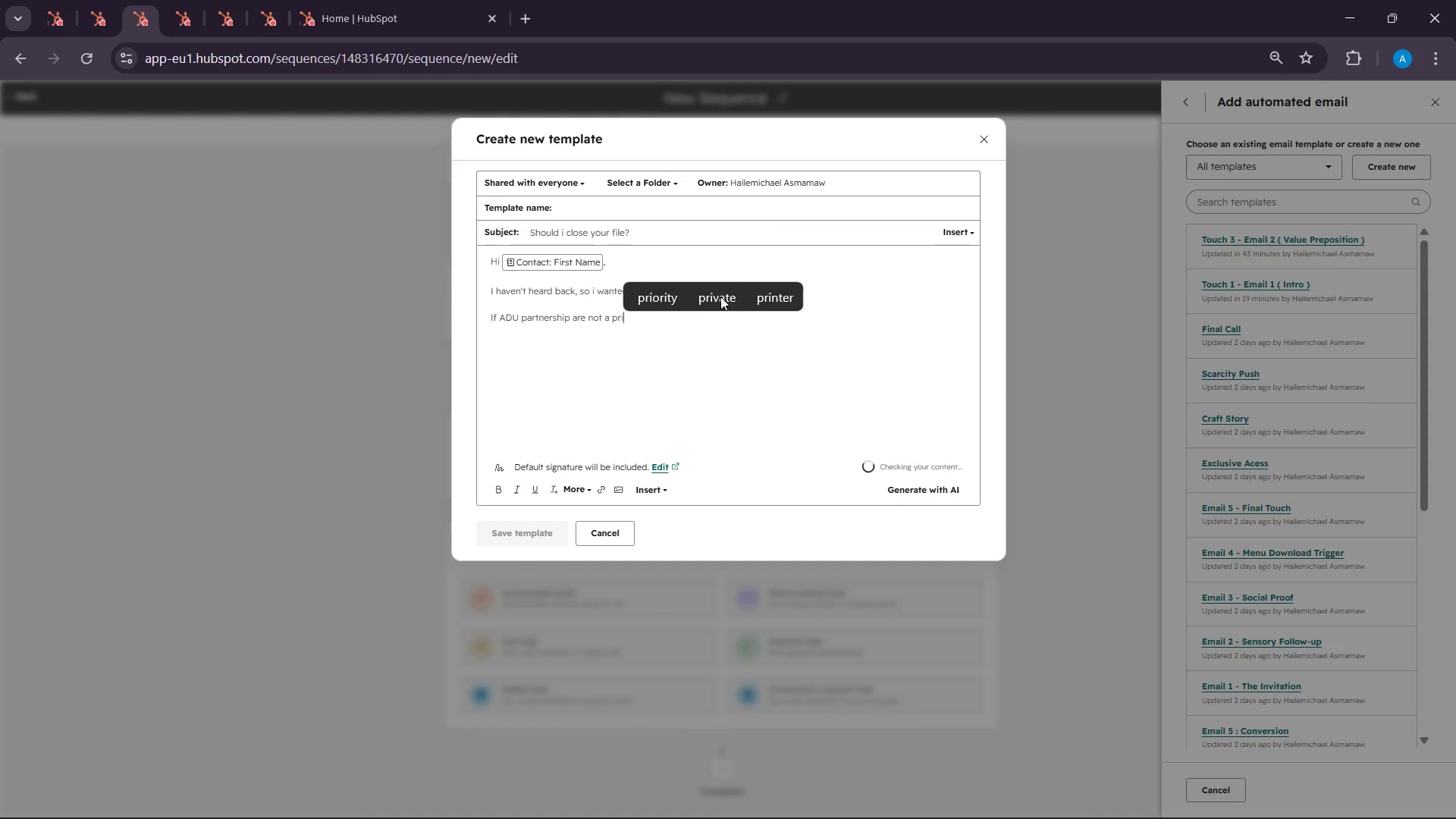 
left_click([672, 297])
 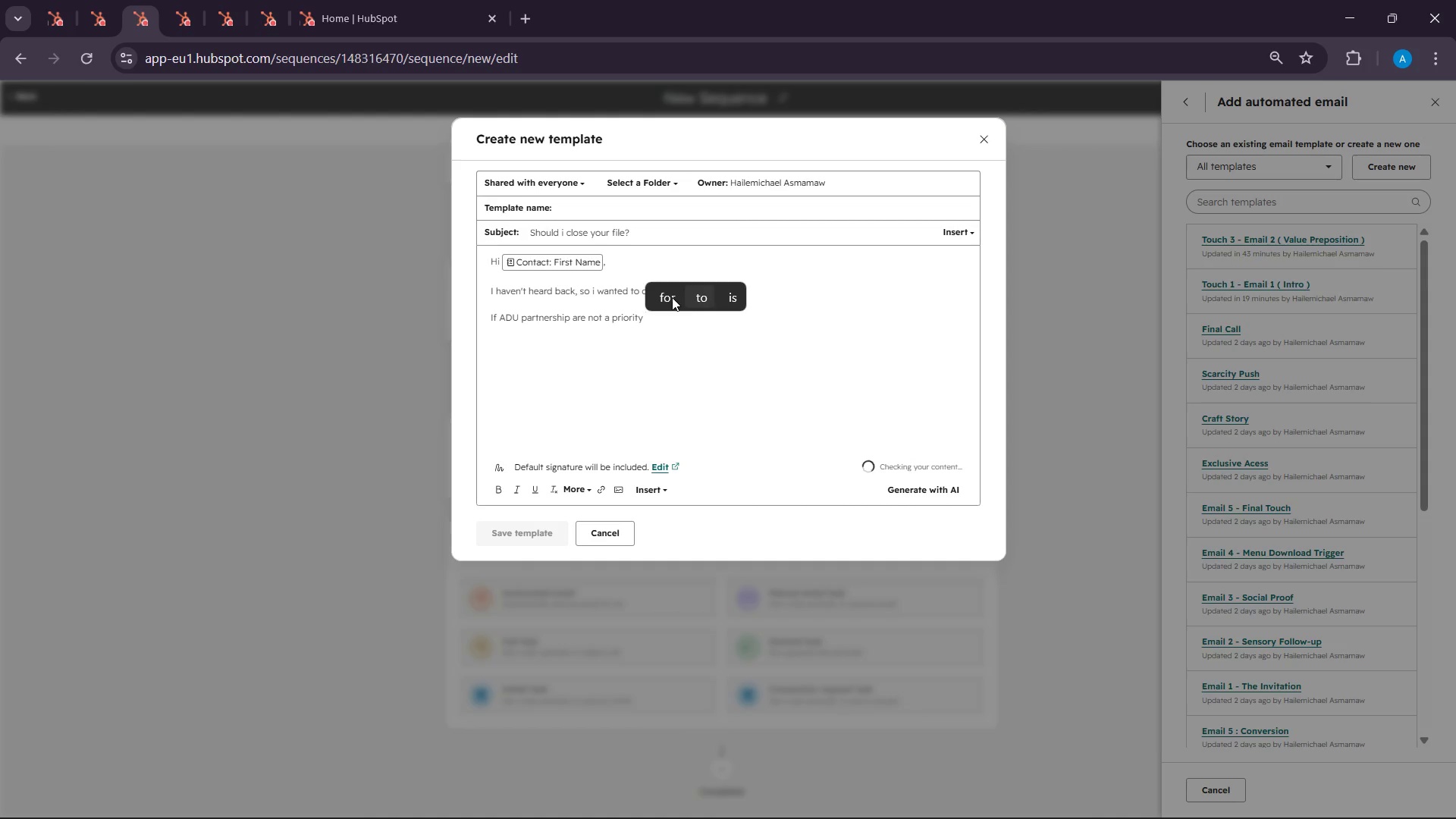 
type(right now )
key(Backspace)
type(, no problrrm)
key(Backspace)
key(Backspace)
type(em )
key(Backspace)
key(Backspace)
key(Backspace)
key(Backspace)
key(Backspace)
type(lem at all )
 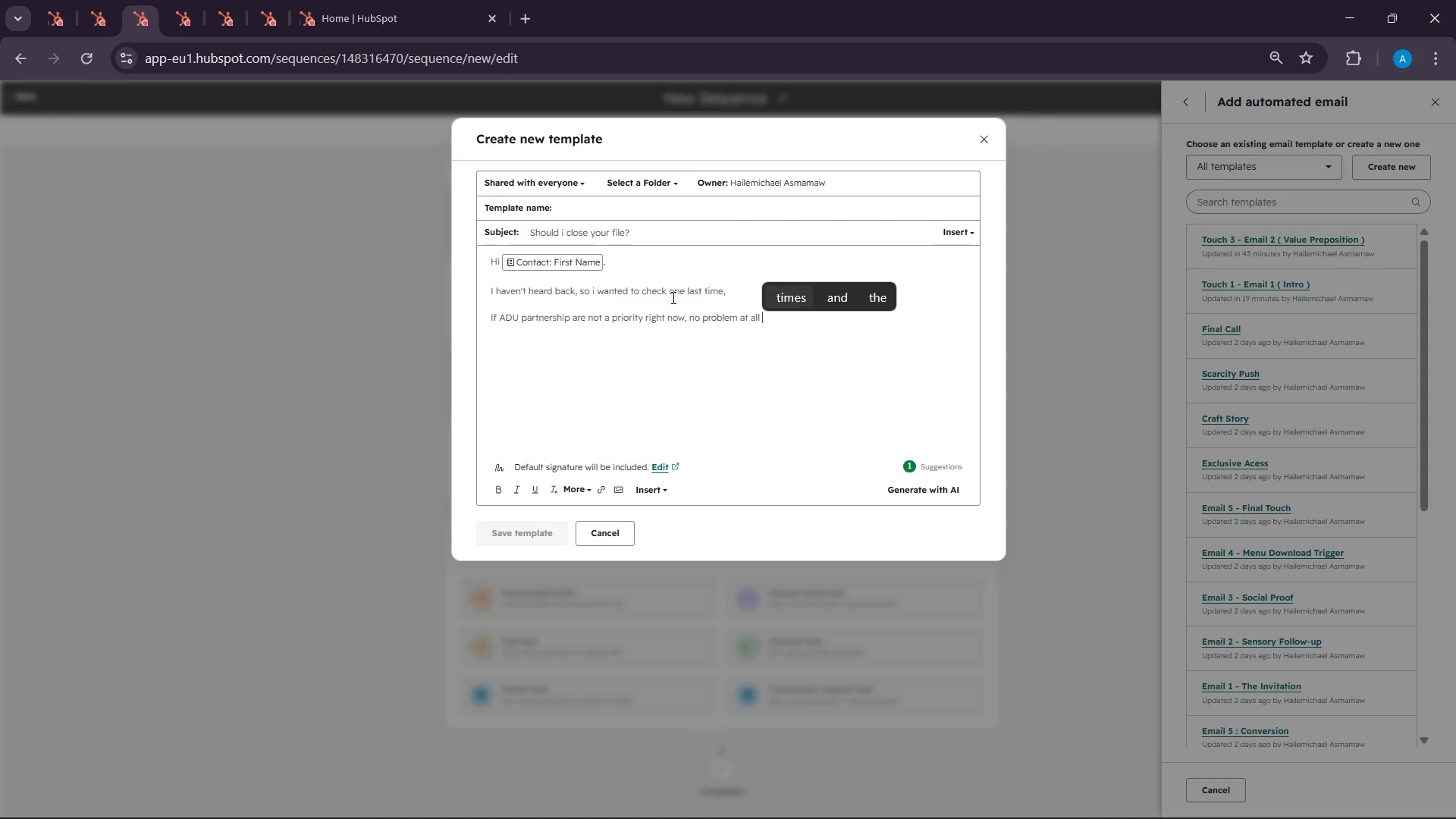 
key(Enter)
 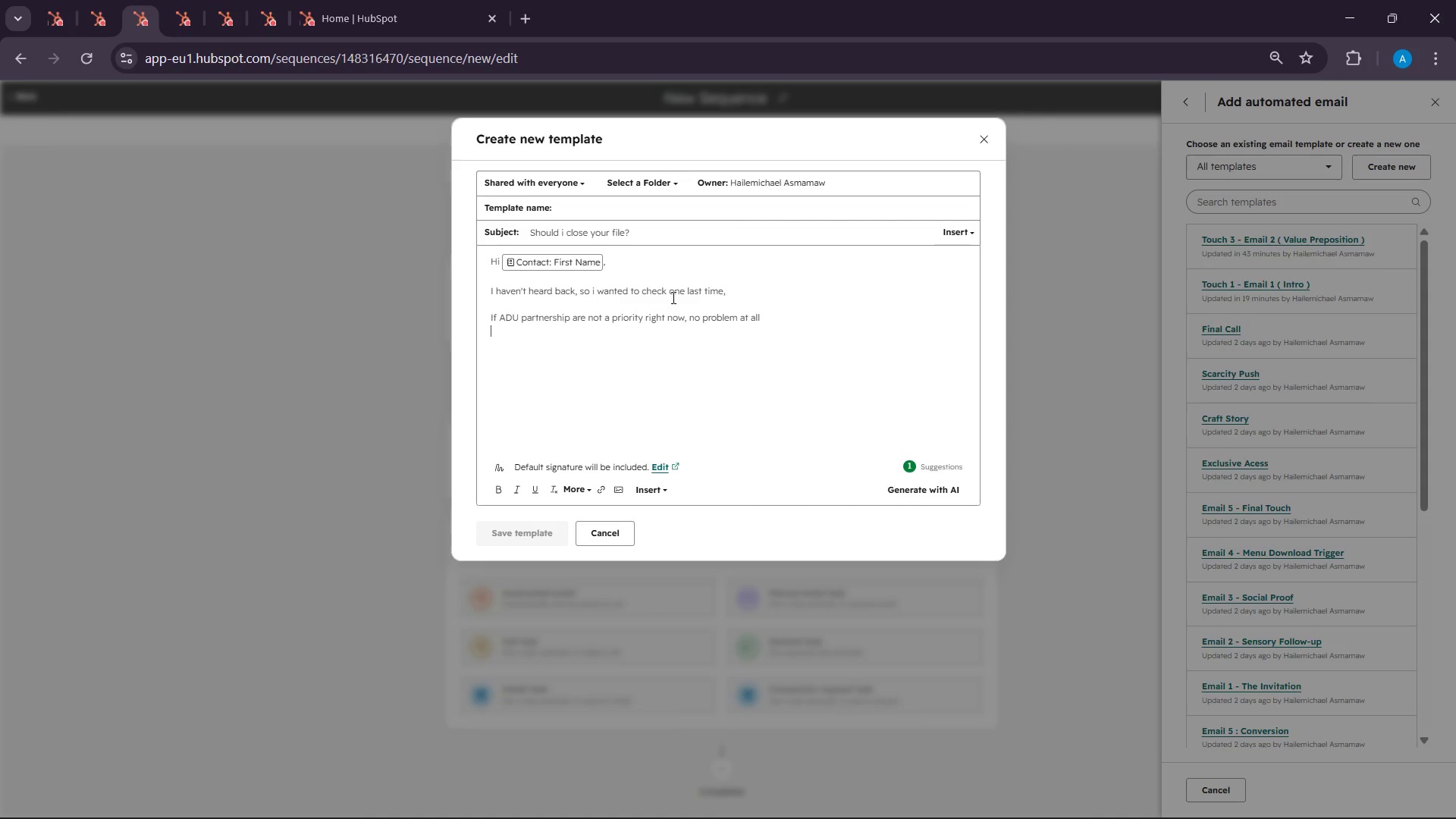 
key(Enter)
 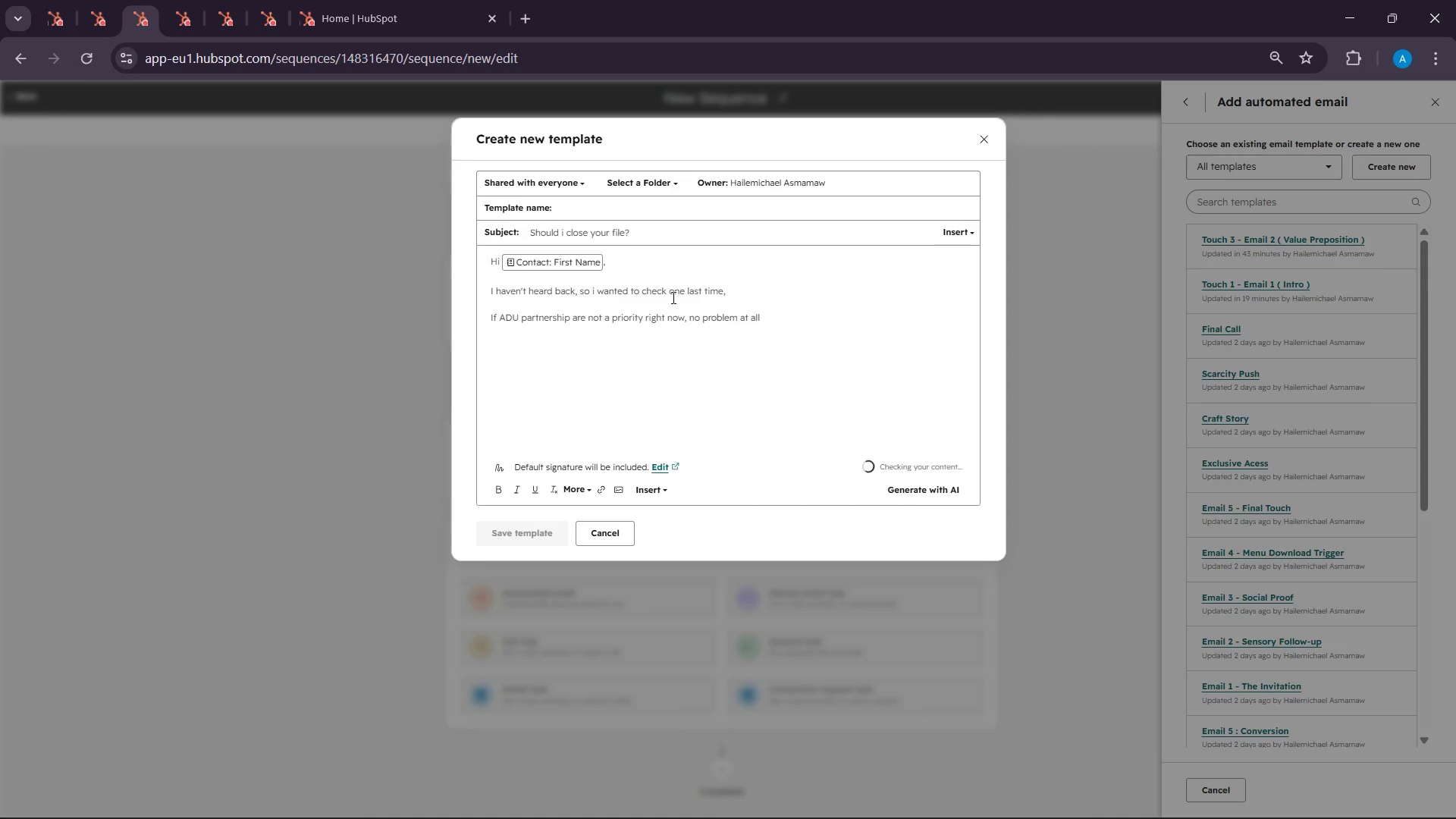 
key(Backspace)
 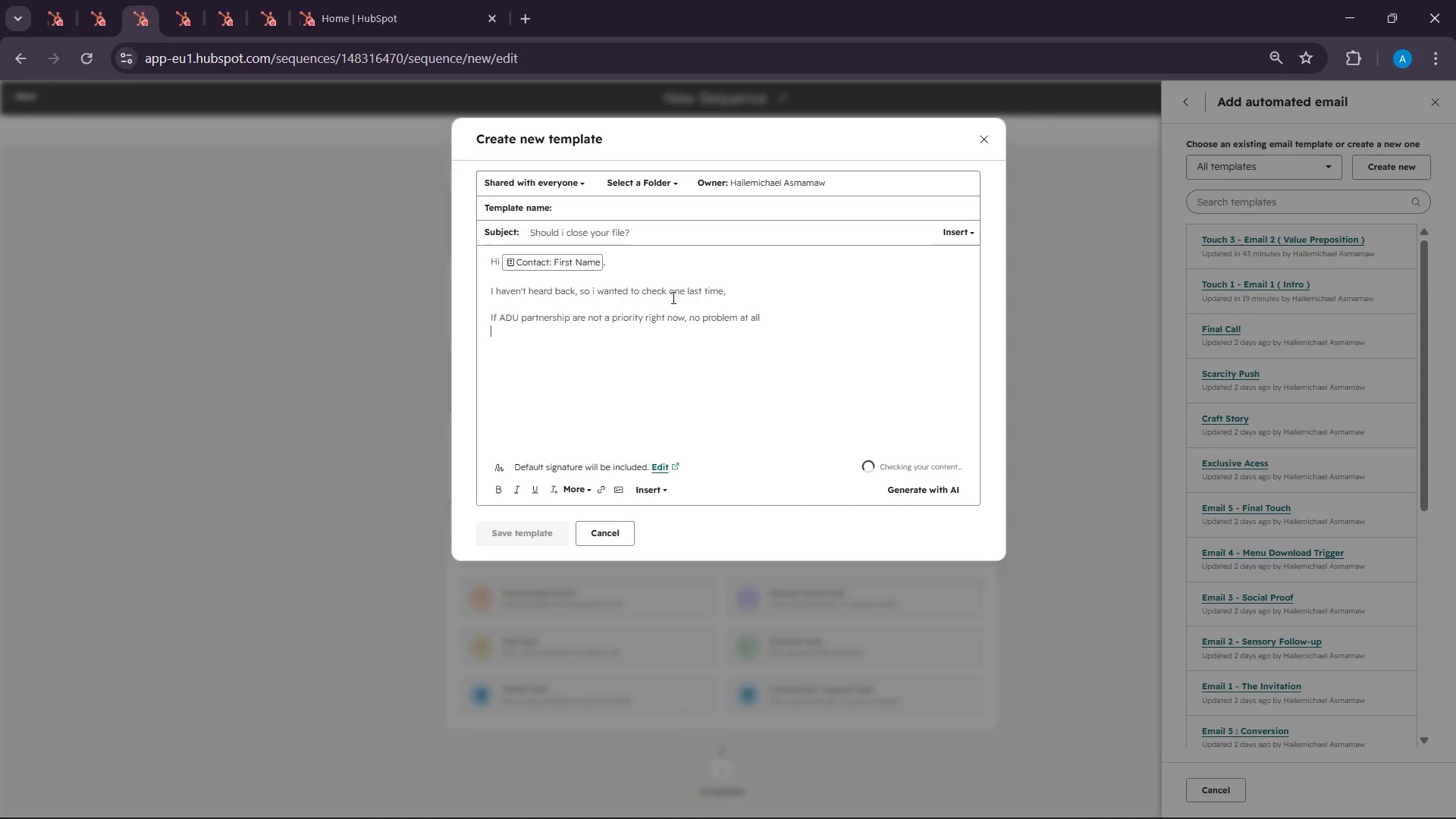 
key(Shift+B)
 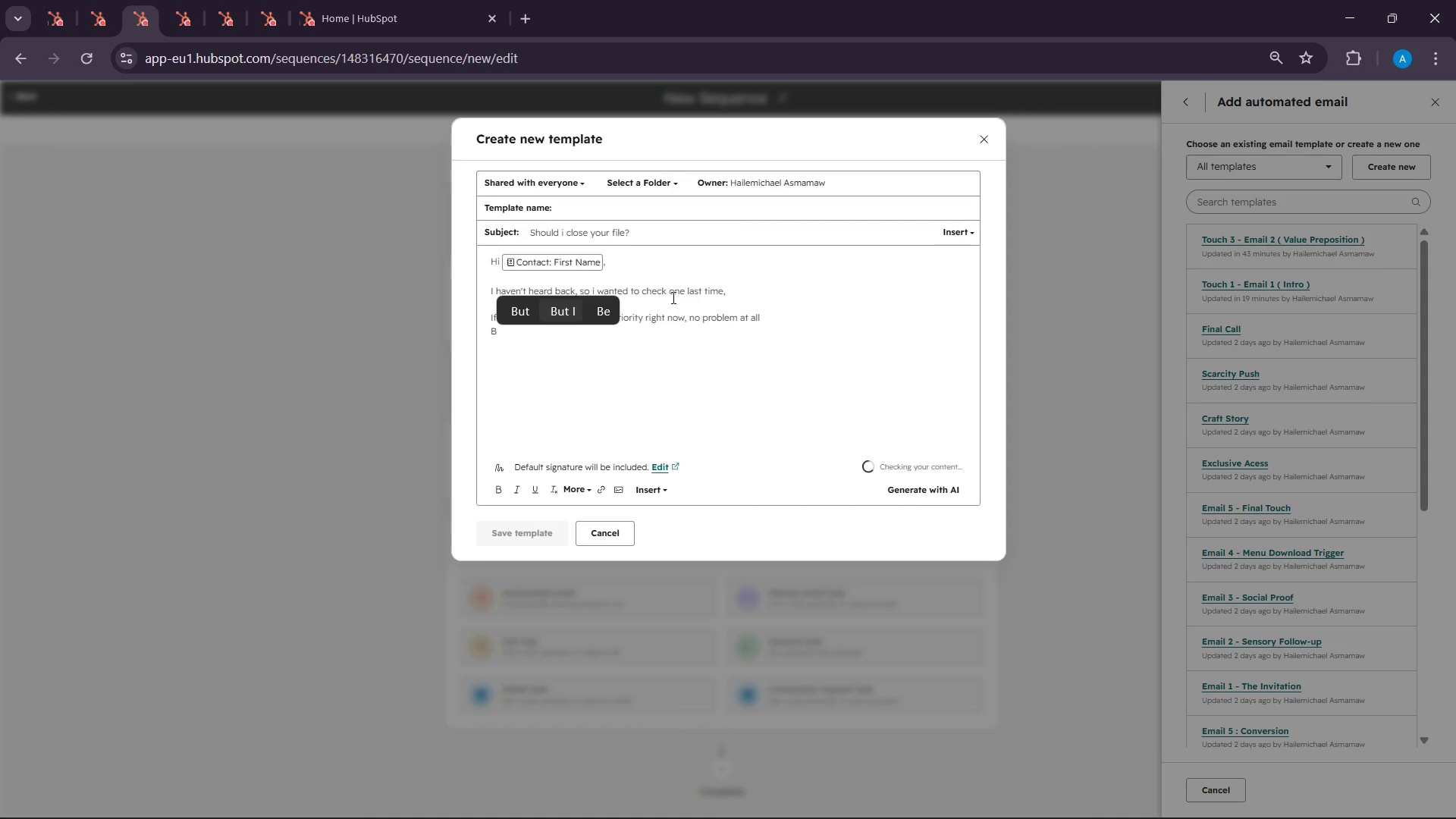 
key(Enter)
 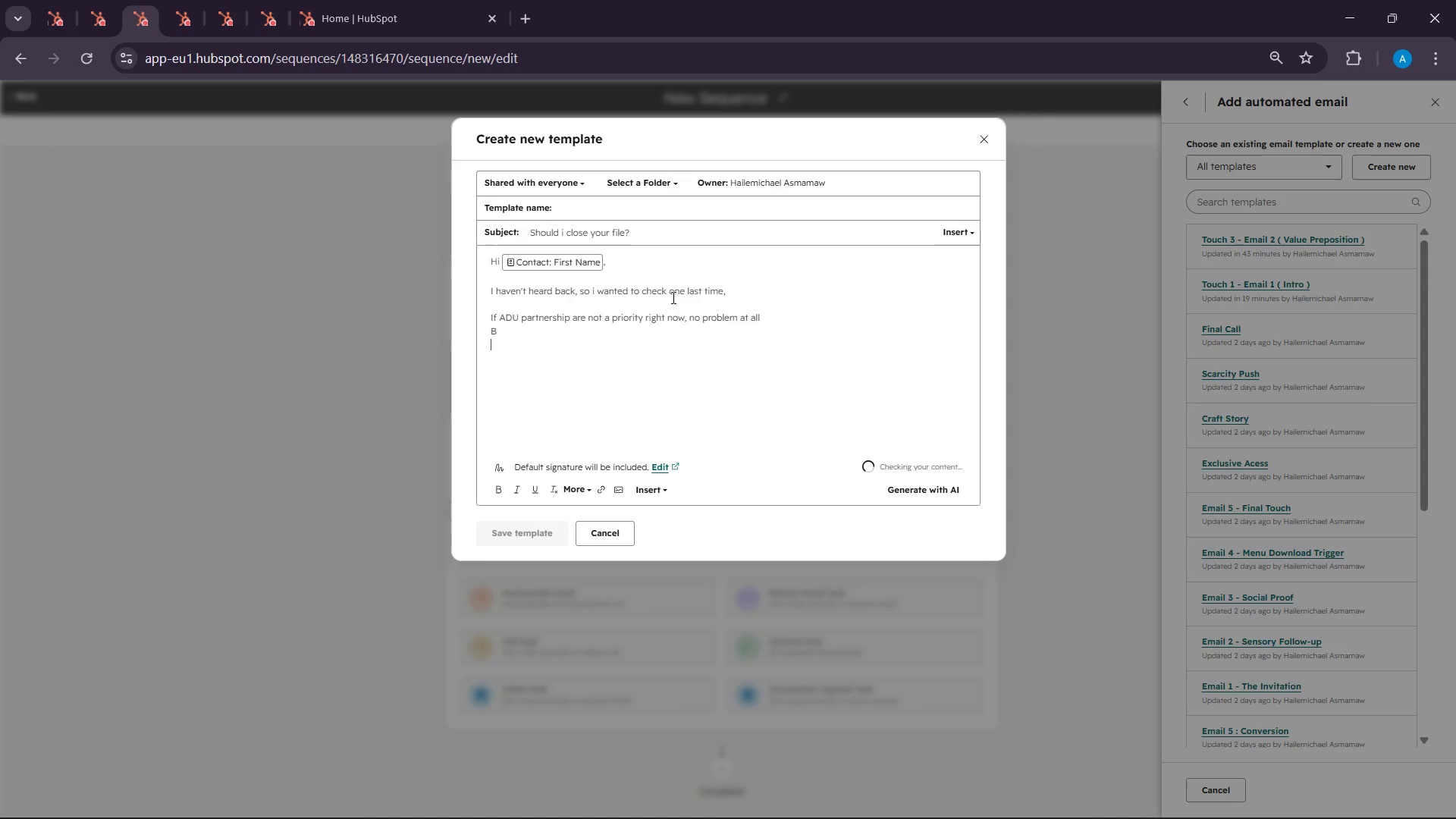 
key(Enter)
 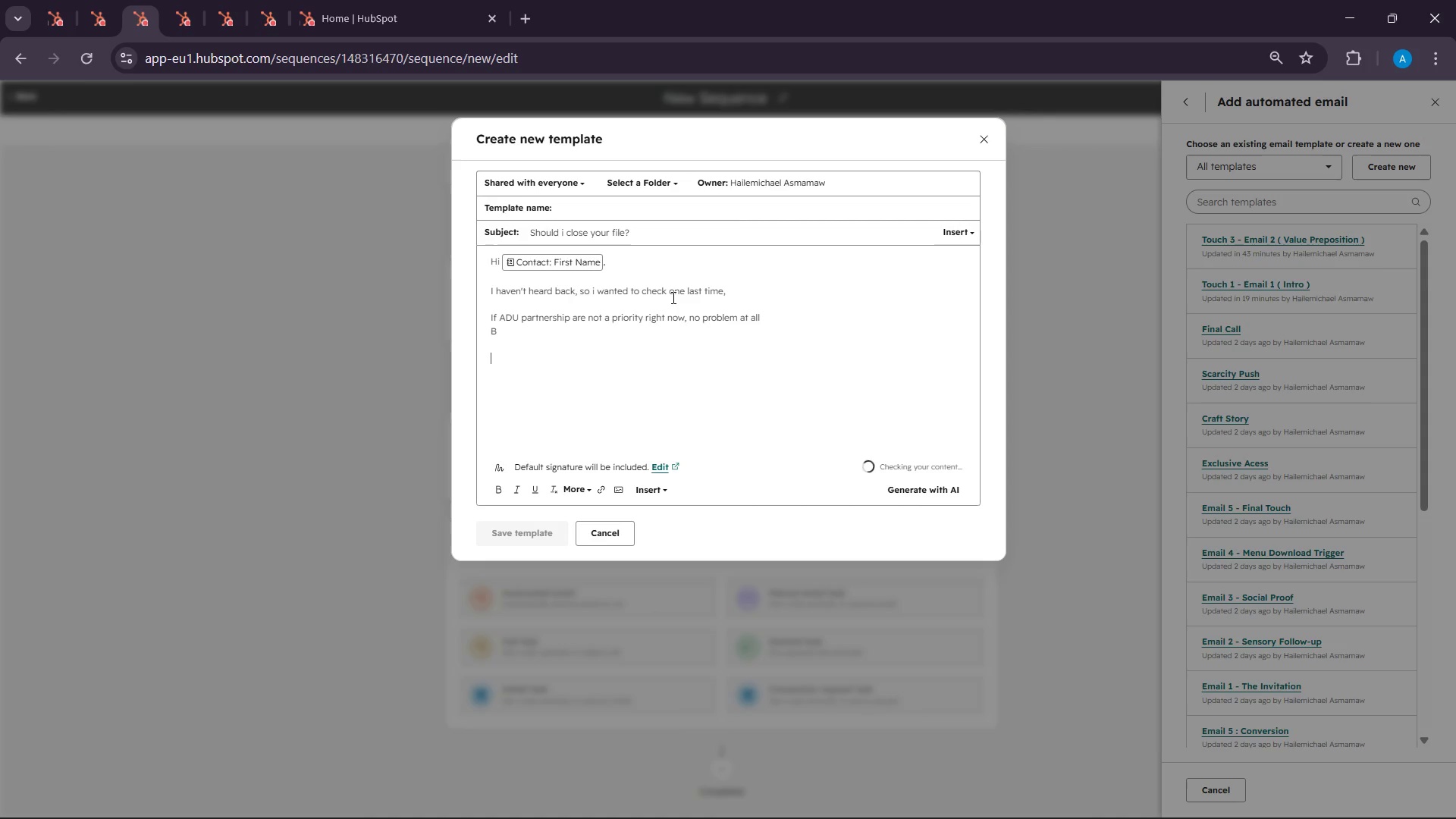 
key(Backspace)
 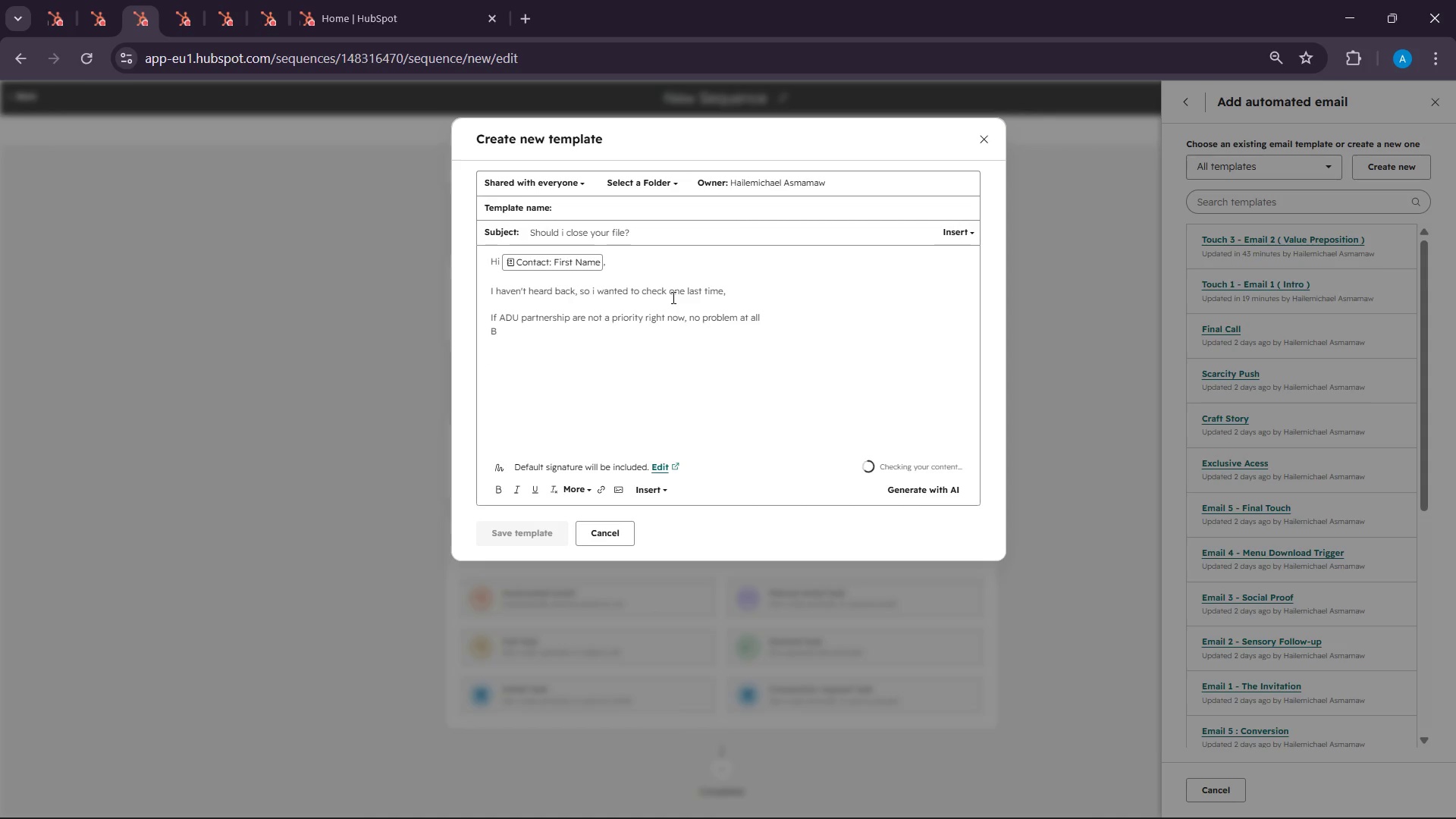 
key(Backspace)
 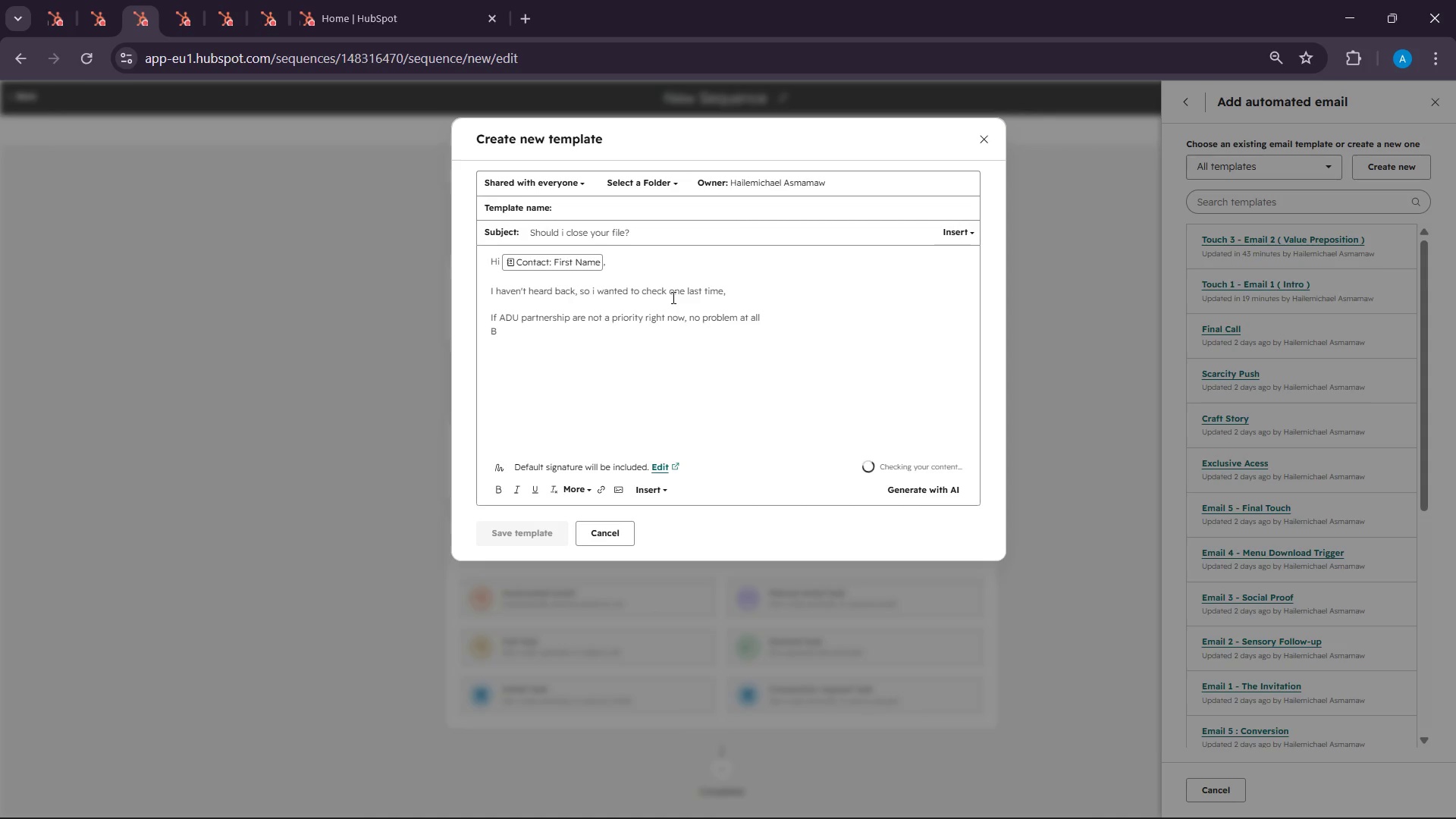 
key(Backspace)
 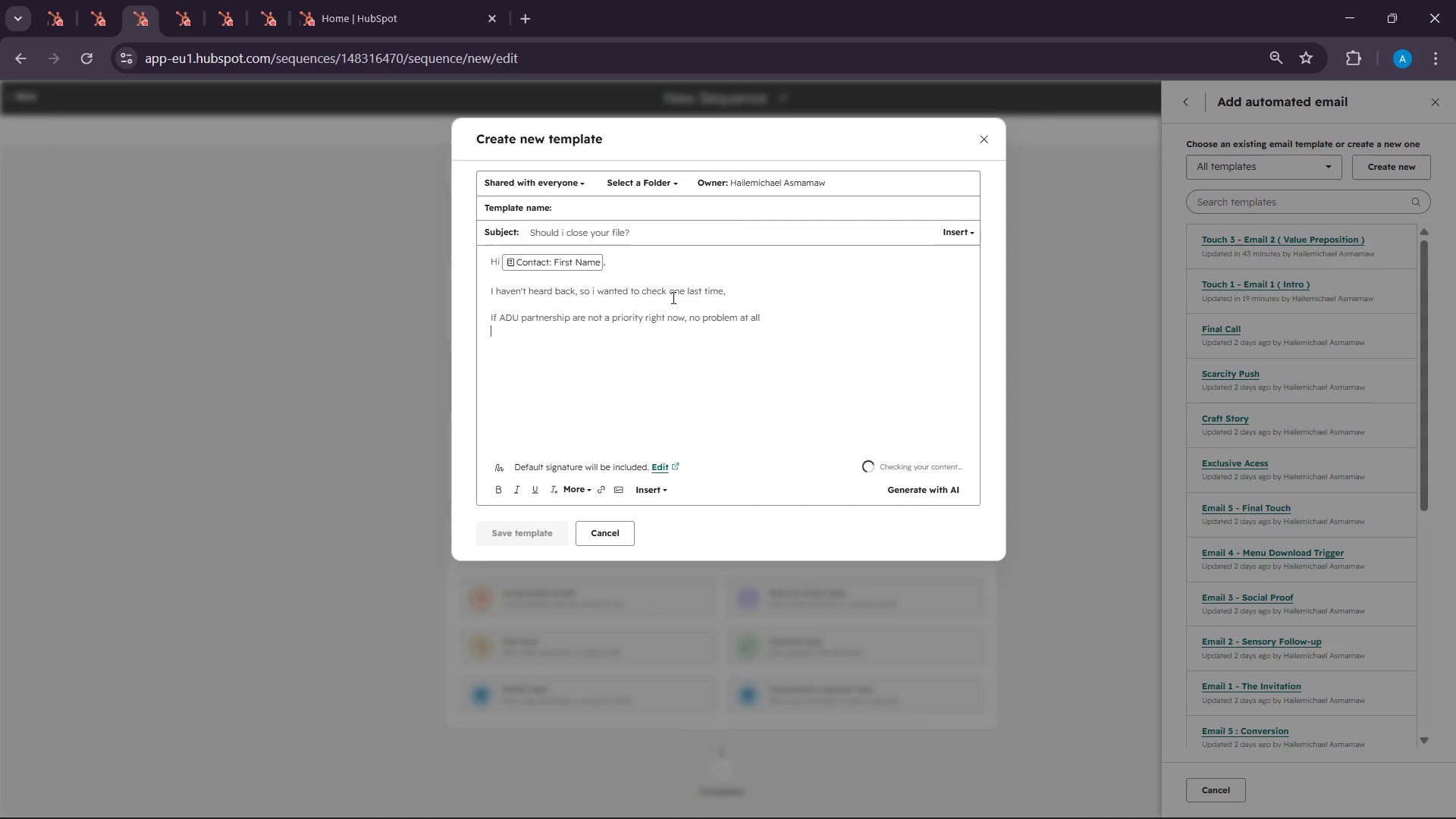 
key(Enter)
 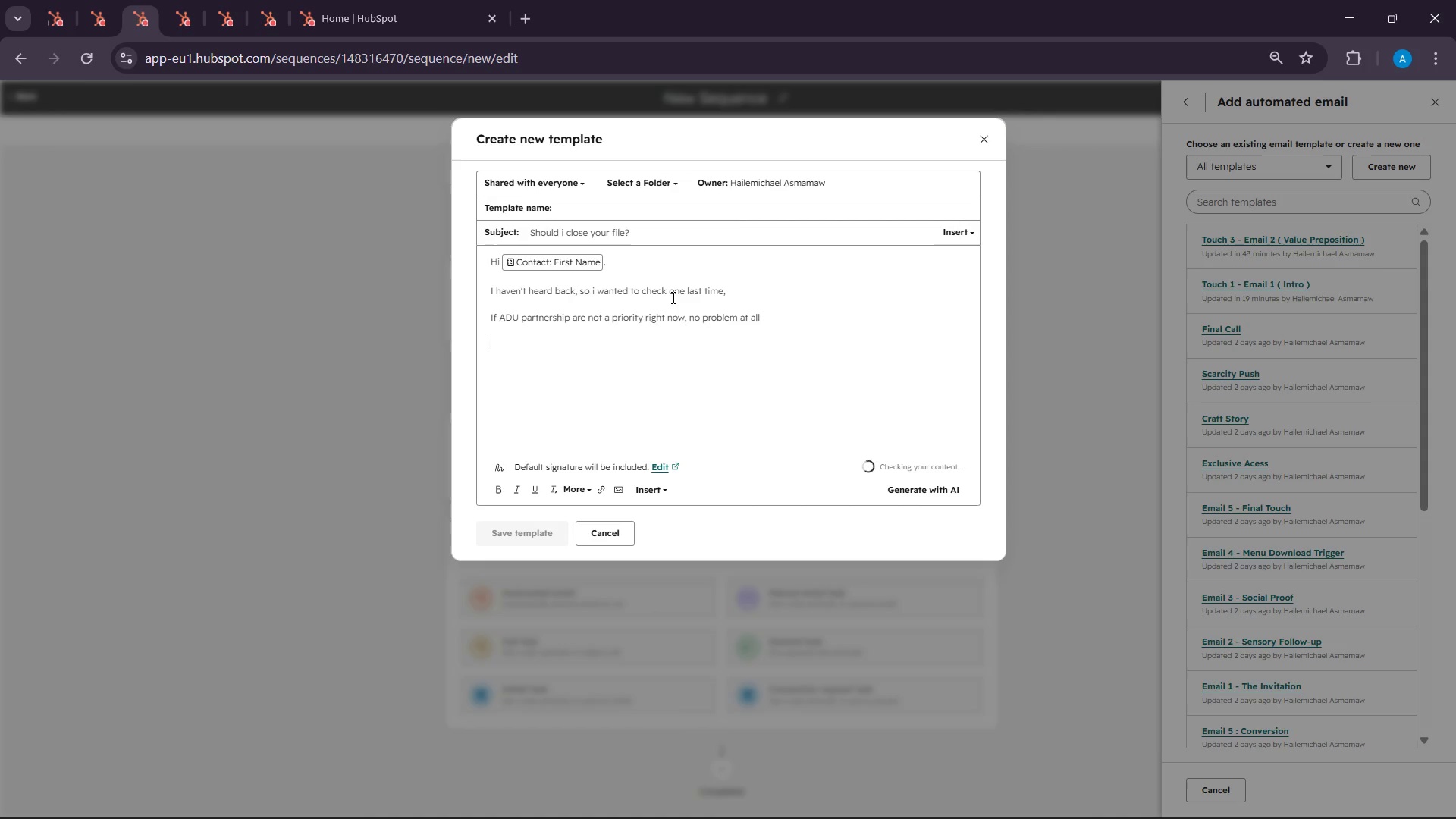 
hold_key(key=ShiftLeft, duration=0.39)
 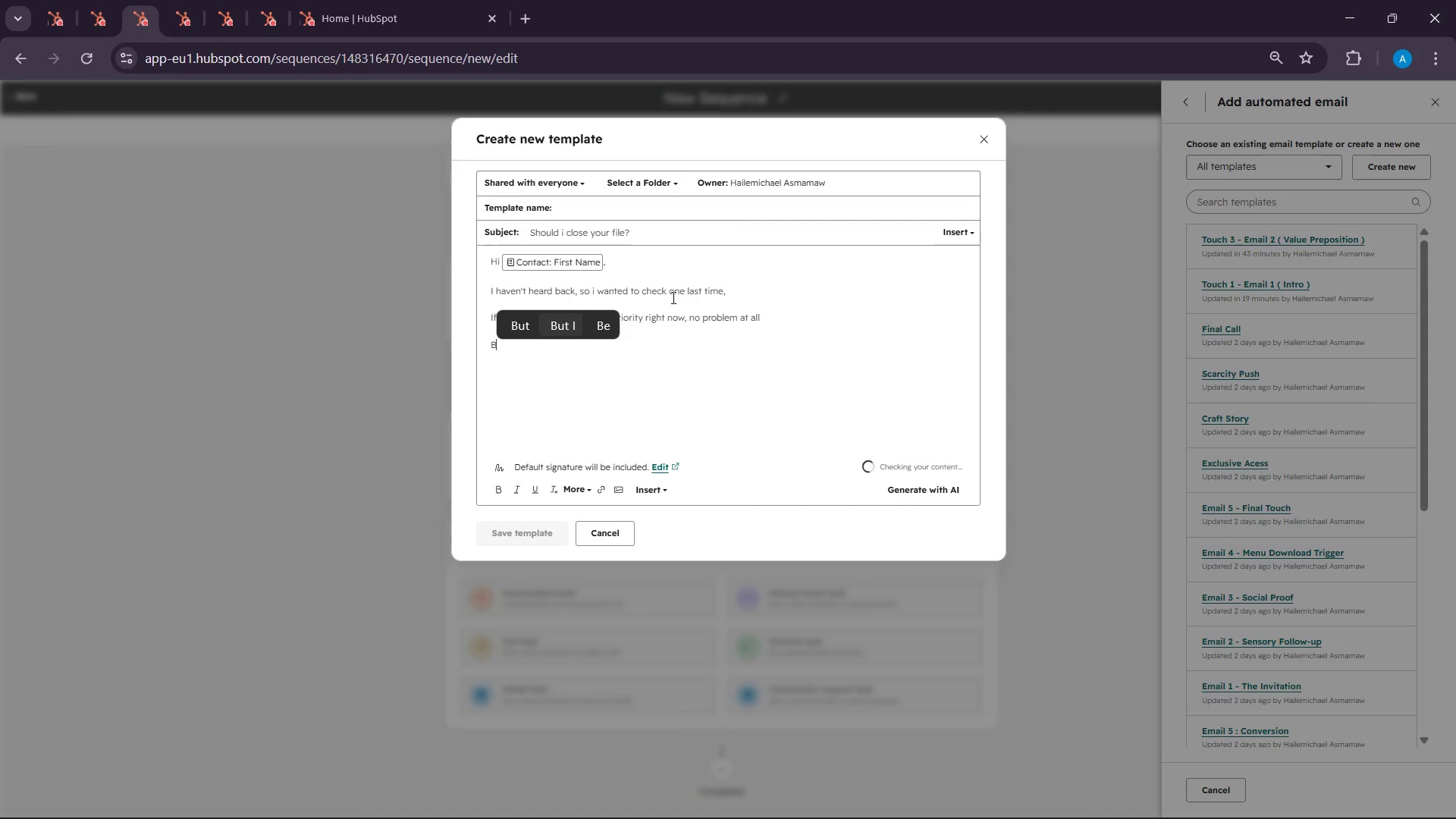 
type(ut os)
key(Backspace)
key(Backspace)
type(if )
 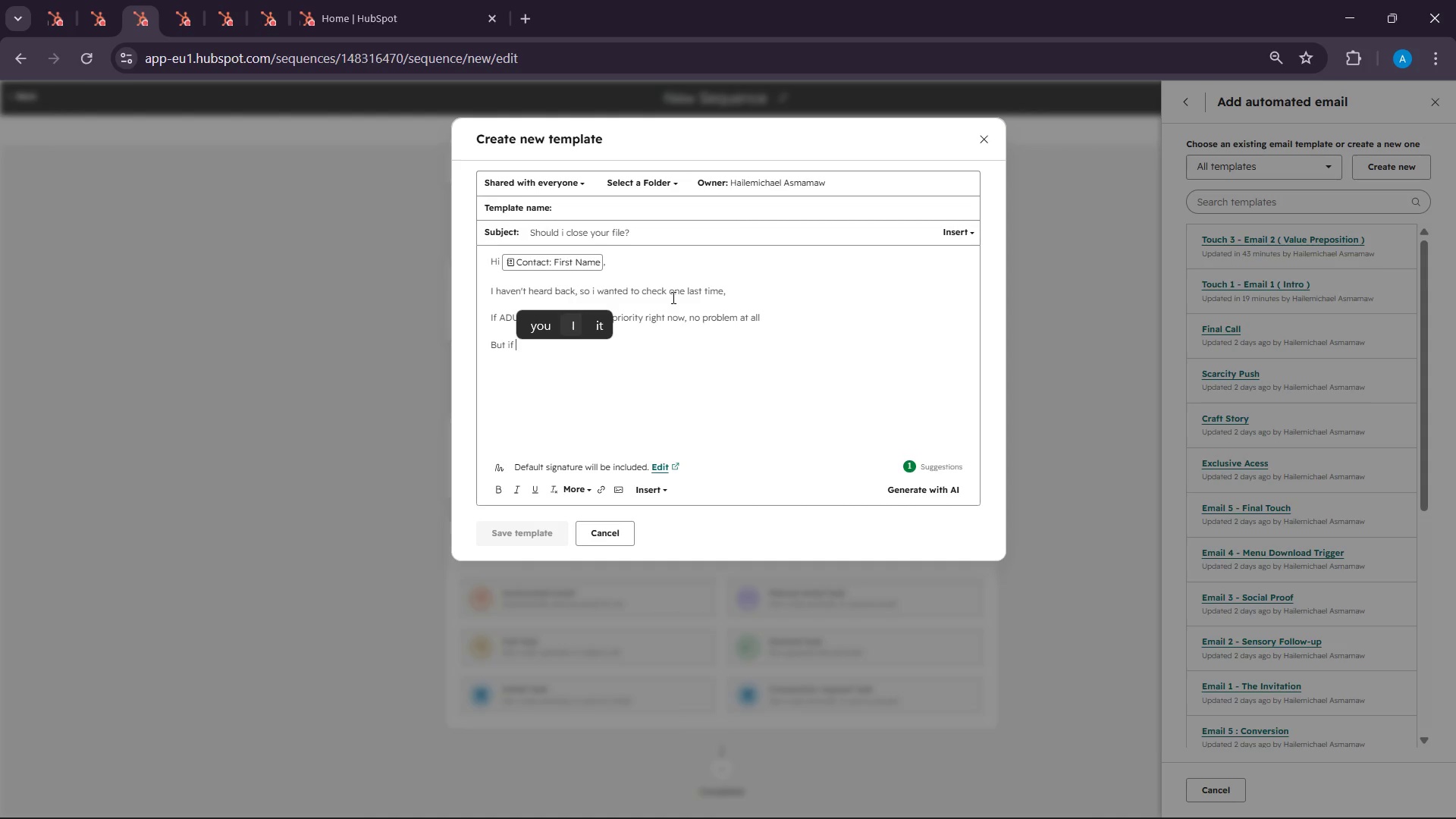 
type(you are even sli)
 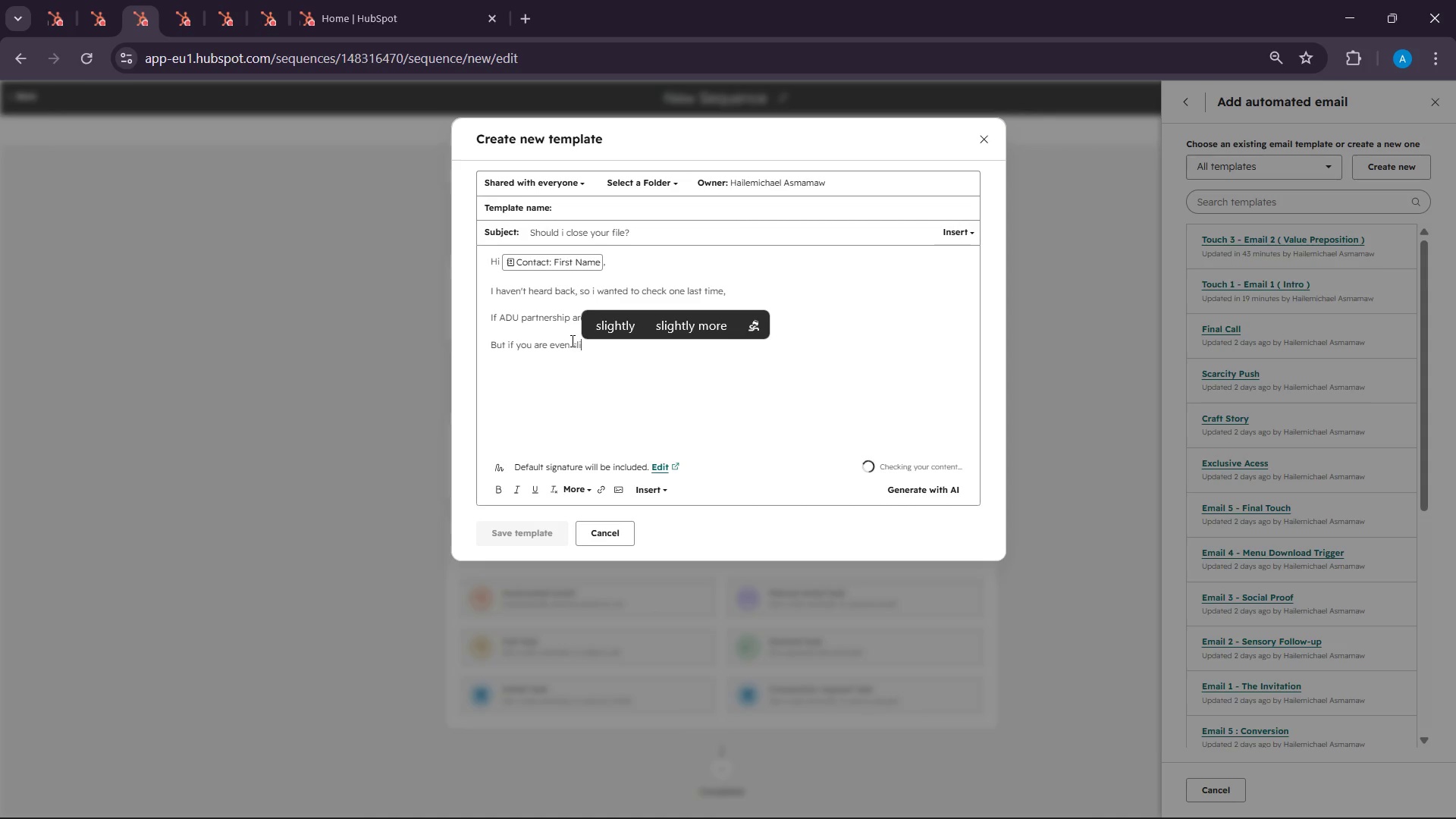 
left_click([617, 332])
 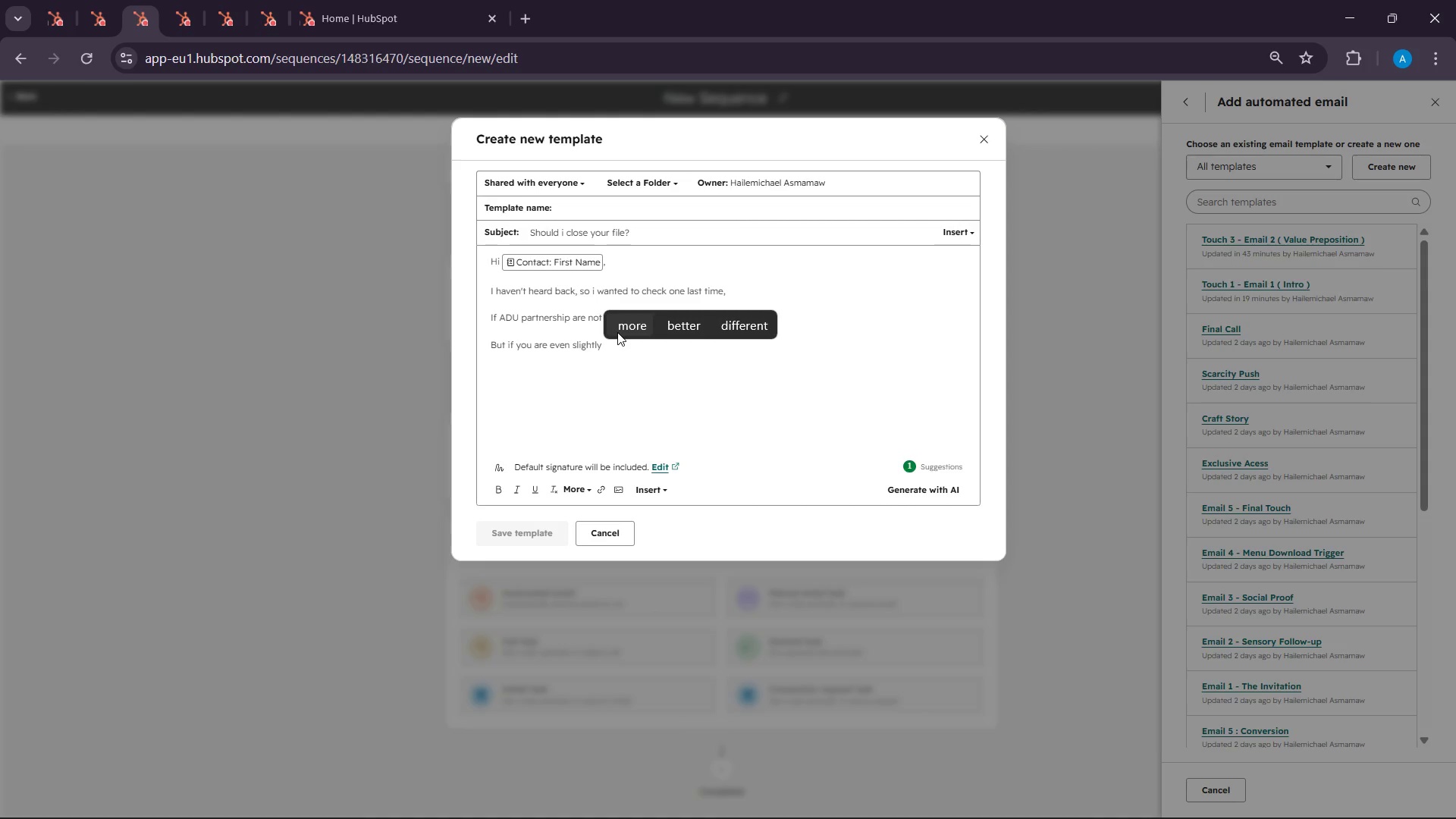 
wait(131.99)
 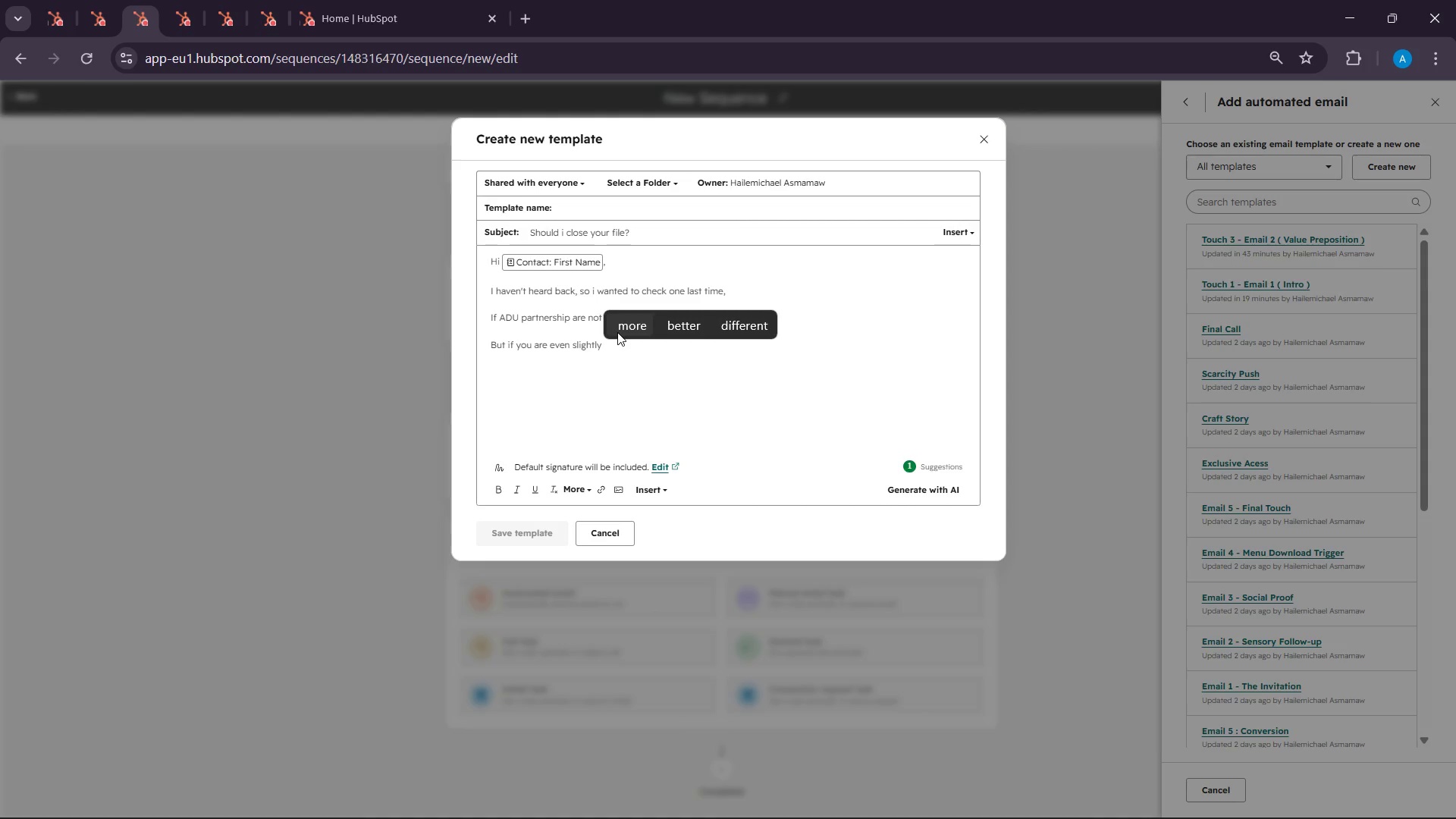 
type(curios a)
 